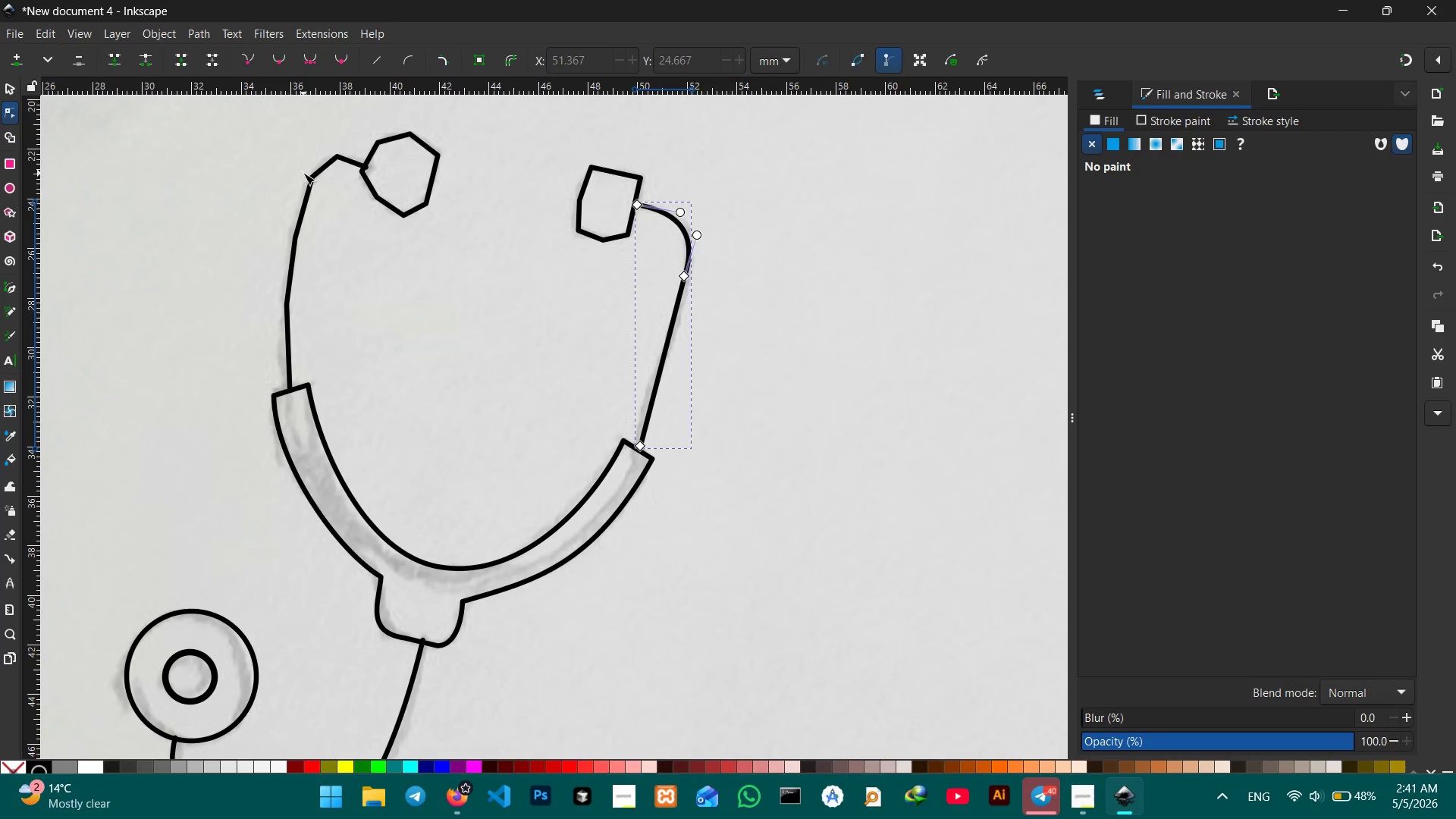 
left_click([315, 174])
 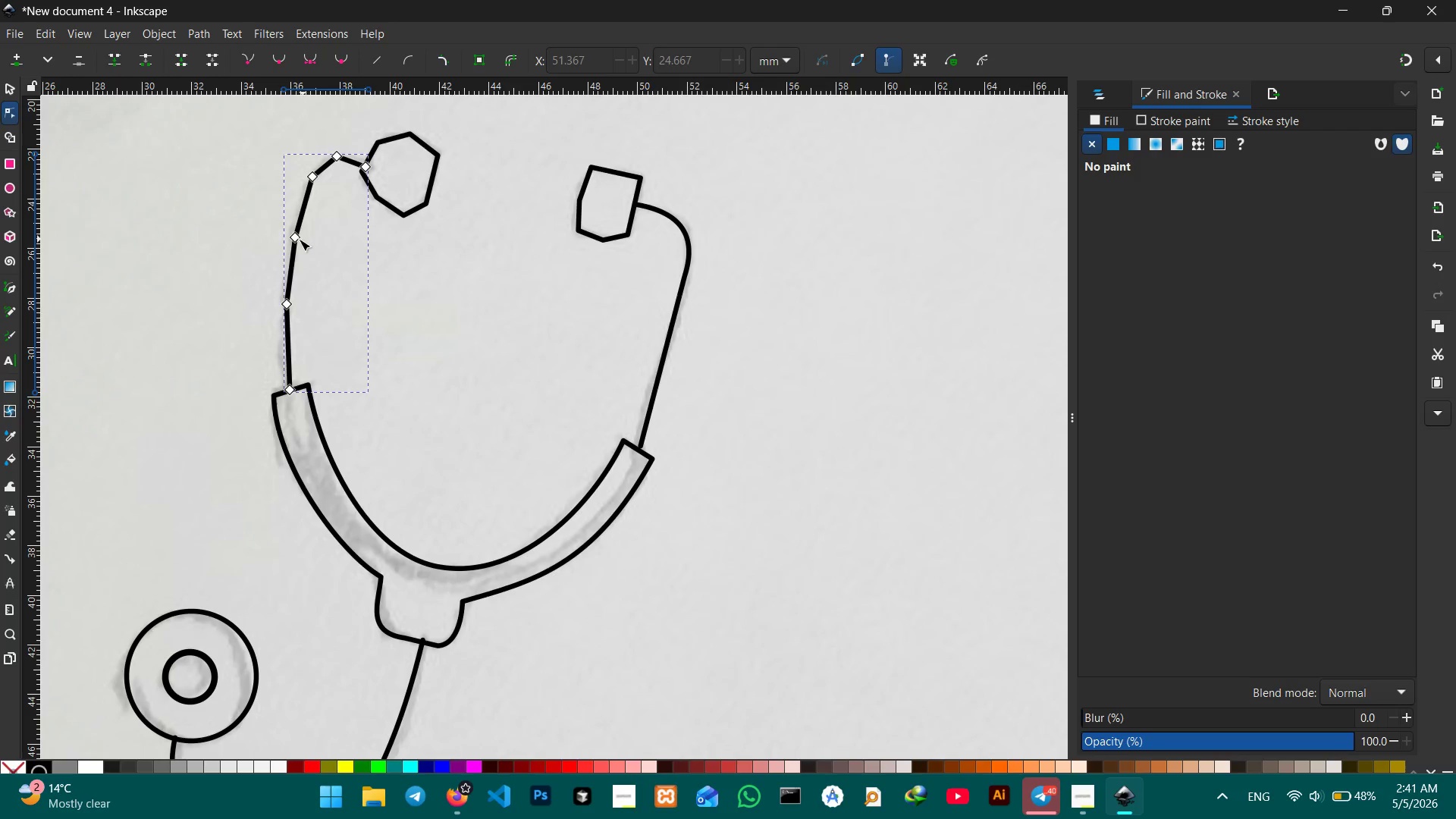 
left_click([295, 239])
 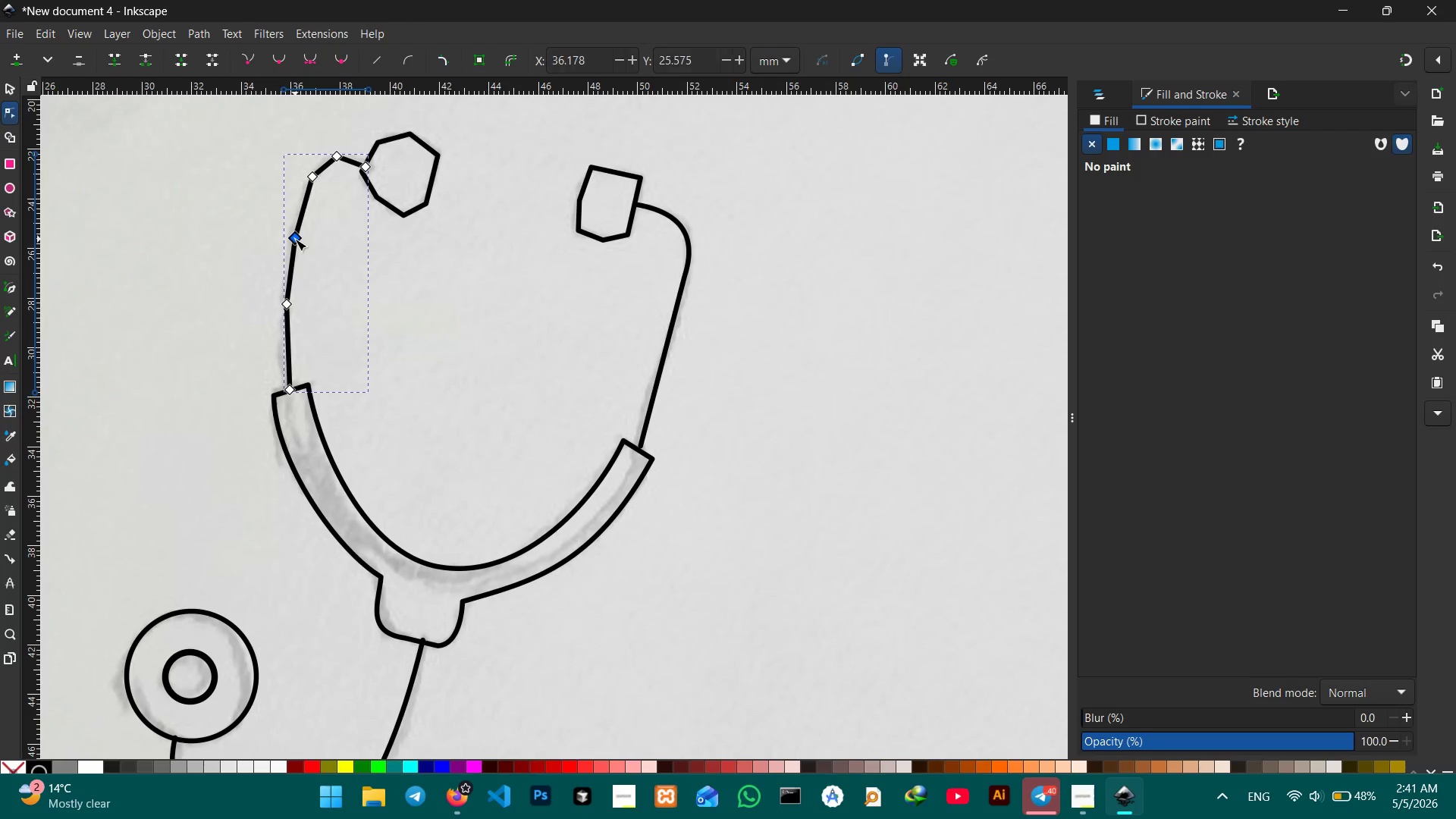 
key(Backspace)
 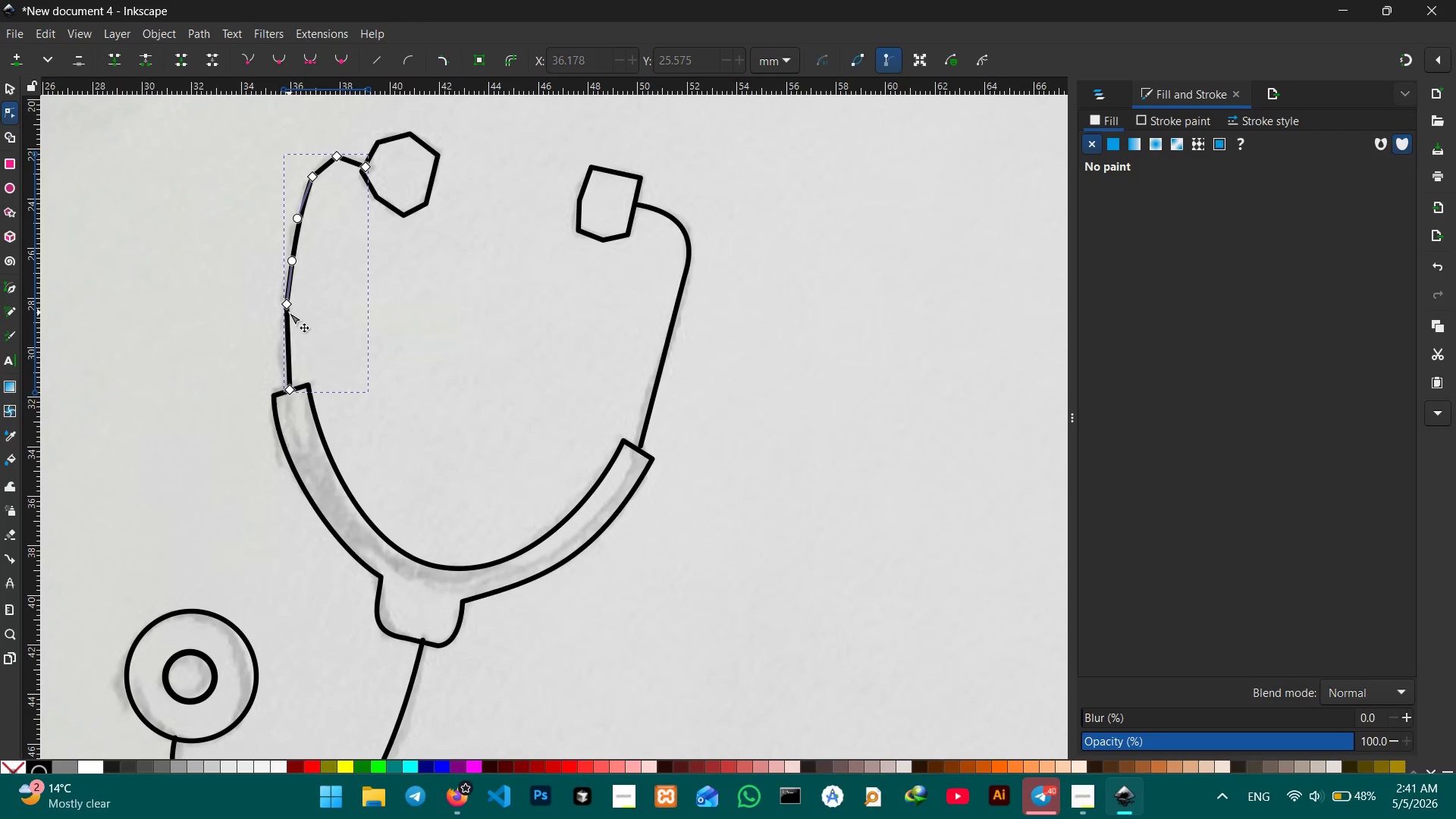 
left_click([289, 312])
 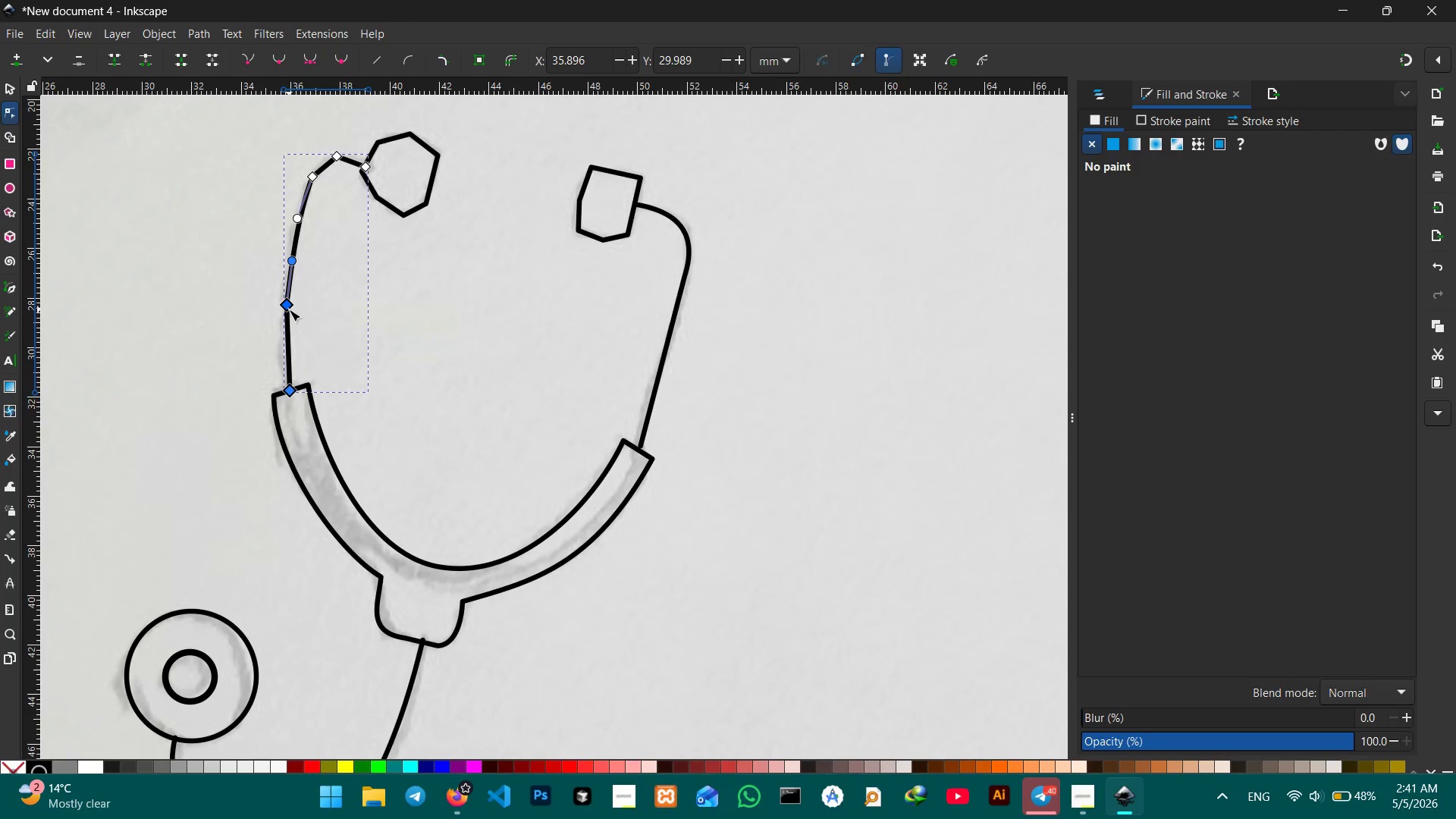 
key(Backspace)
 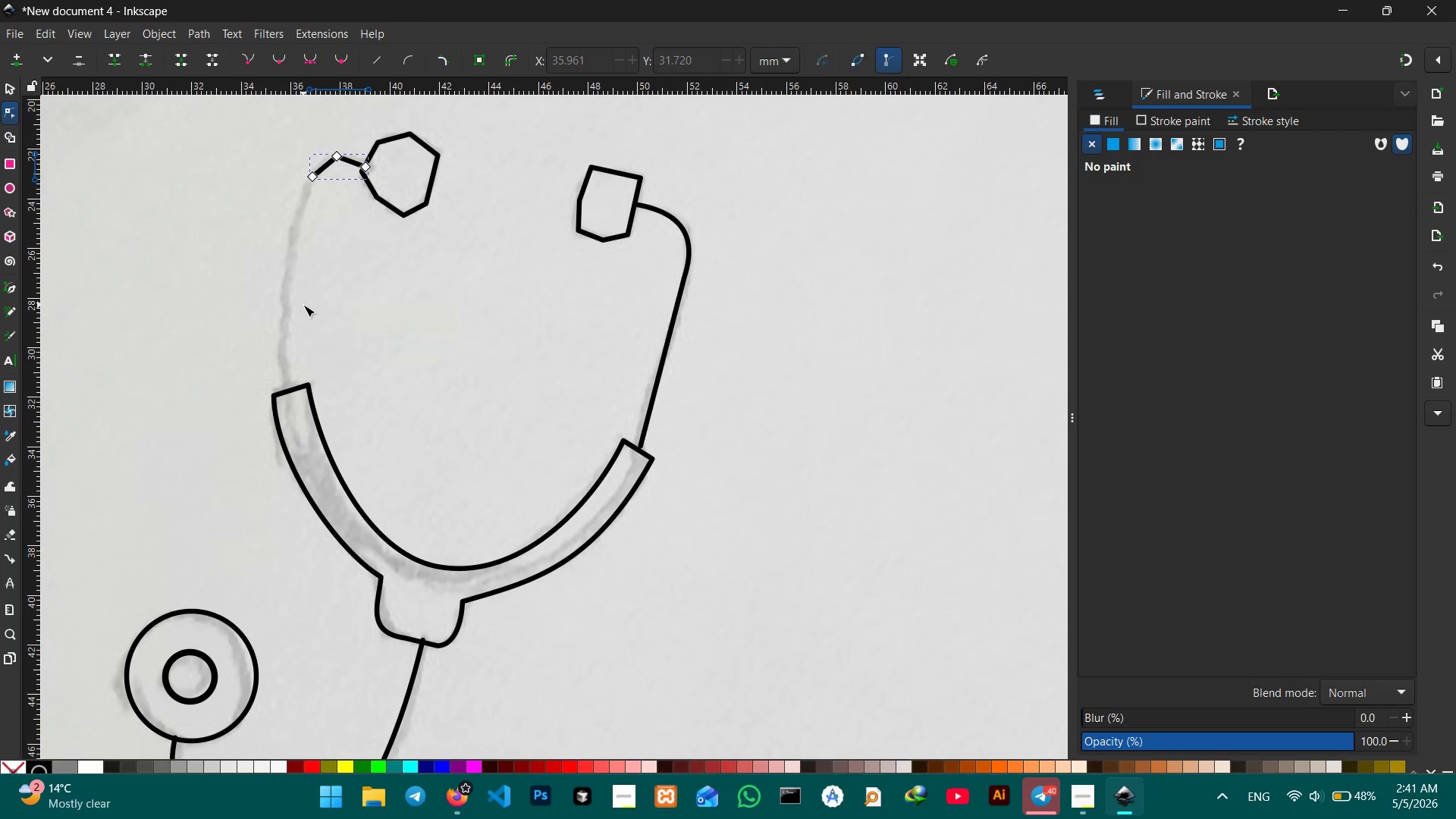 
key(Control+Z)
 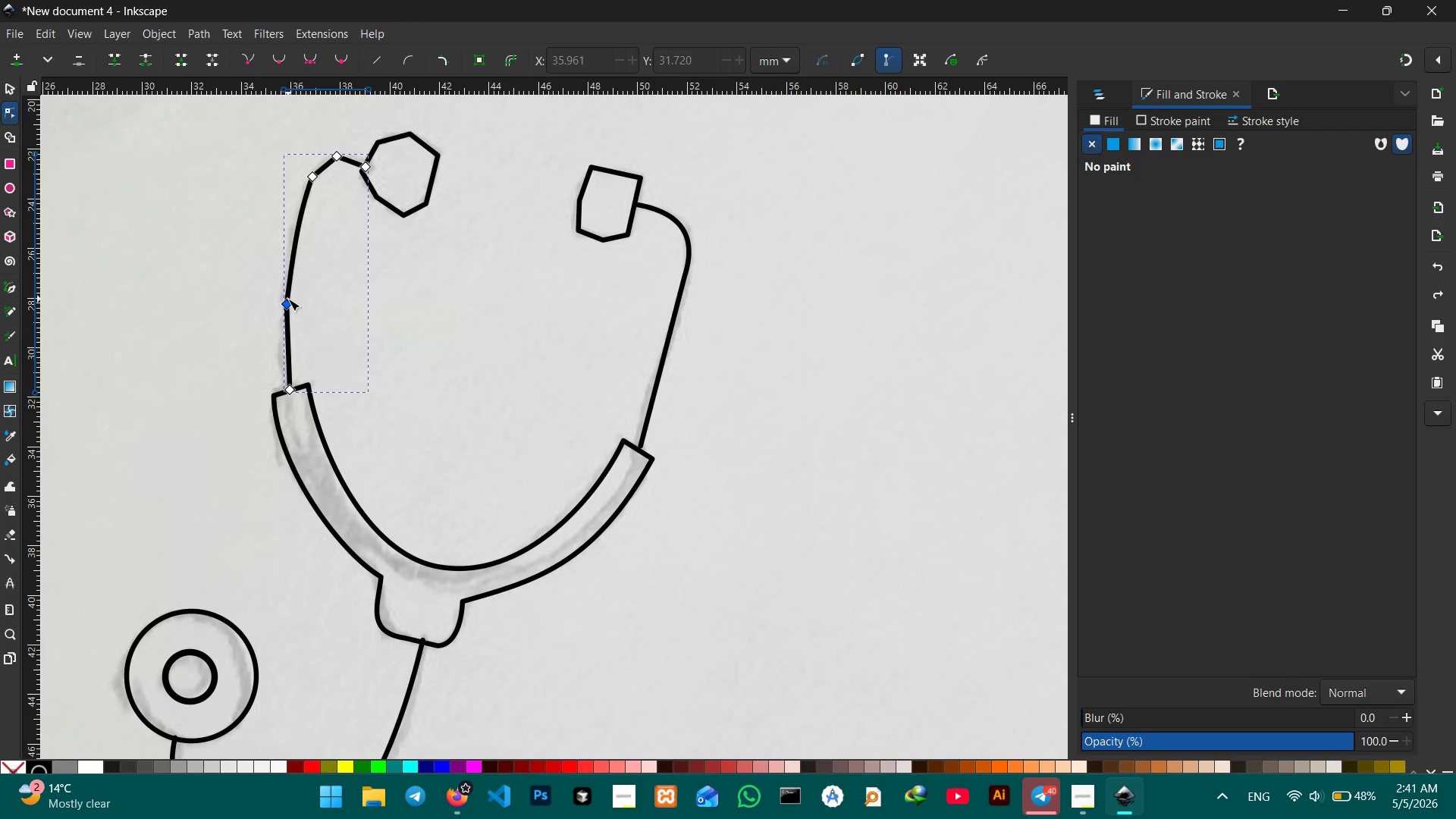 
left_click([286, 299])
 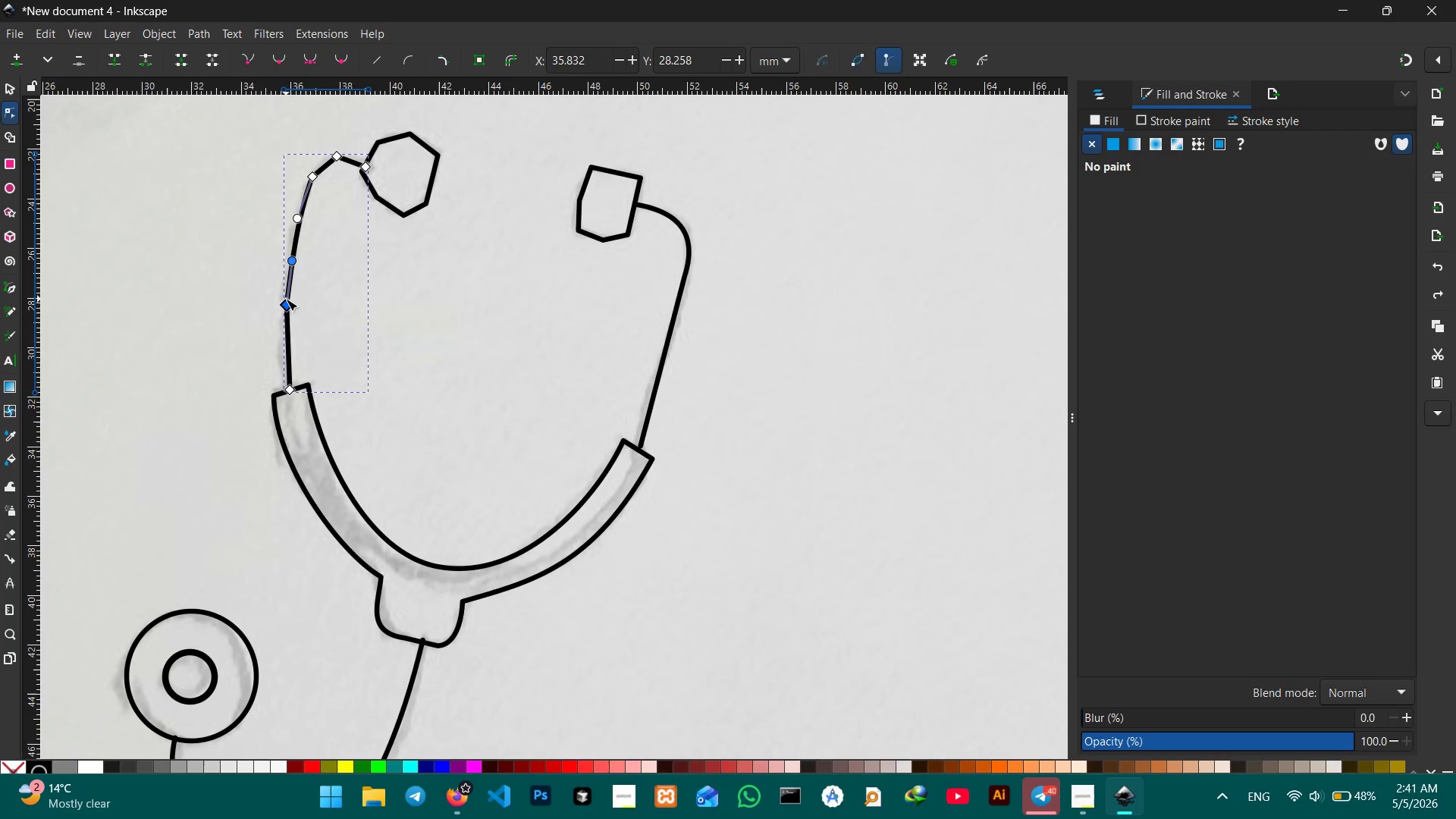 
key(Backspace)
 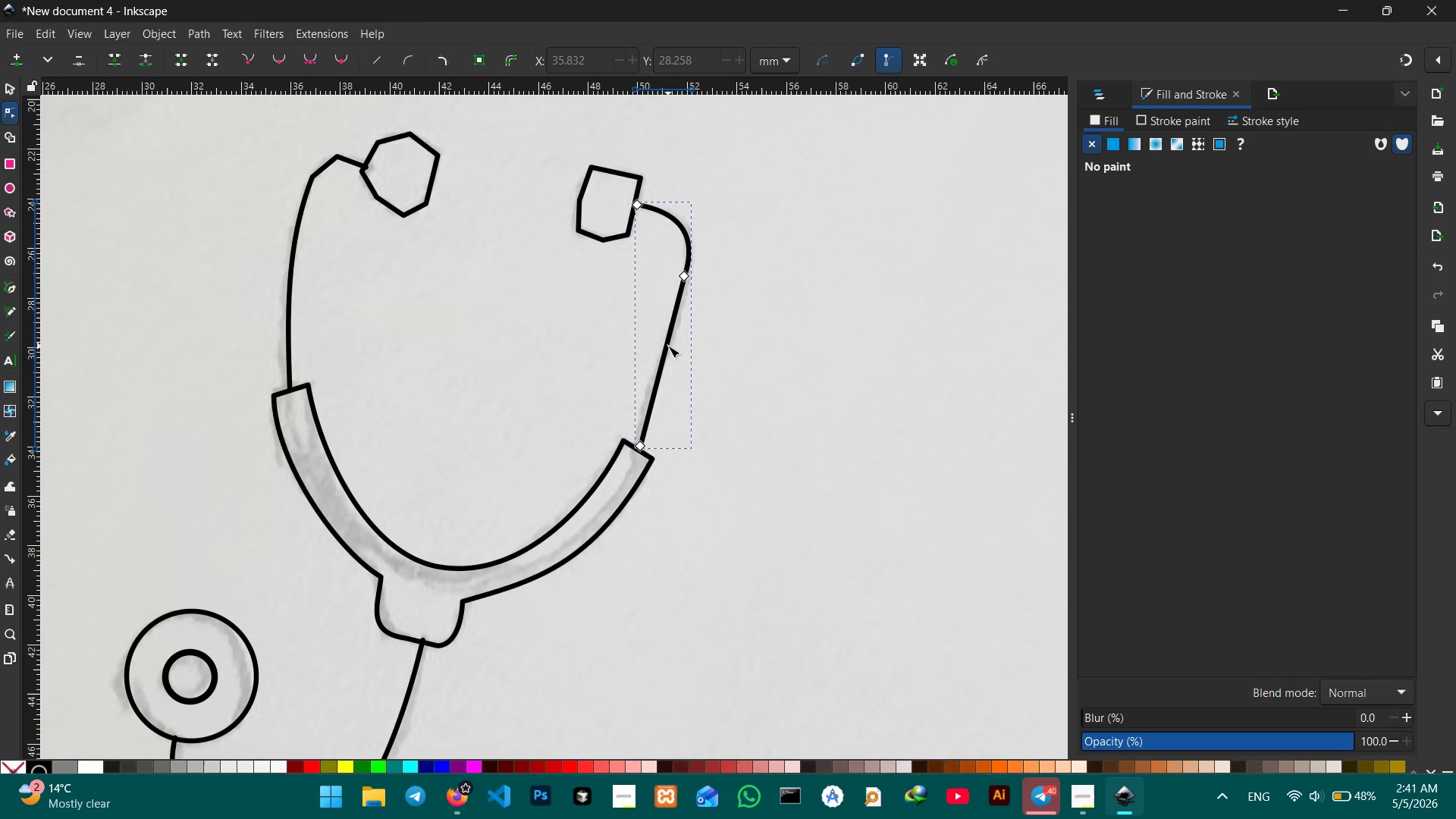 
left_click_drag(start_coordinate=[670, 341], to_coordinate=[675, 342])
 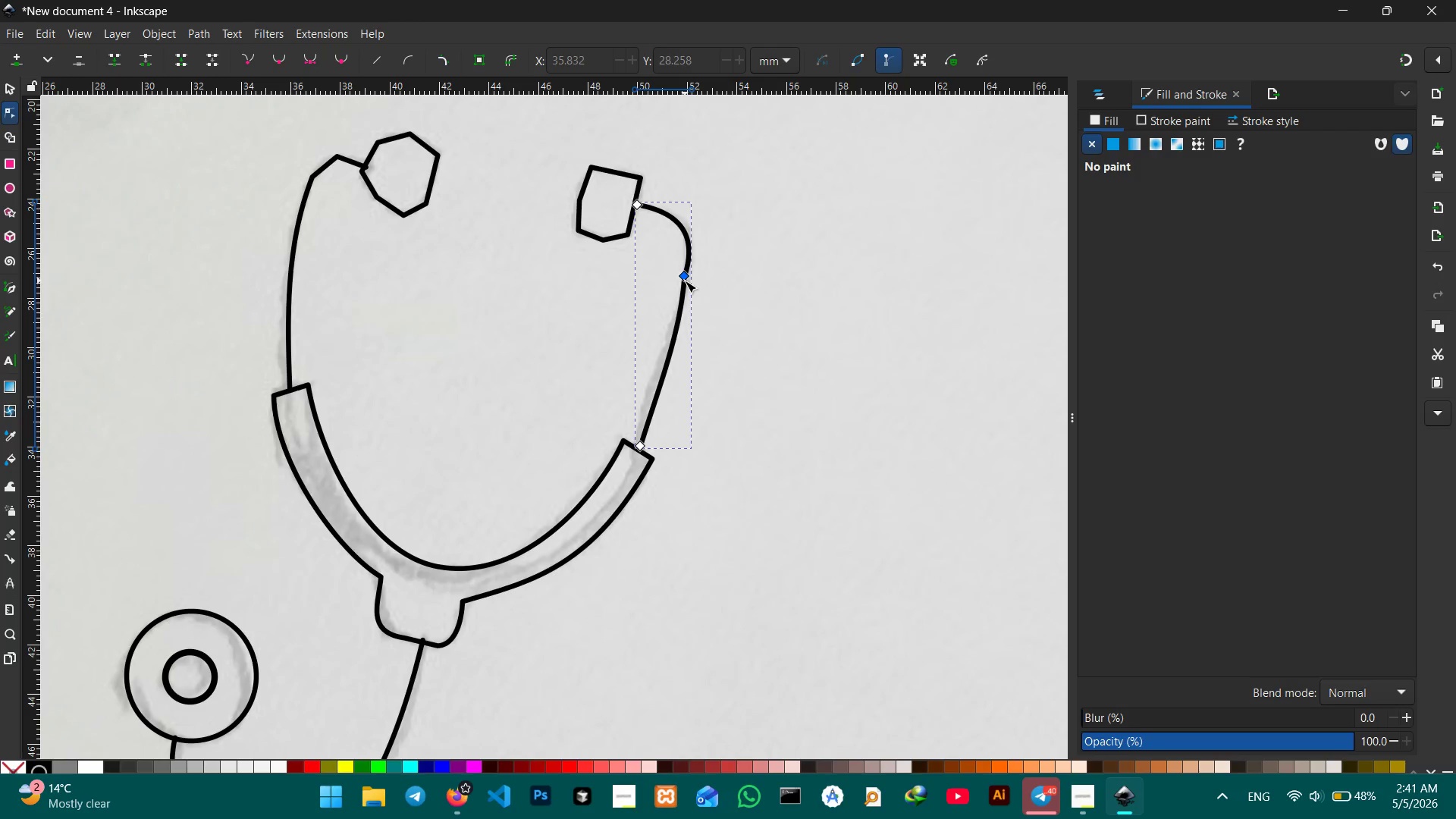 
left_click_drag(start_coordinate=[685, 281], to_coordinate=[689, 281])
 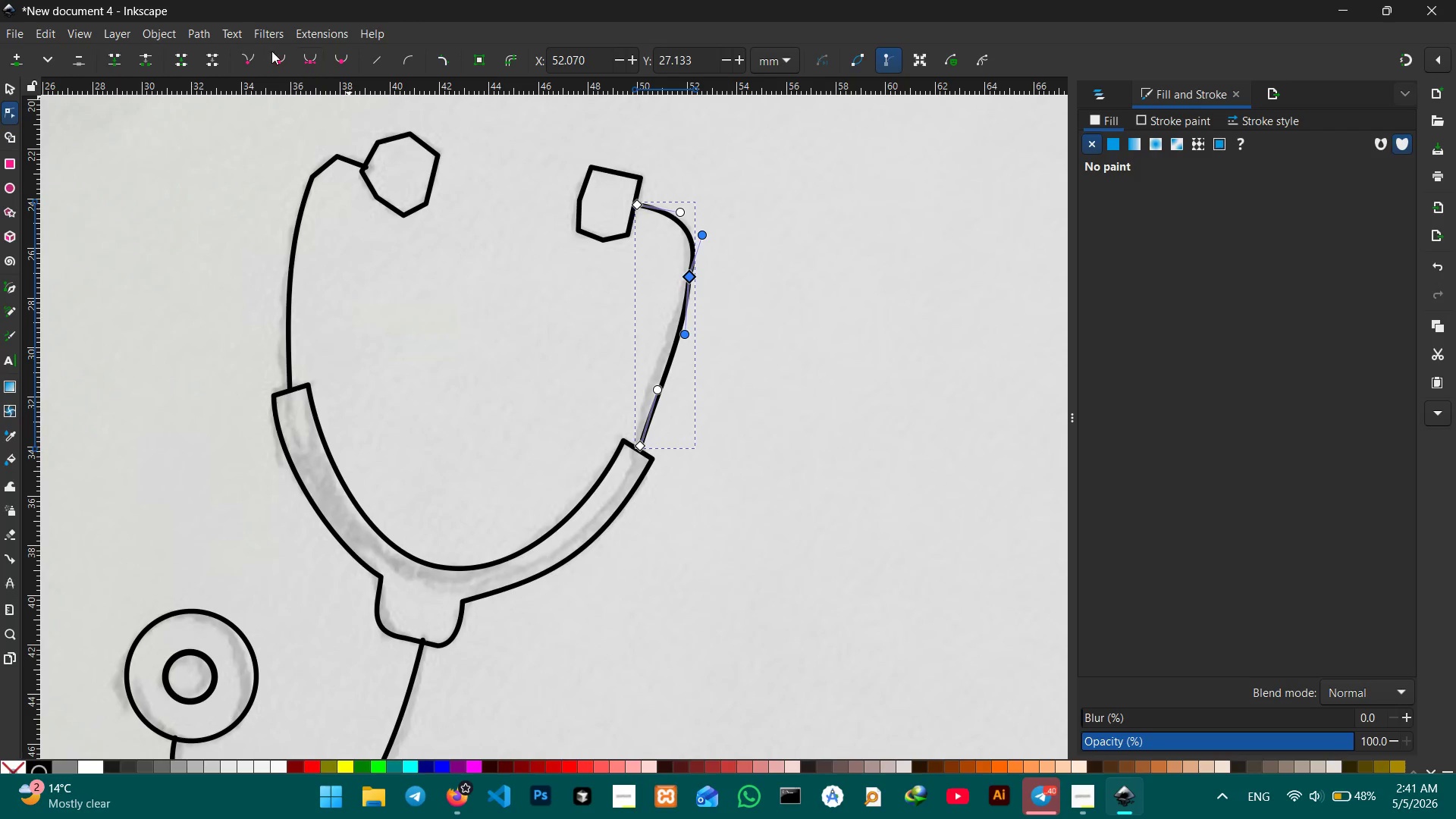 
left_click([273, 58])
 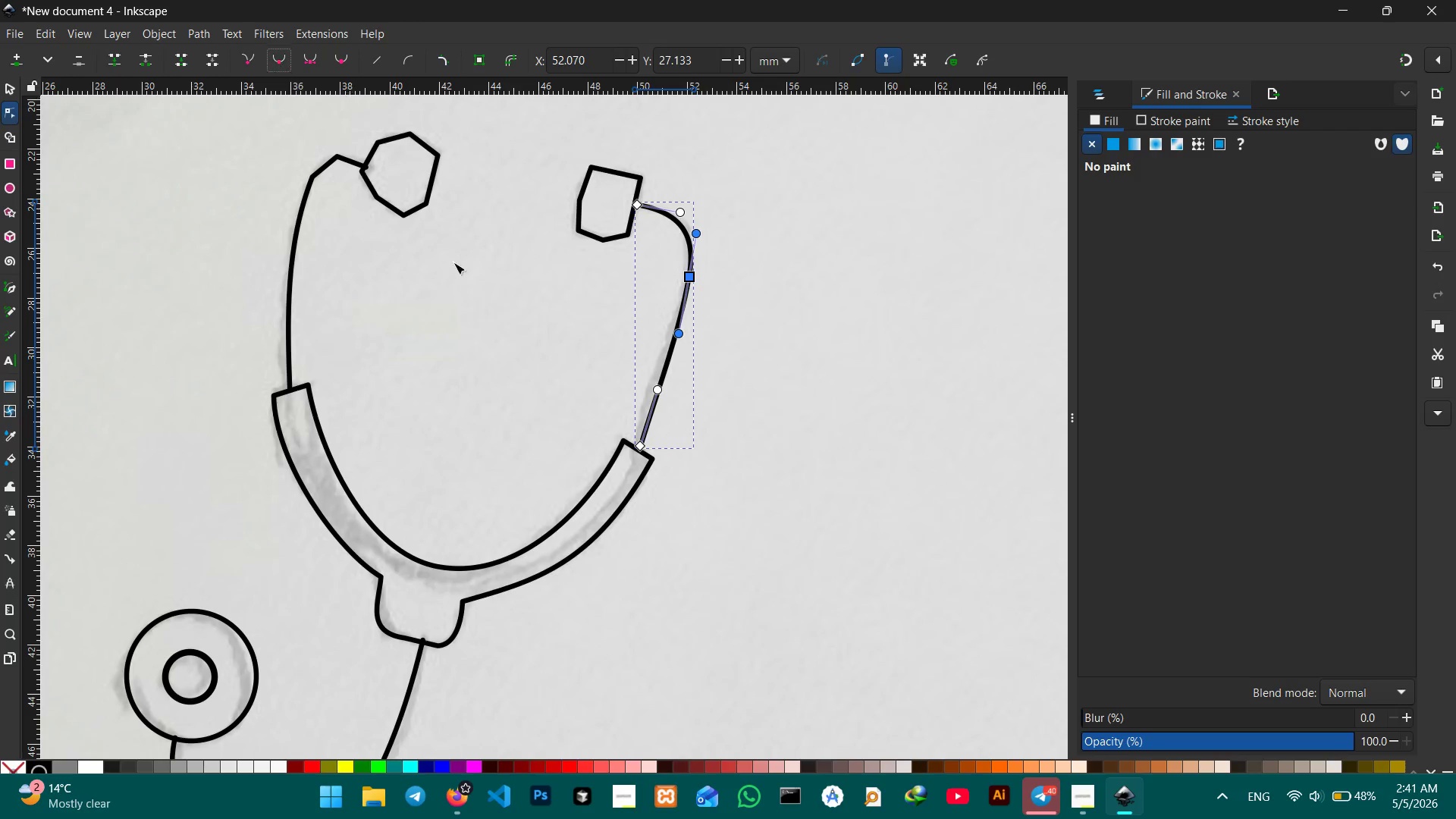 
left_click([476, 392])
 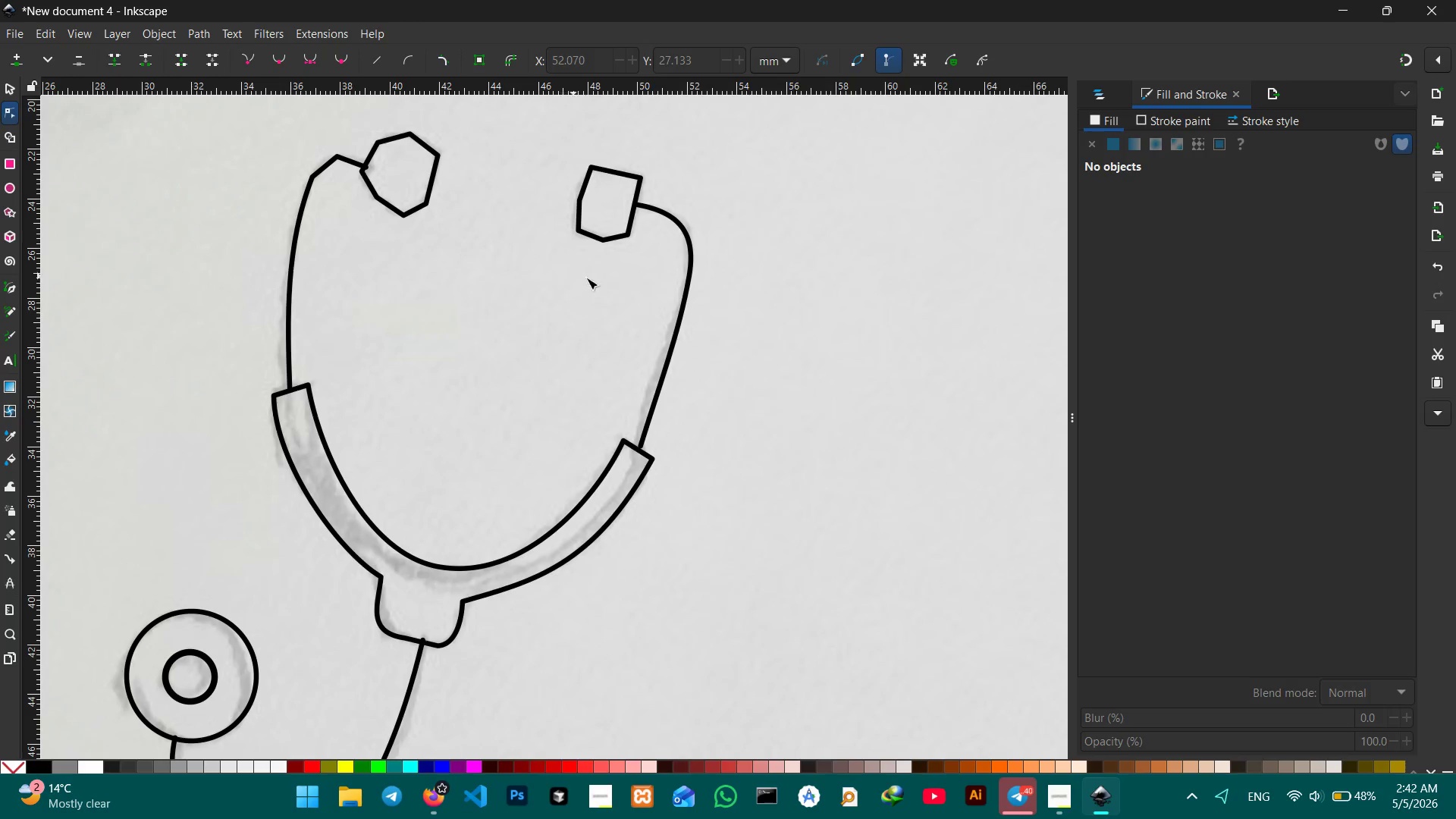 
left_click([679, 316])
 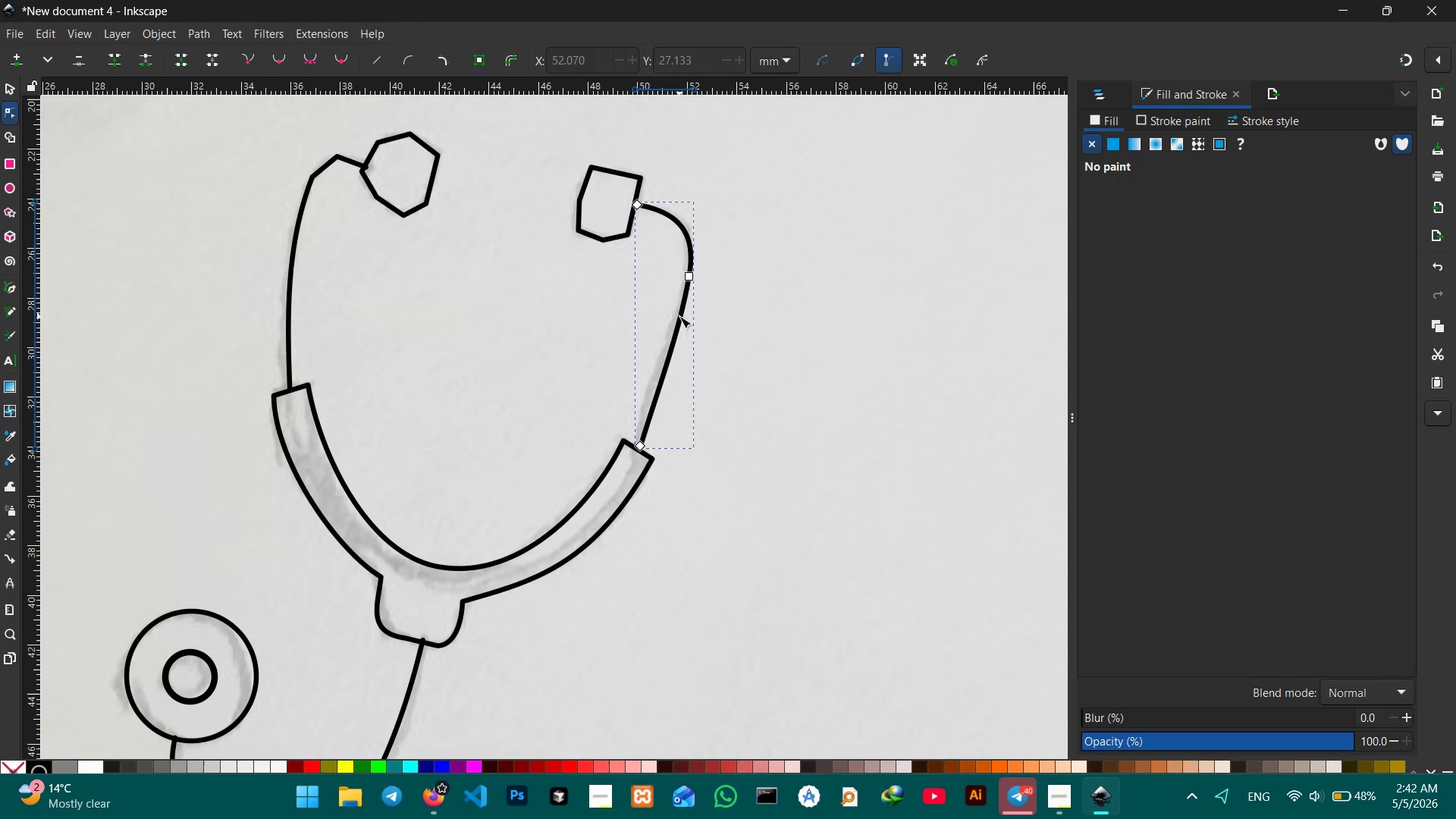 
key(Control+C)
 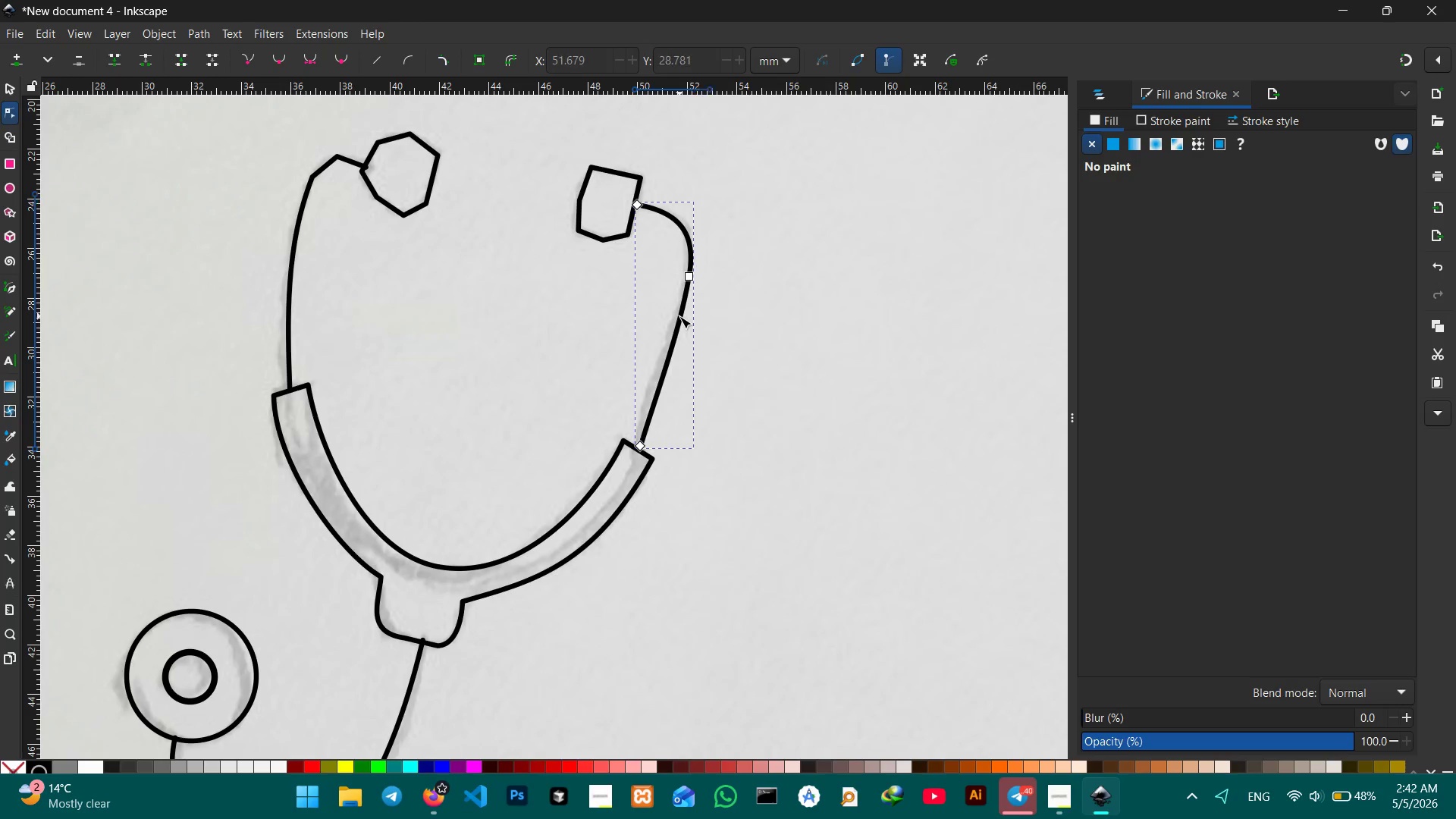 
key(Control+V)
 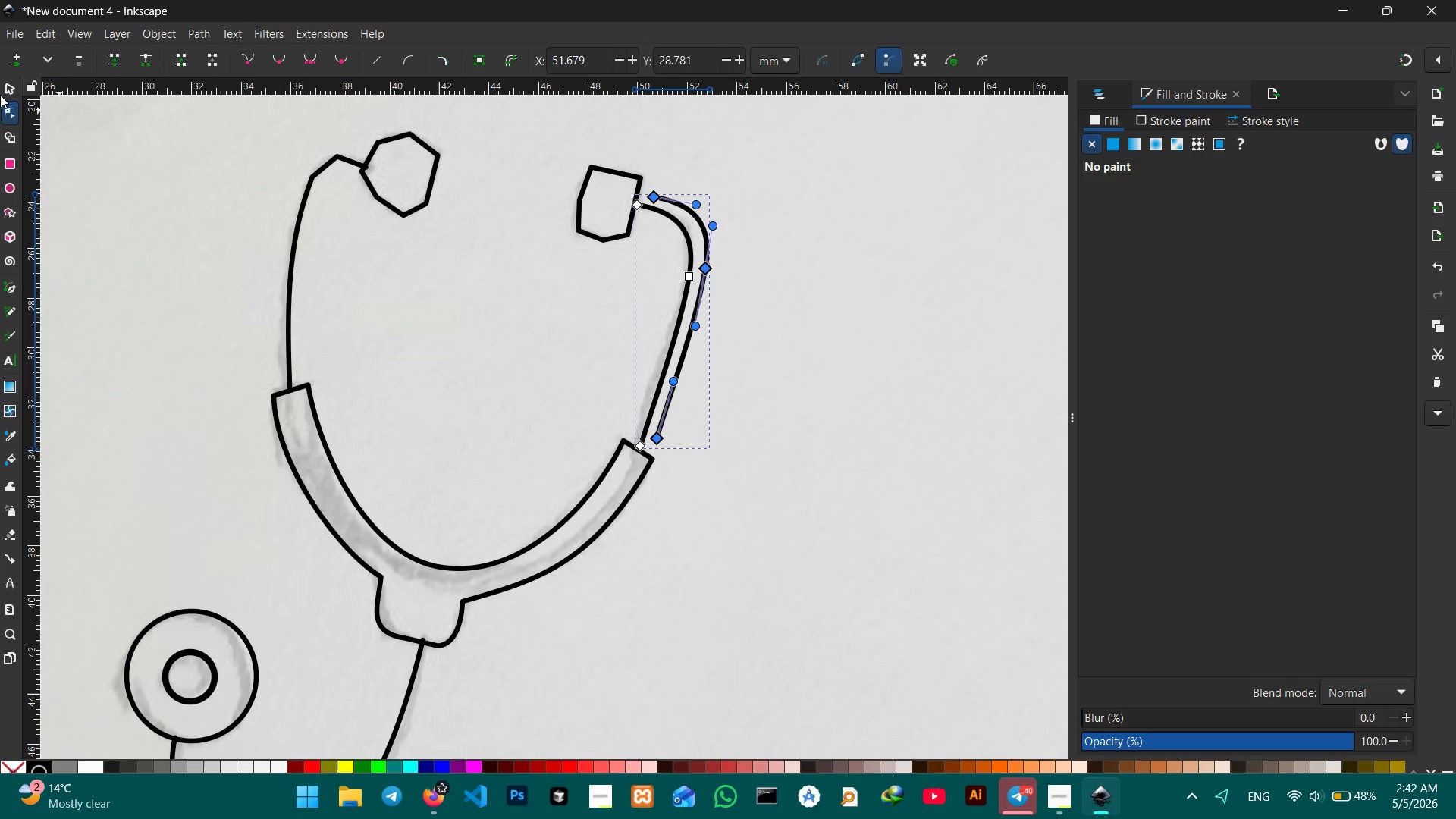 
left_click([8, 84])
 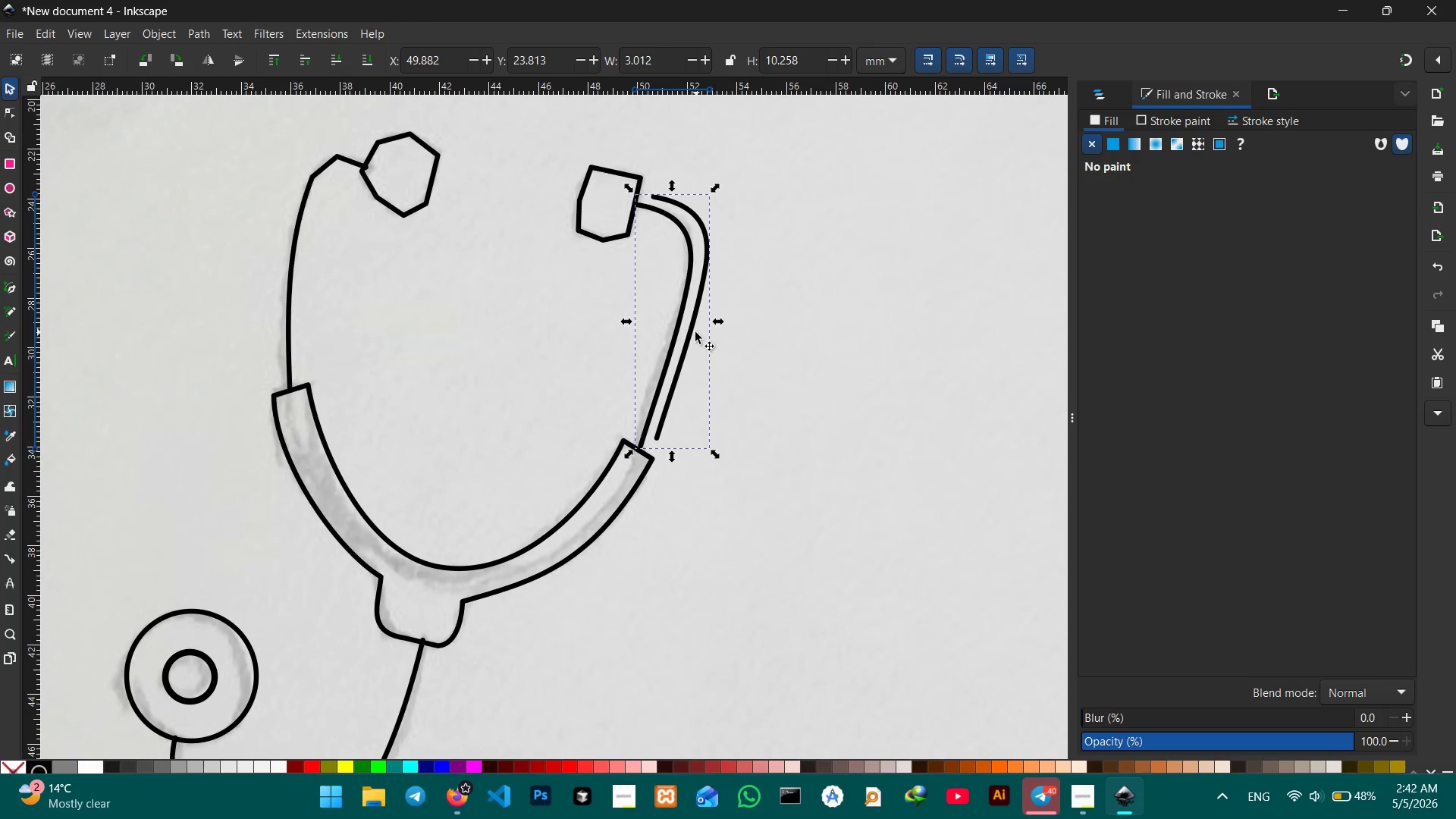 
left_click_drag(start_coordinate=[692, 332], to_coordinate=[509, 339])
 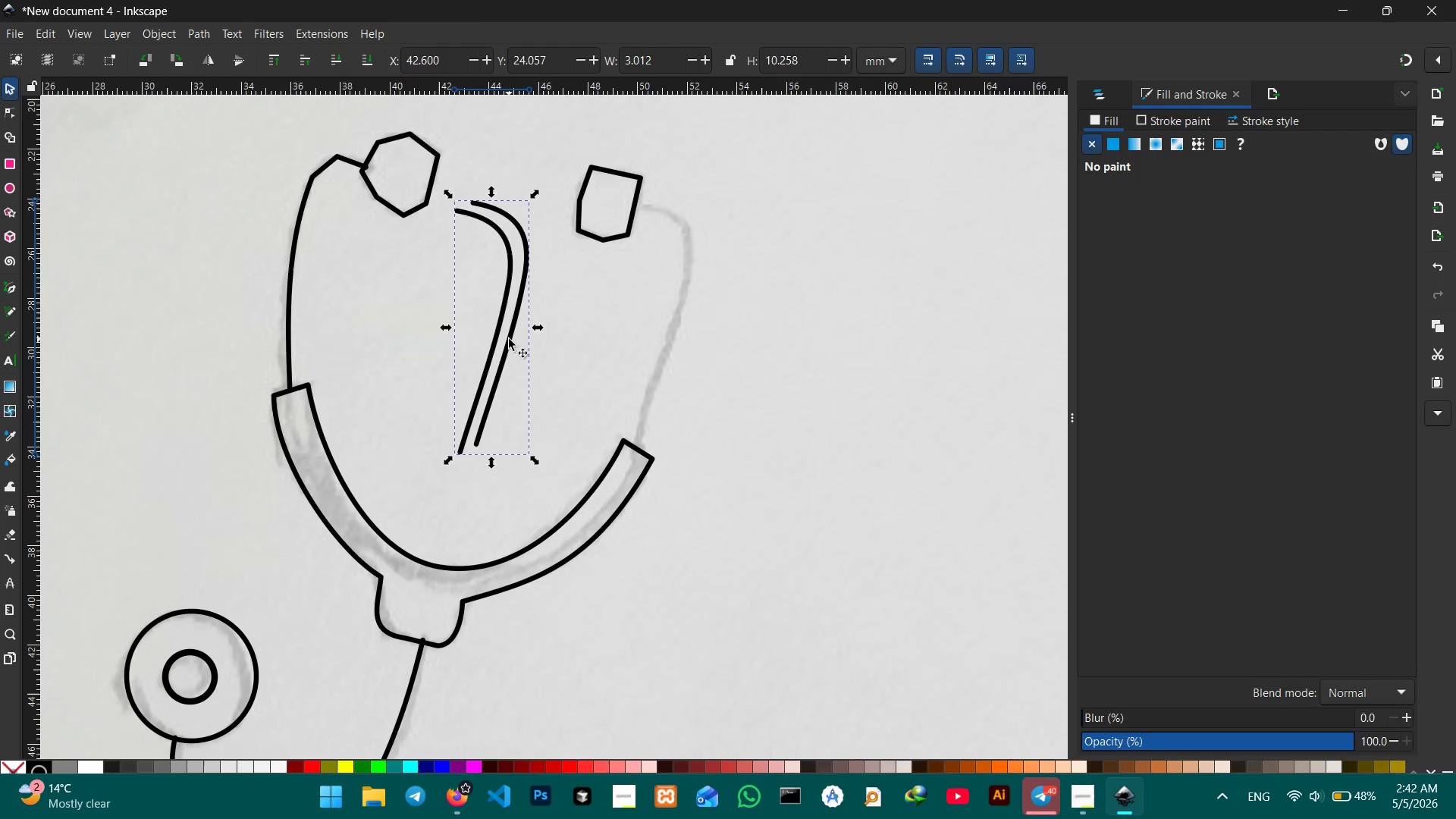 
key(Control+Z)
 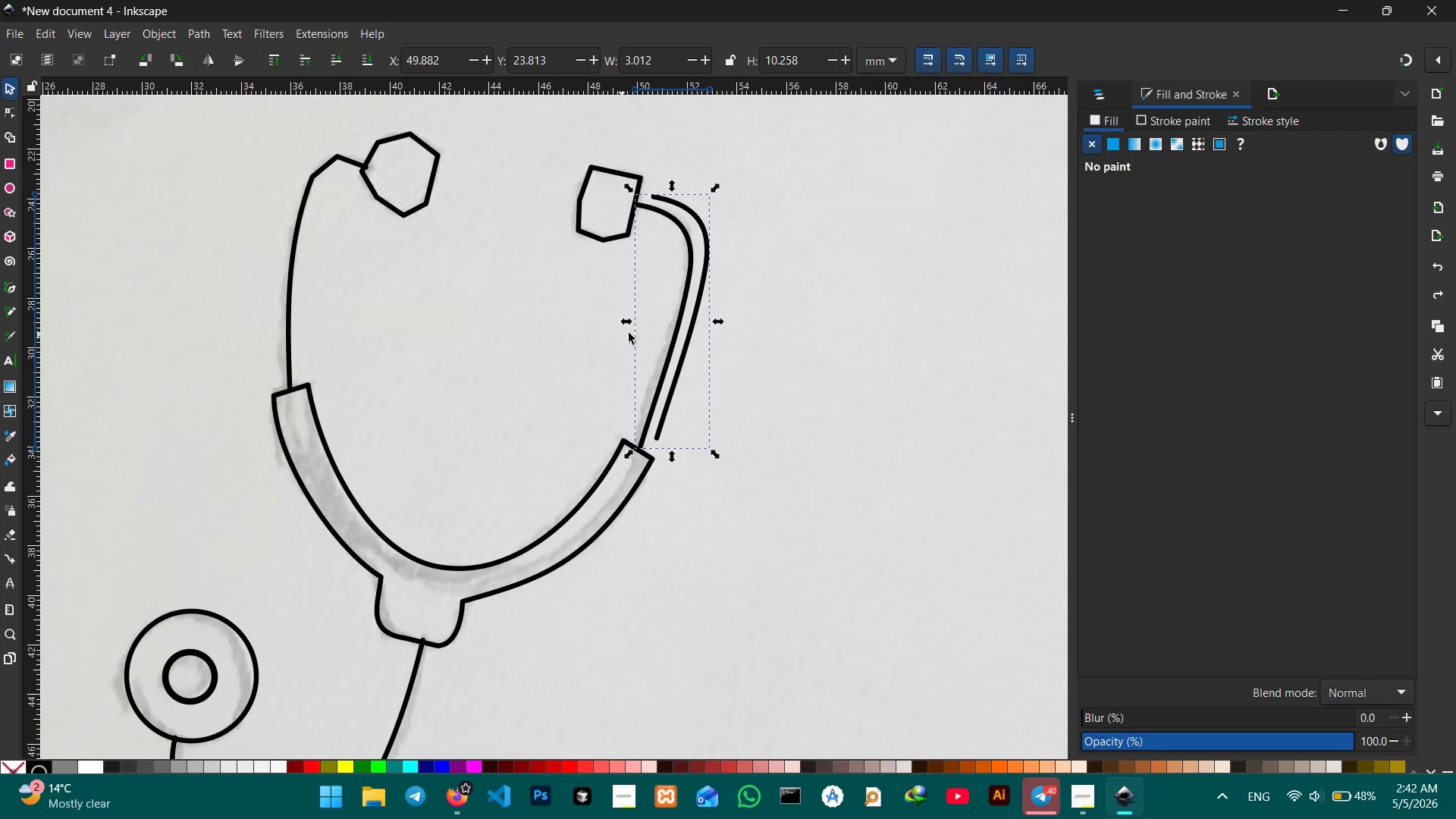 
left_click([630, 333])
 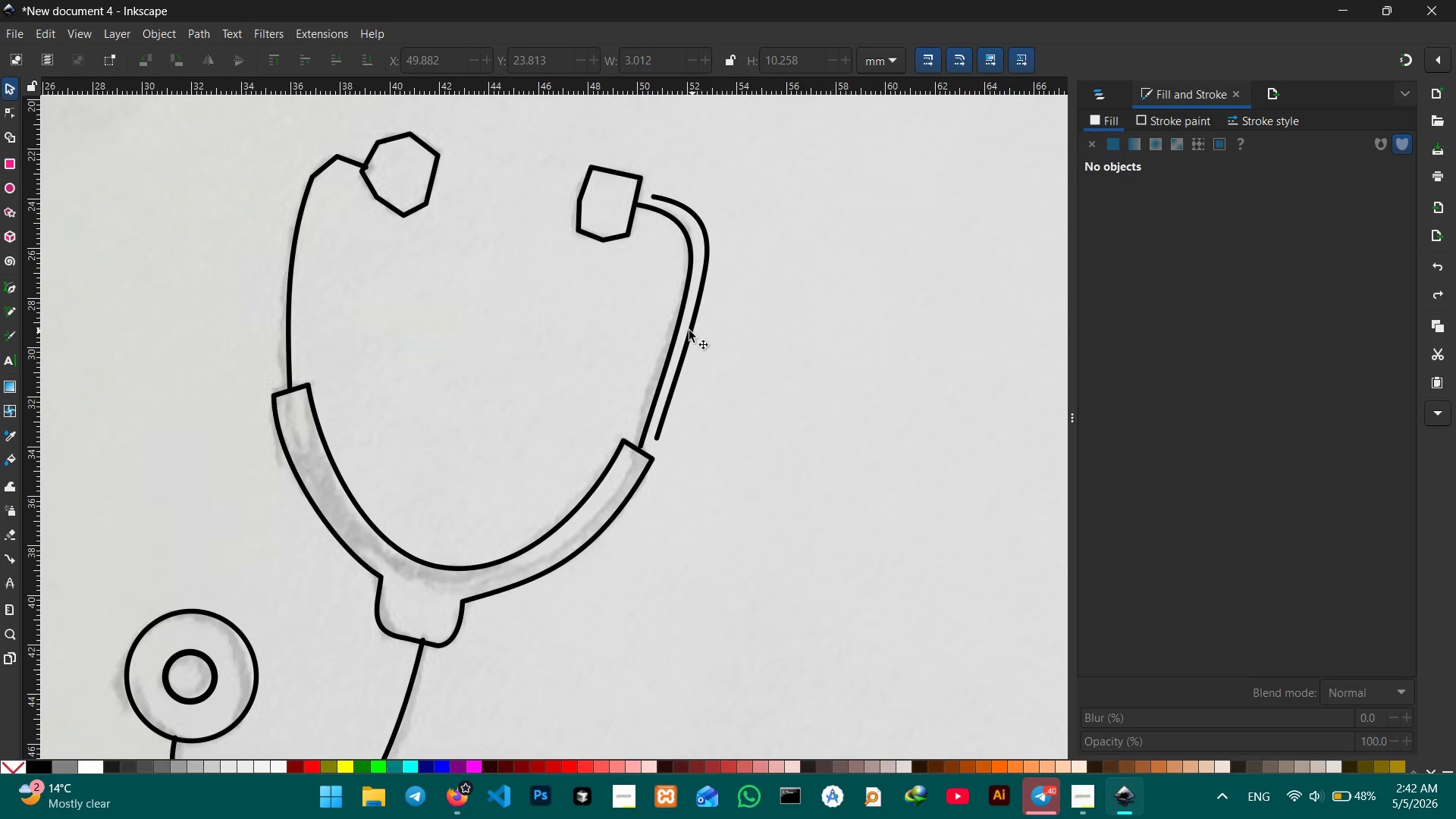 
left_click([689, 331])
 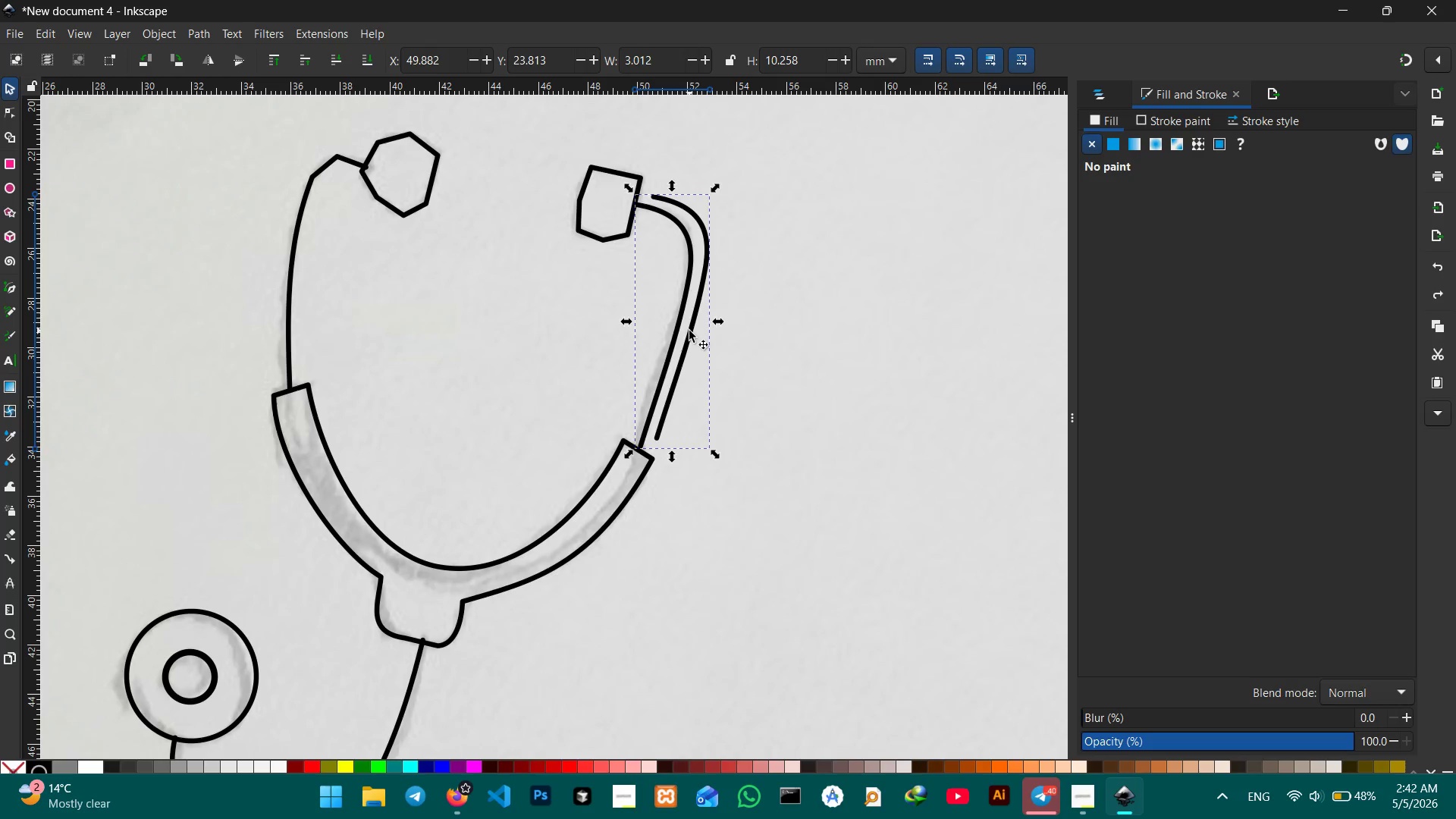 
key(Control+Z)
 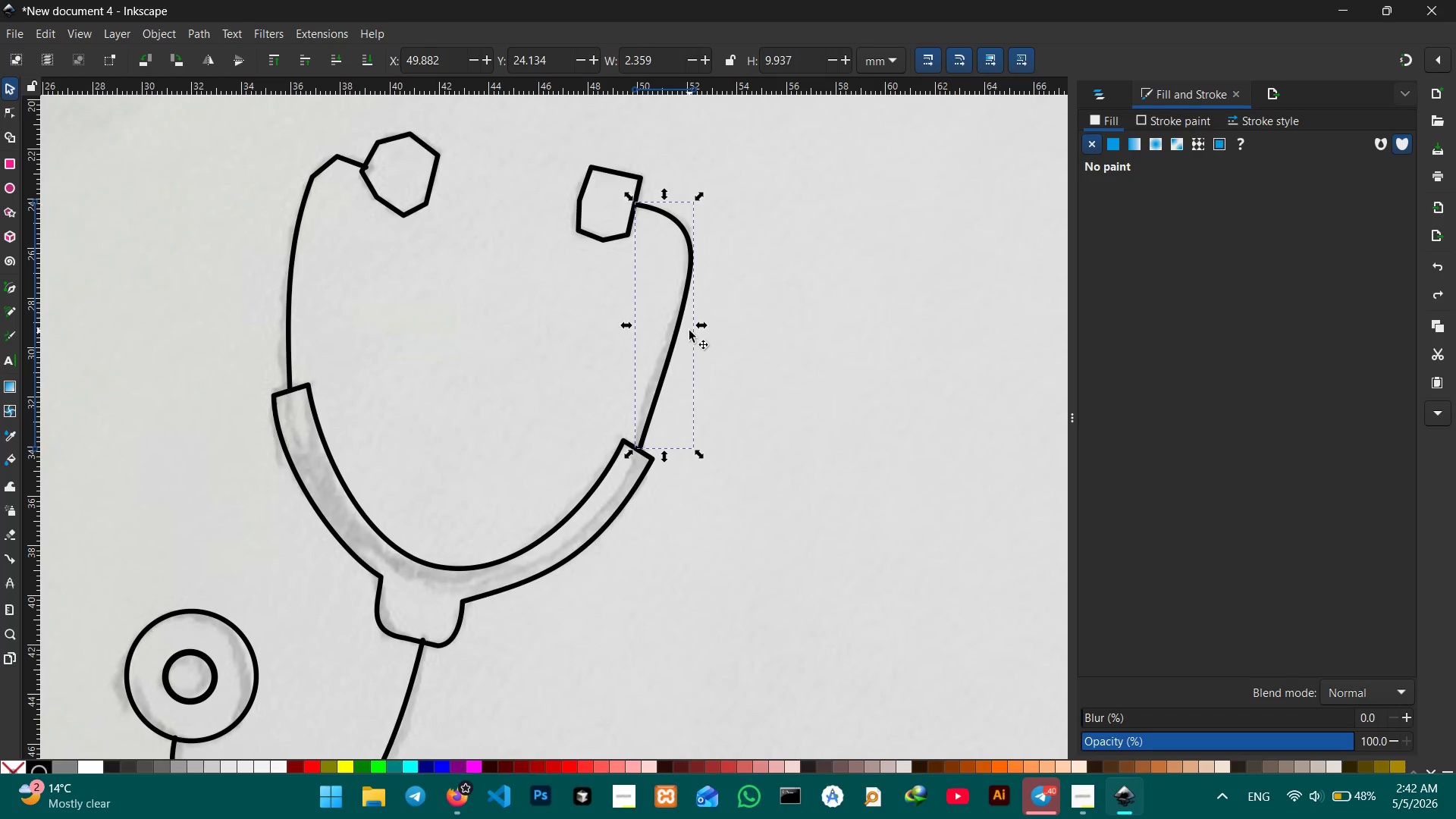 
key(Control+C)
 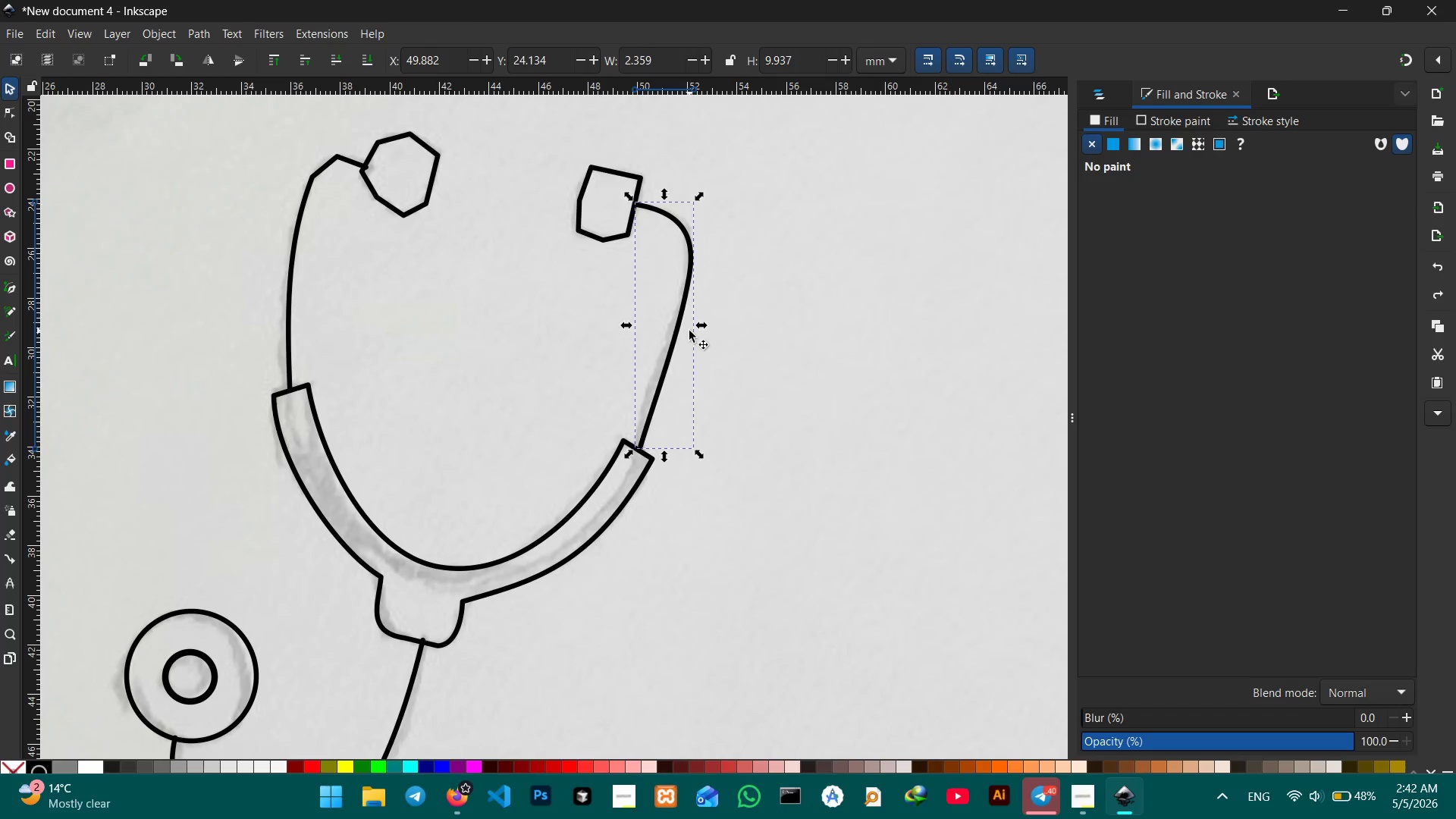 
key(Control+V)
 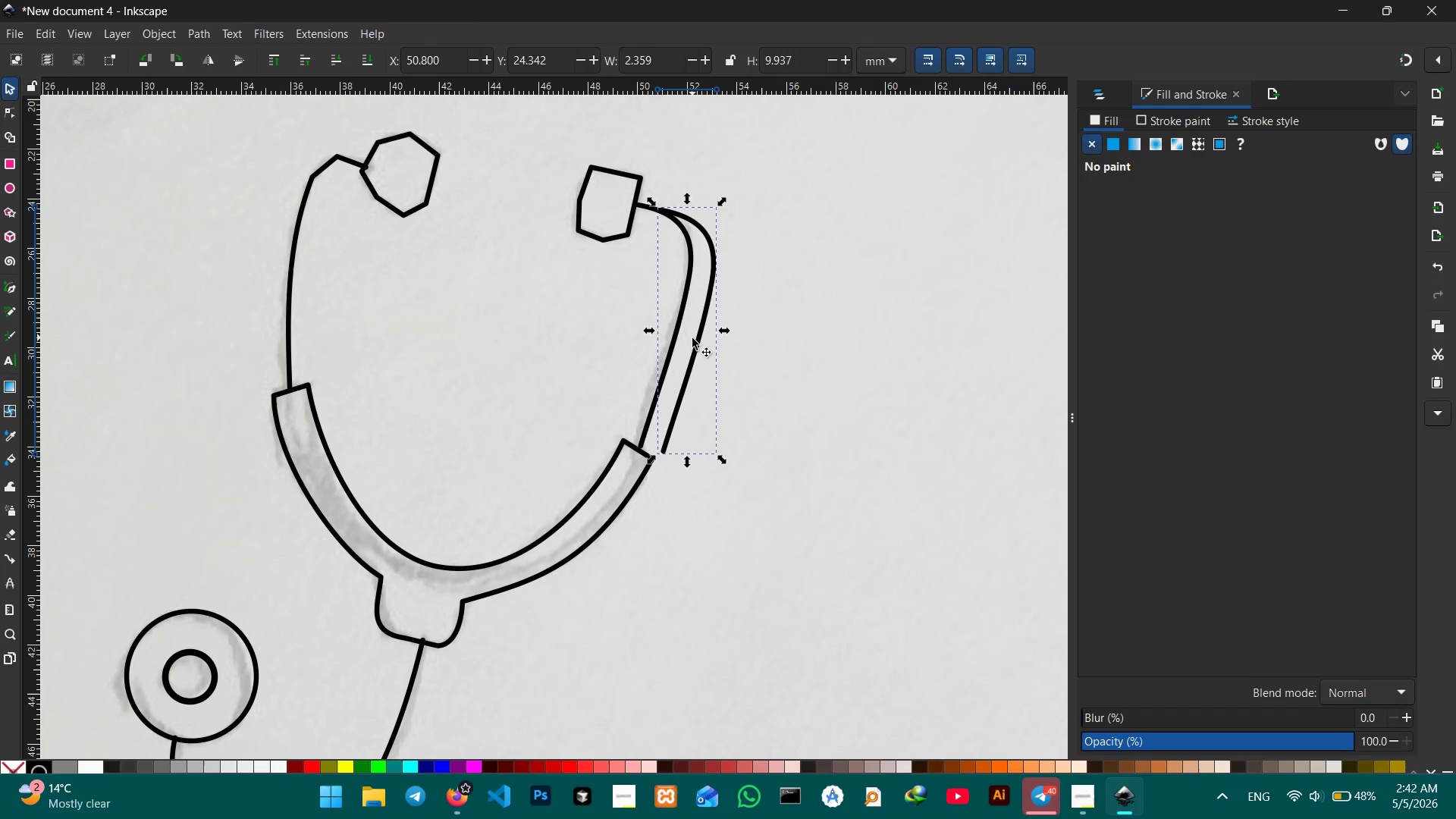 
left_click_drag(start_coordinate=[694, 347], to_coordinate=[348, 334])
 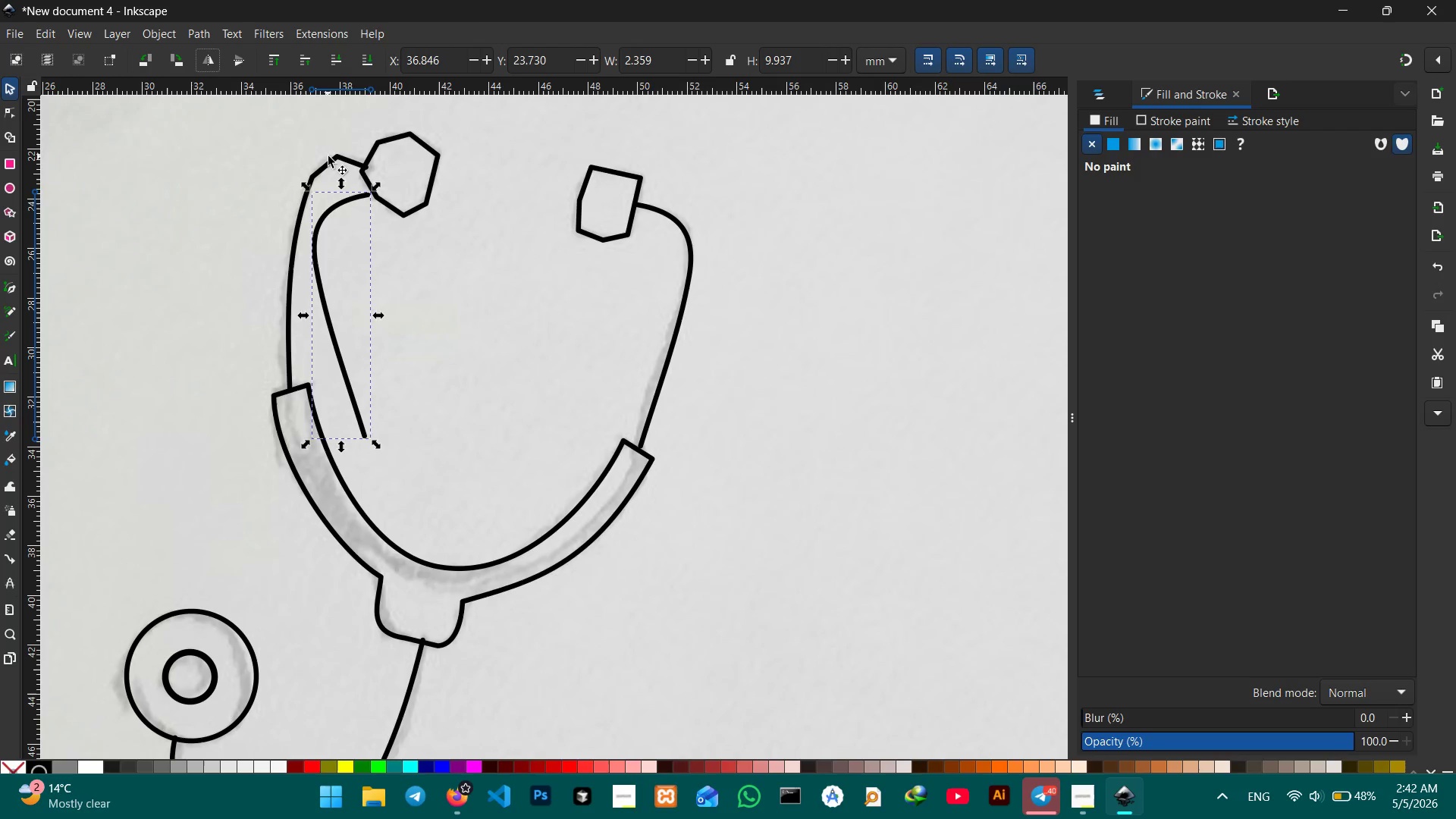 
left_click([336, 161])
 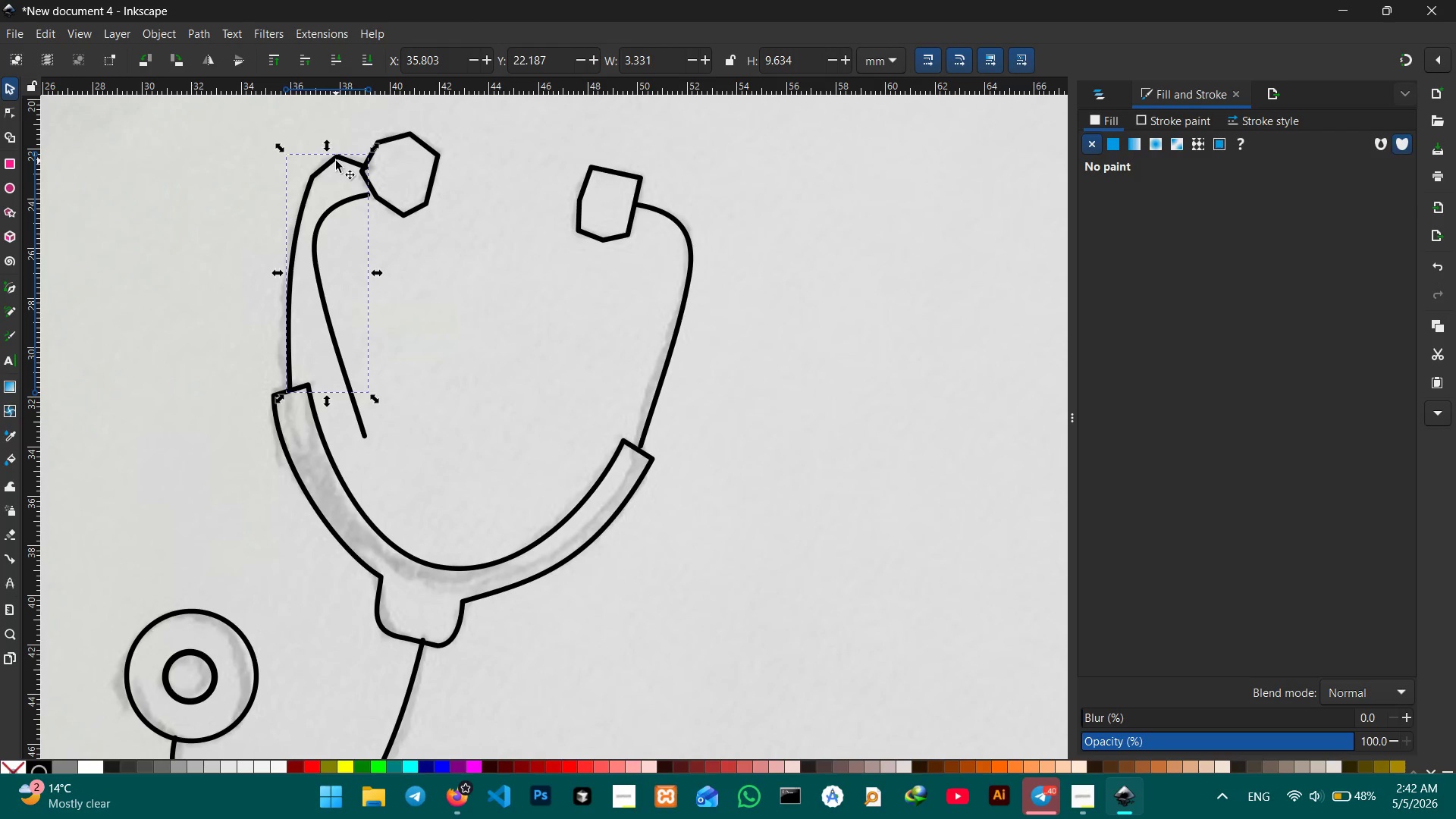 
key(Backspace)
 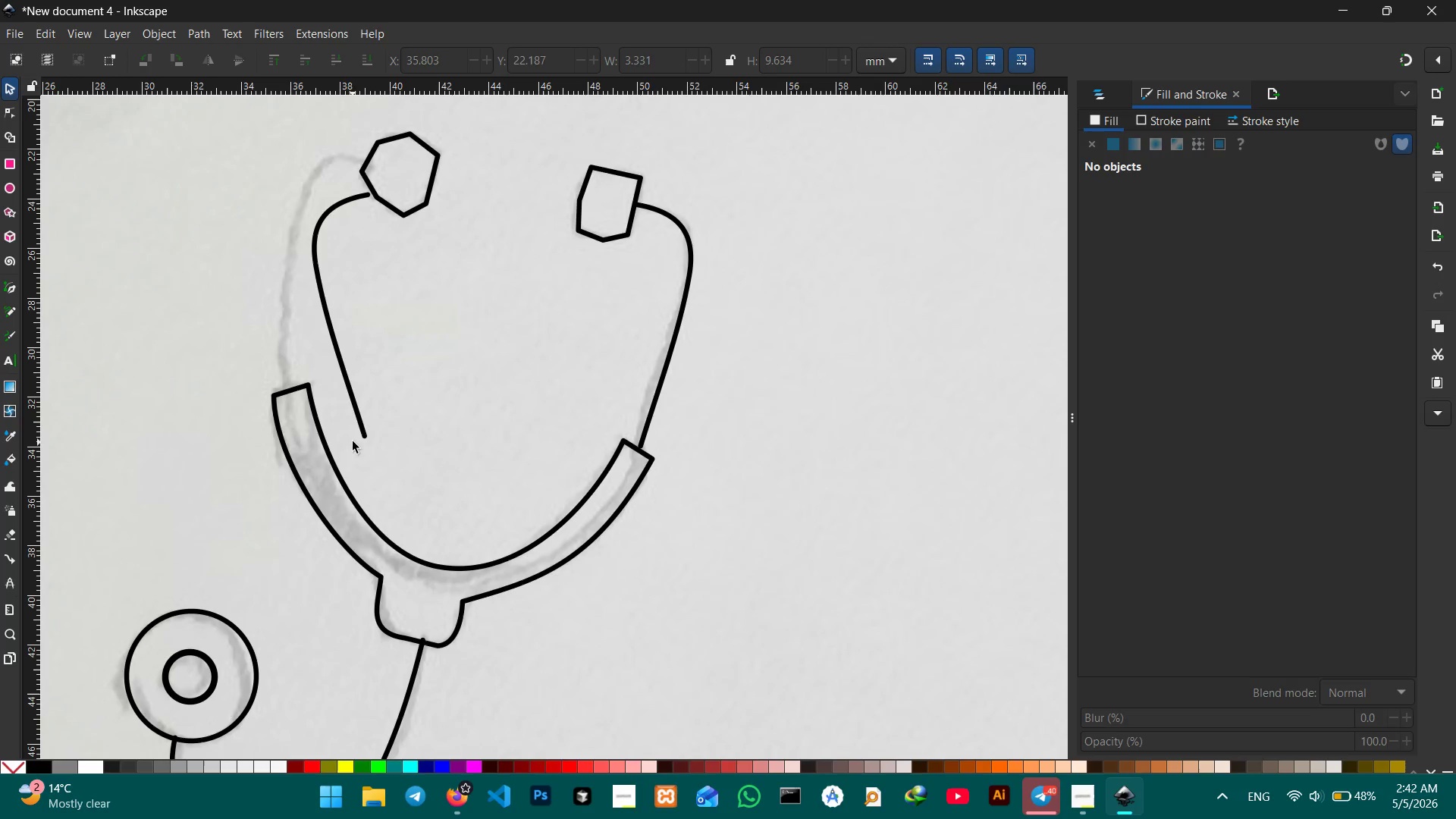 
left_click([364, 437])
 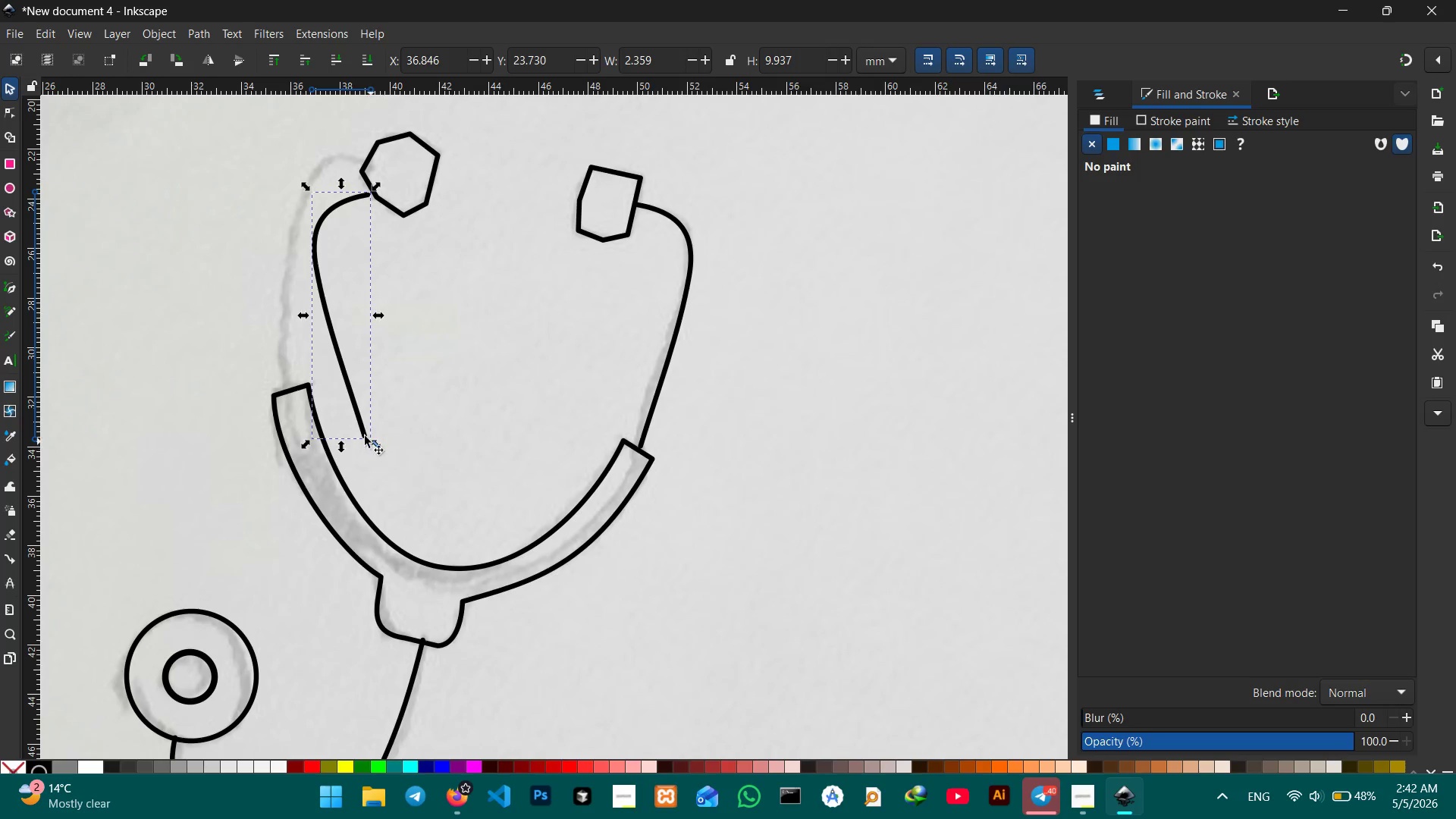 
left_click_drag(start_coordinate=[358, 421], to_coordinate=[284, 377])
 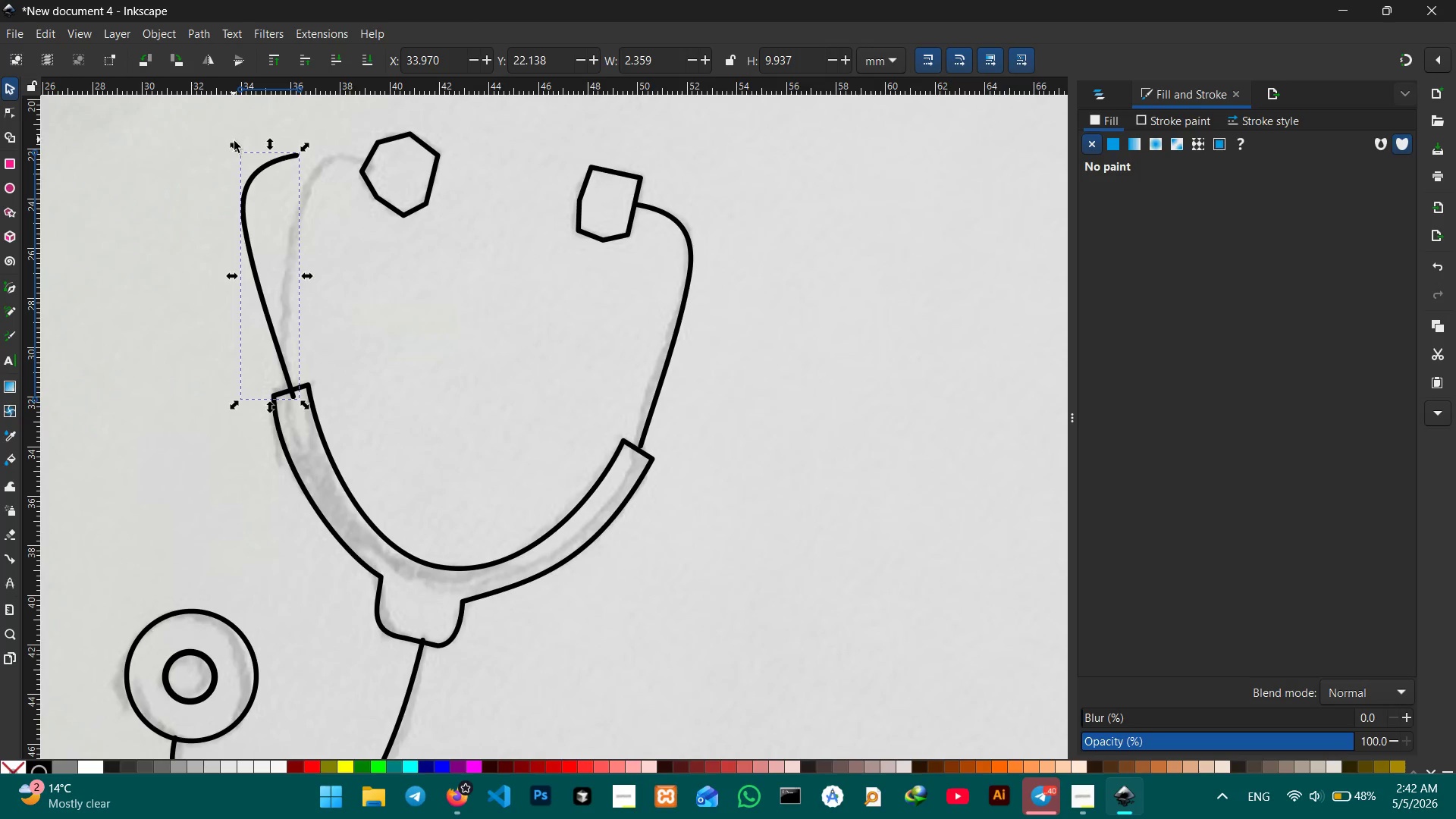 
left_click_drag(start_coordinate=[234, 144], to_coordinate=[246, 144])
 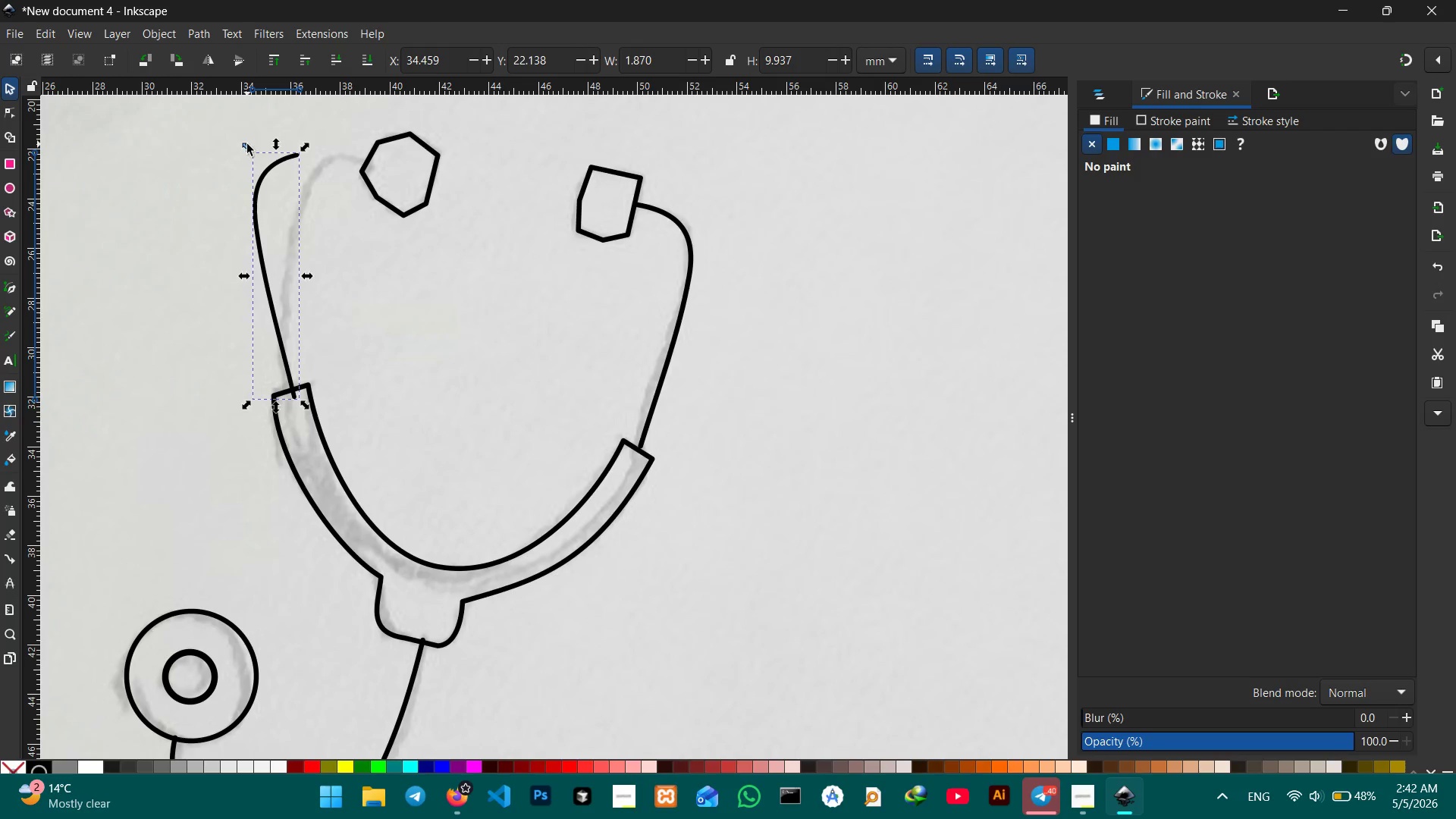 
key(Control+Z)
 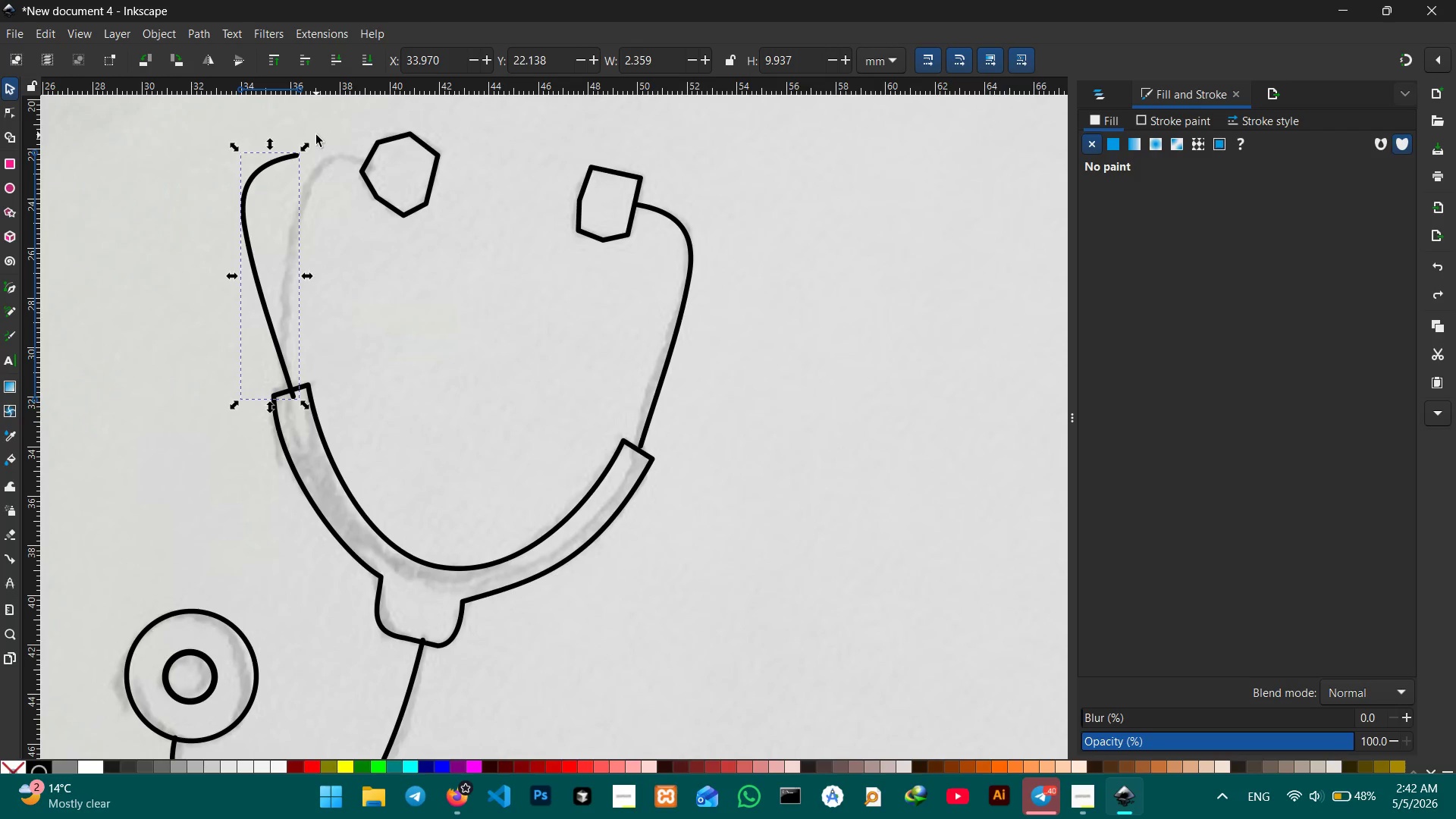 
left_click([228, 133])
 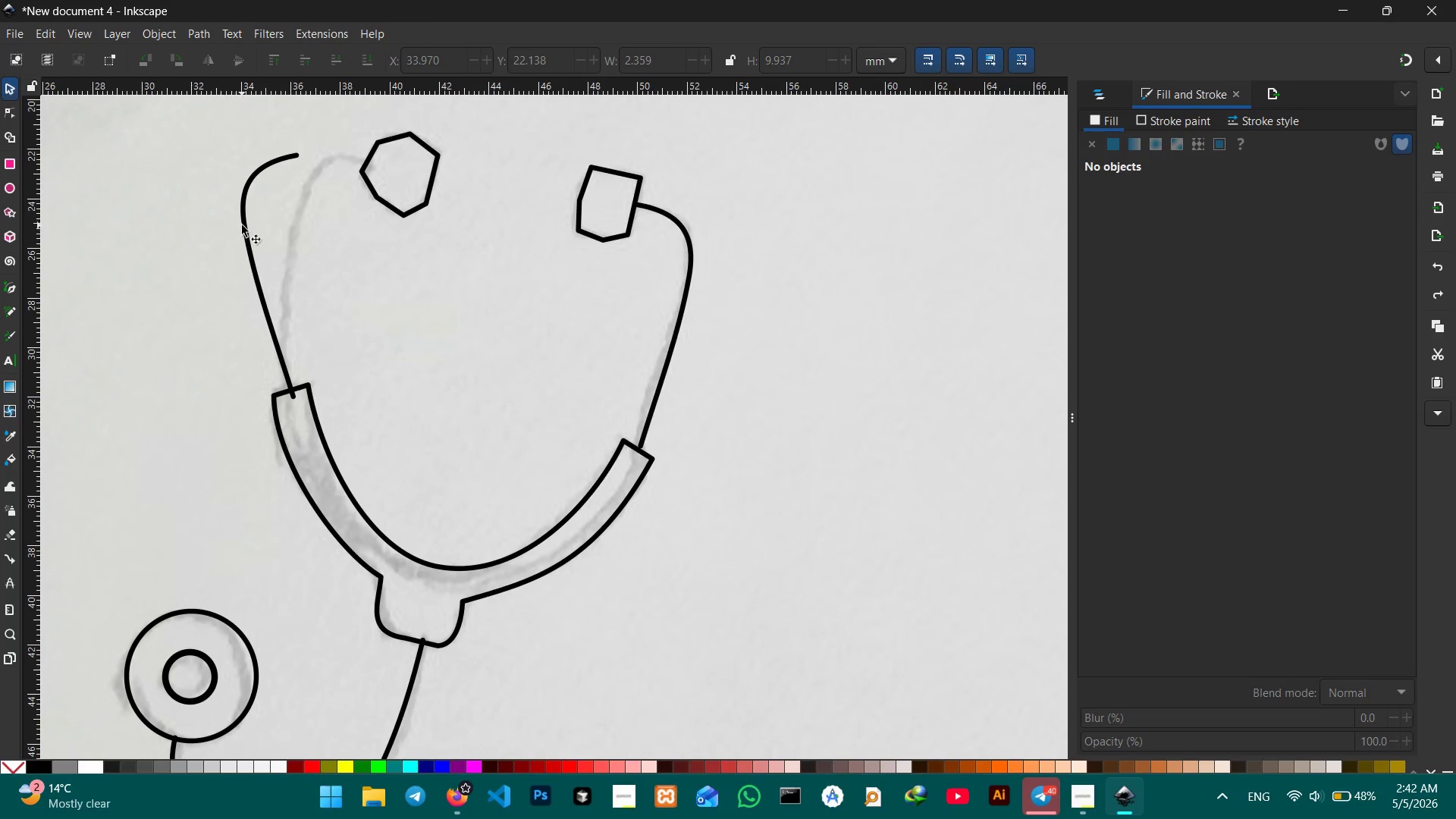 
left_click([242, 225])
 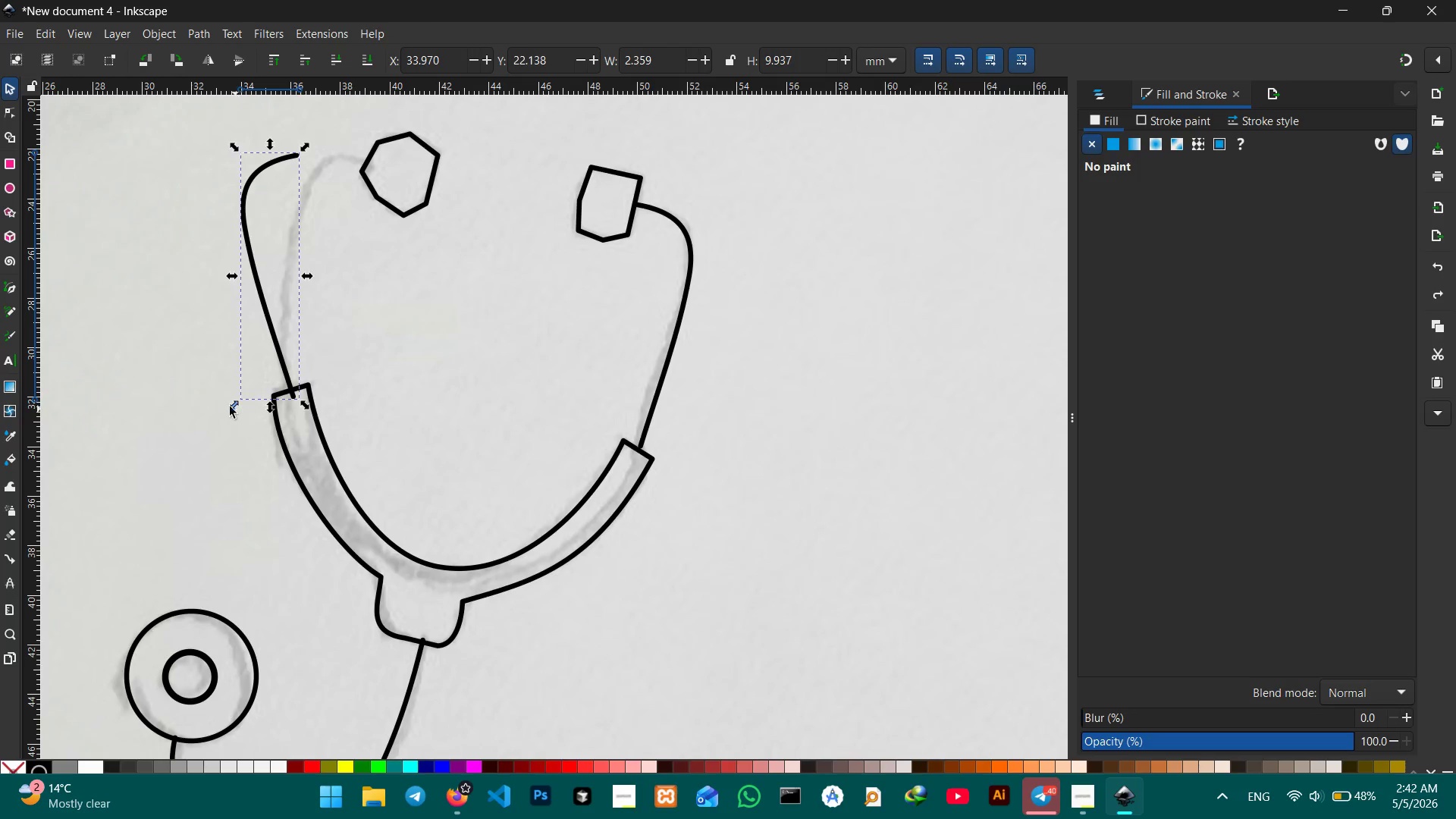 
left_click_drag(start_coordinate=[229, 406], to_coordinate=[216, 376])
 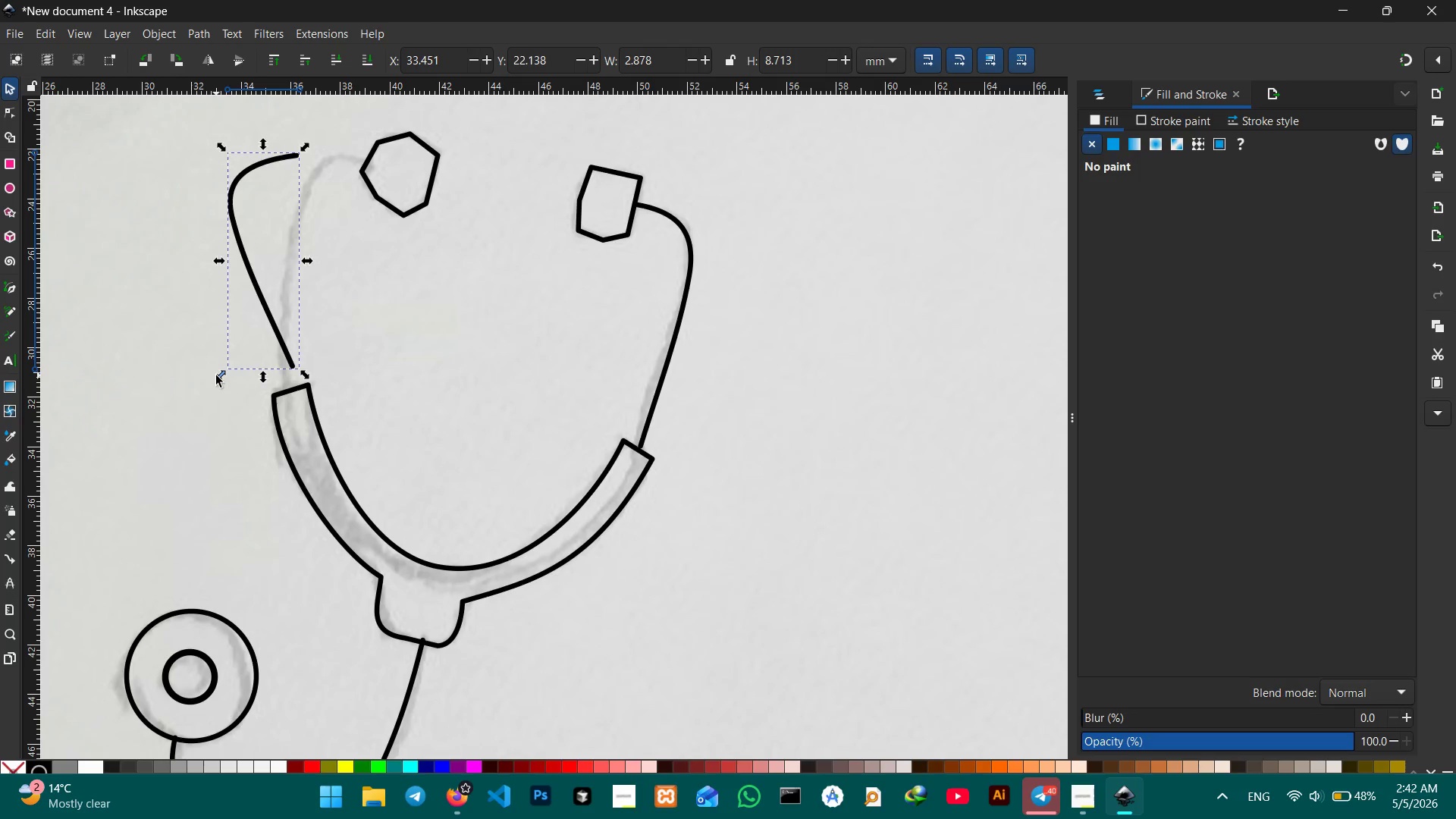 
key(Control+Z)
 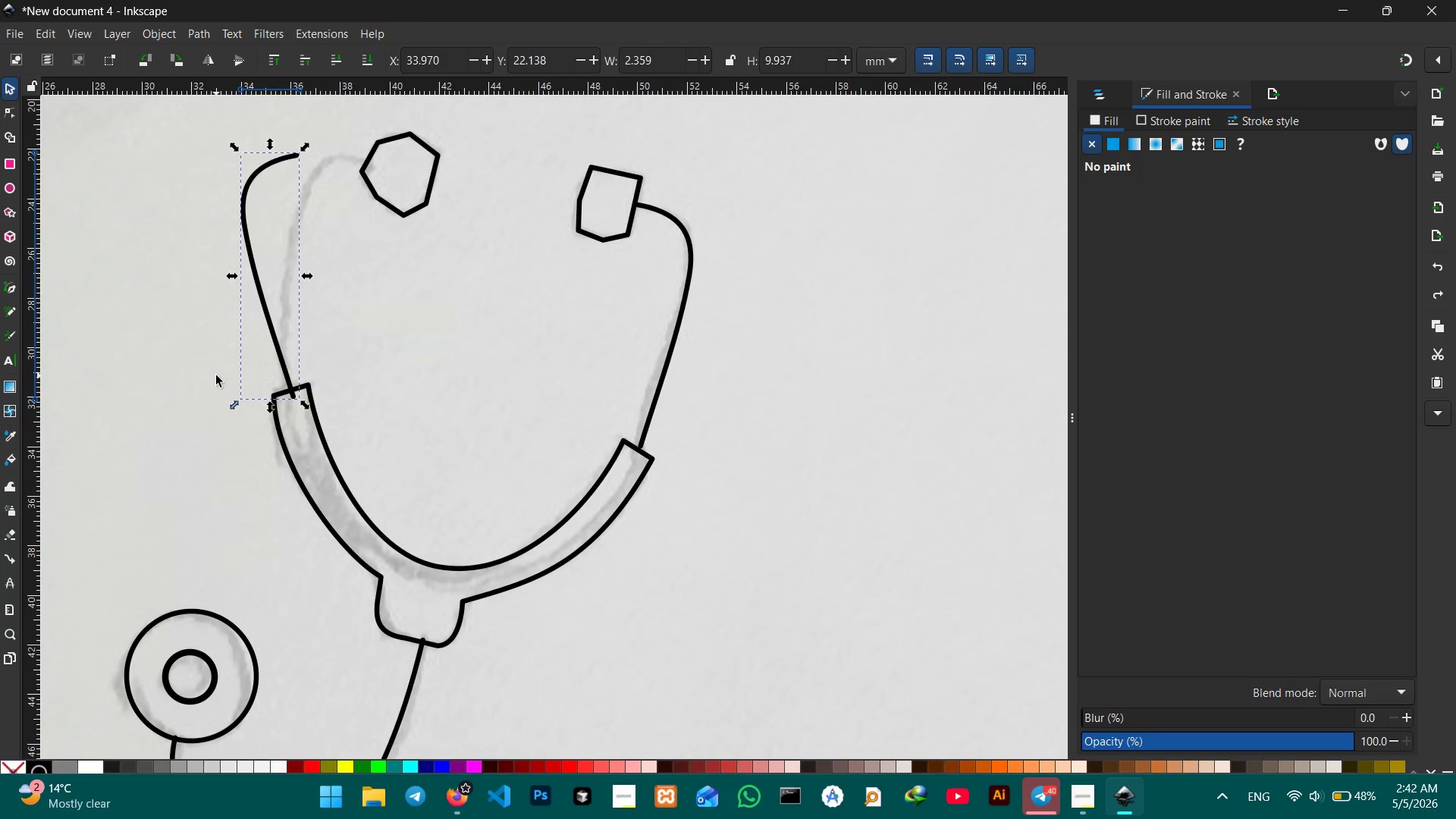 
key(Control+Z)
 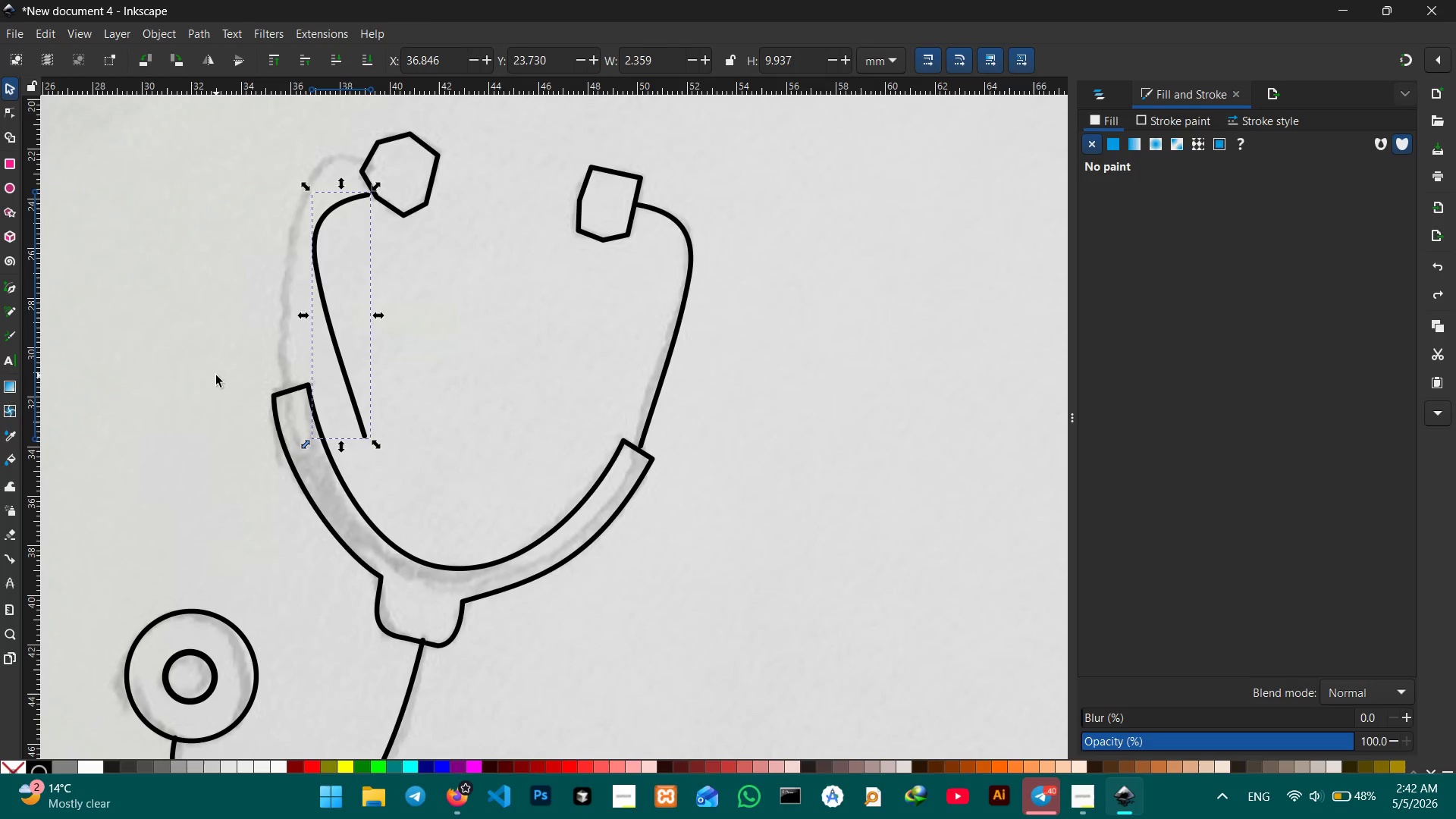 
key(Control+Z)
 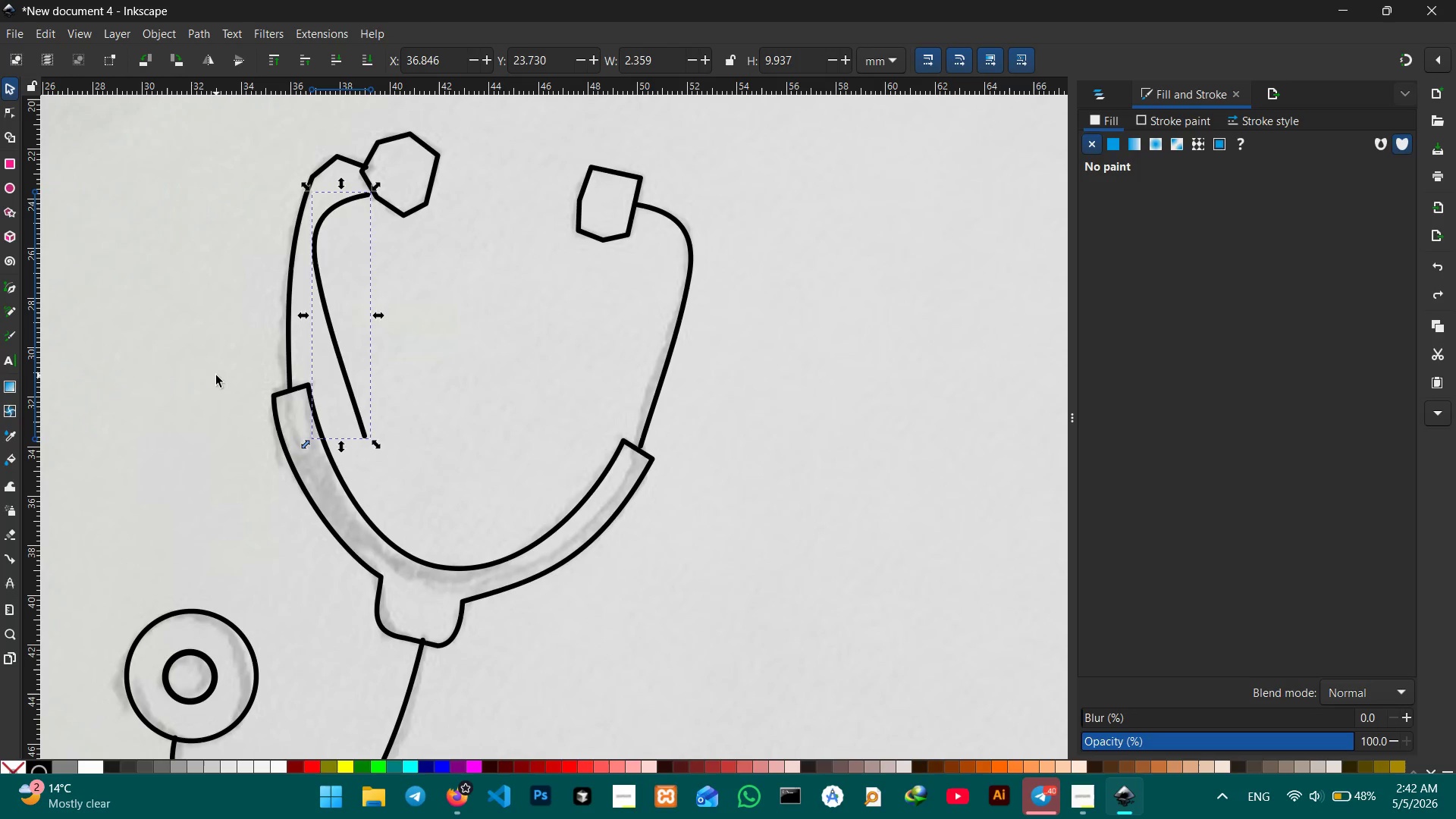 
key(Control+Z)
 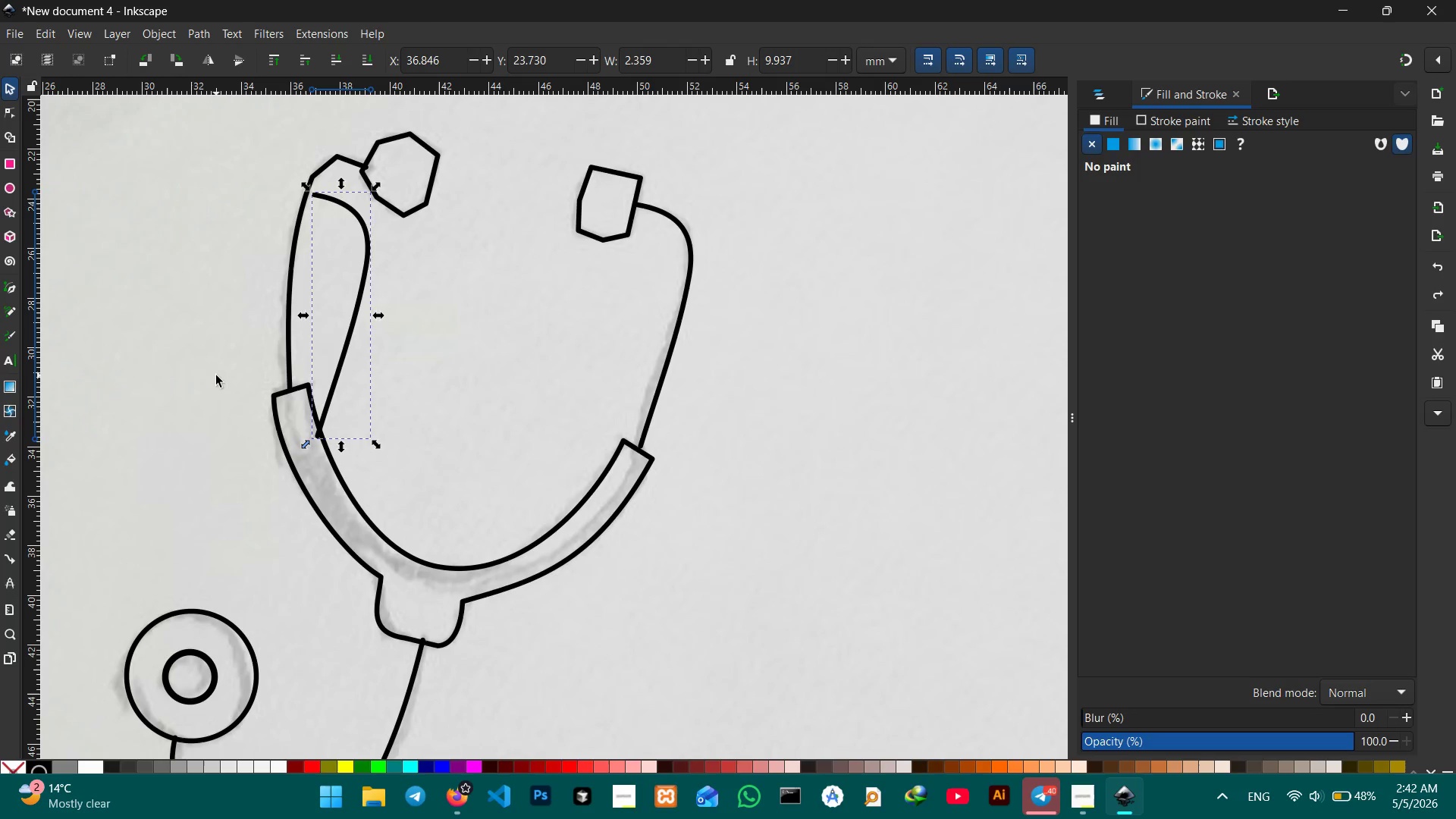 
key(Control+Z)
 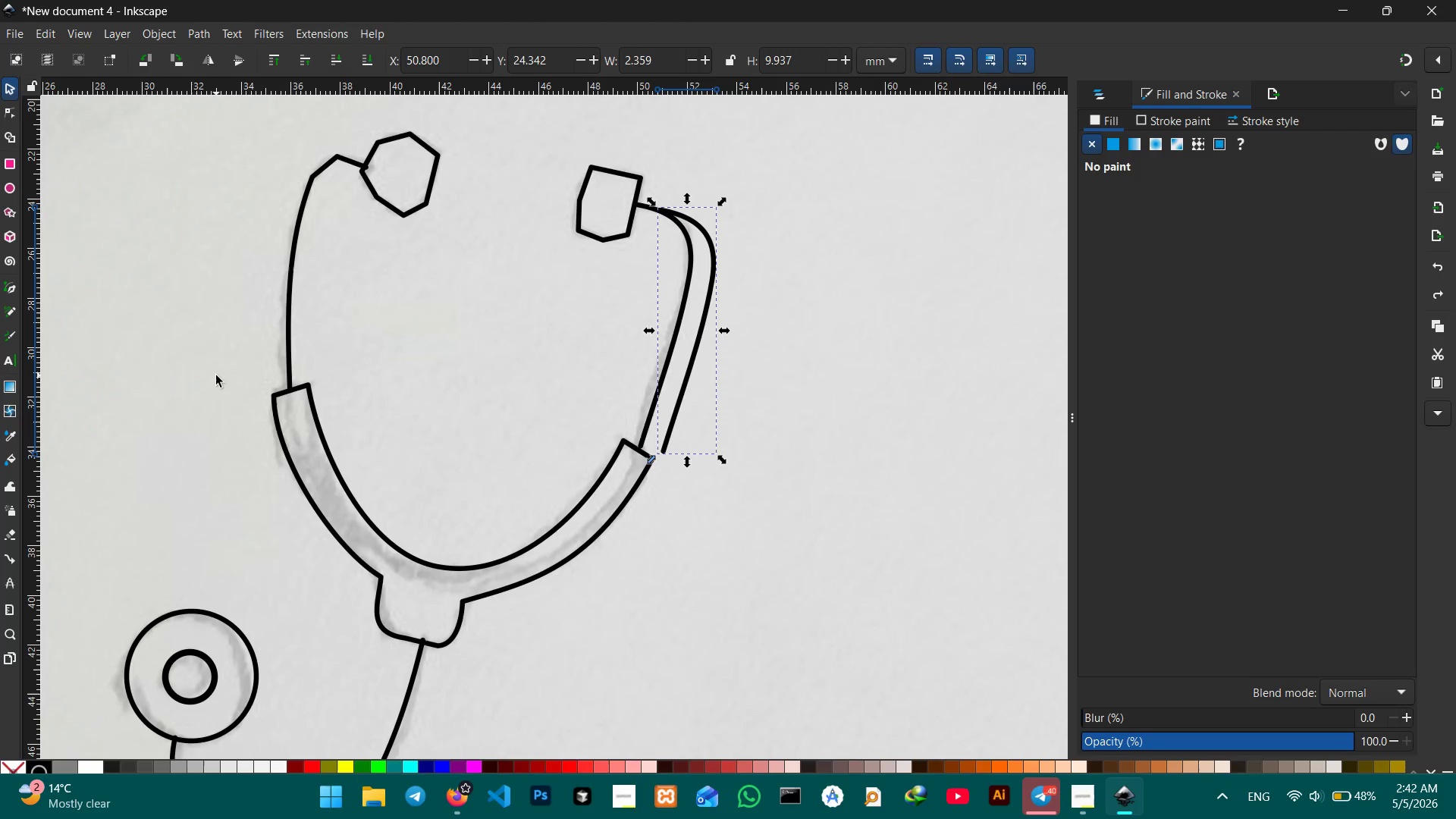 
key(Control+Z)
 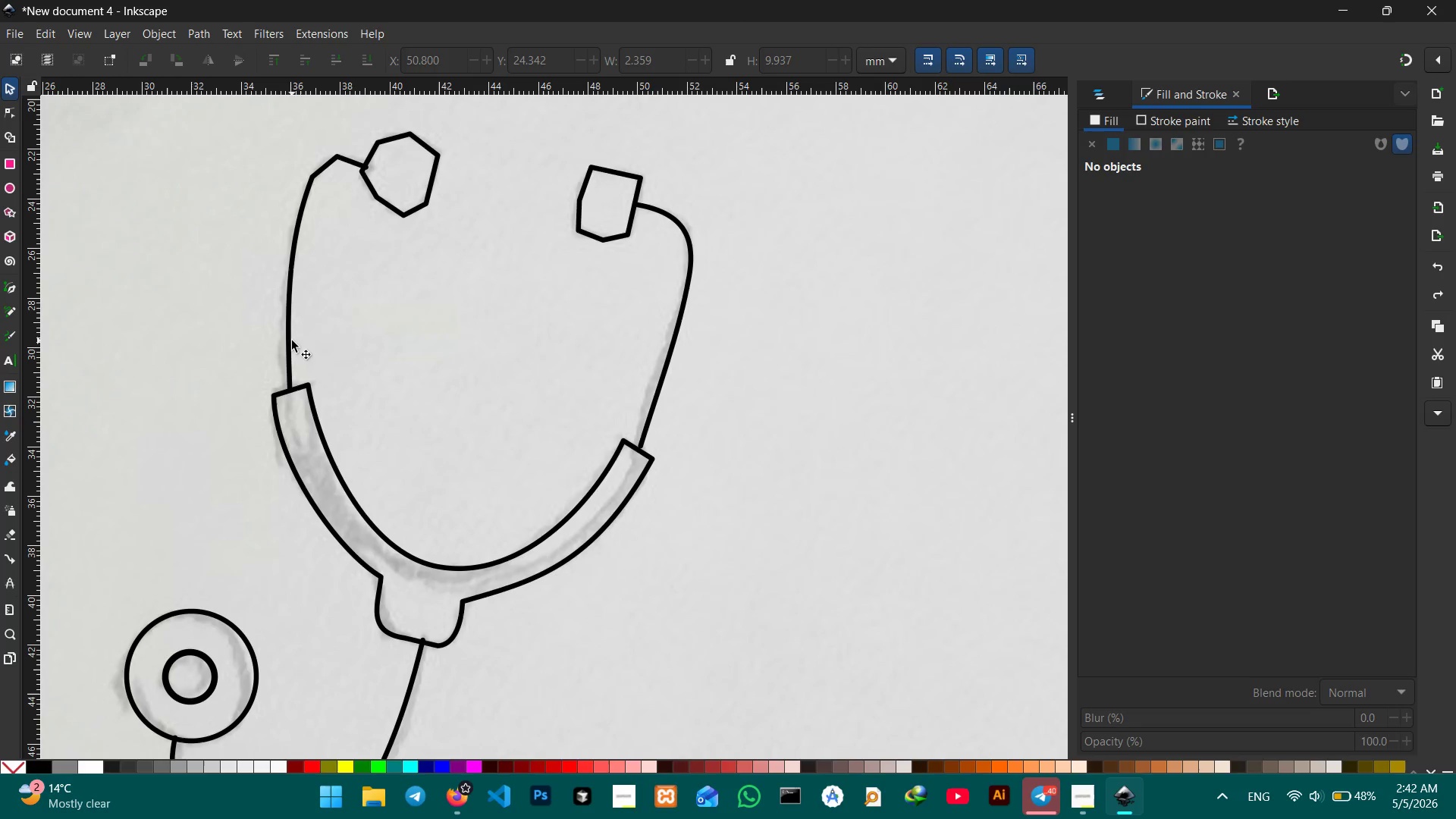 
left_click([287, 340])
 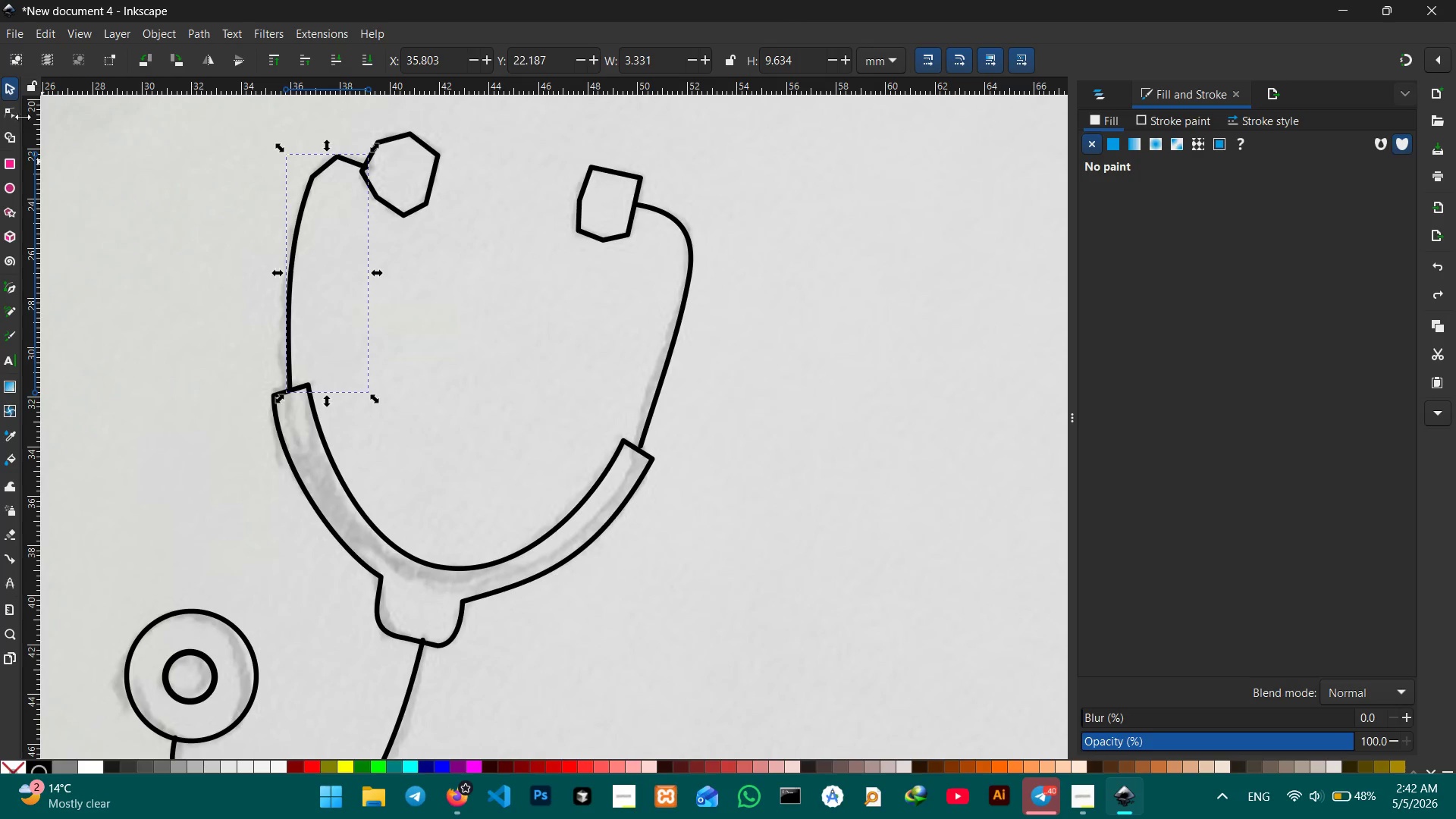 
left_click([7, 111])
 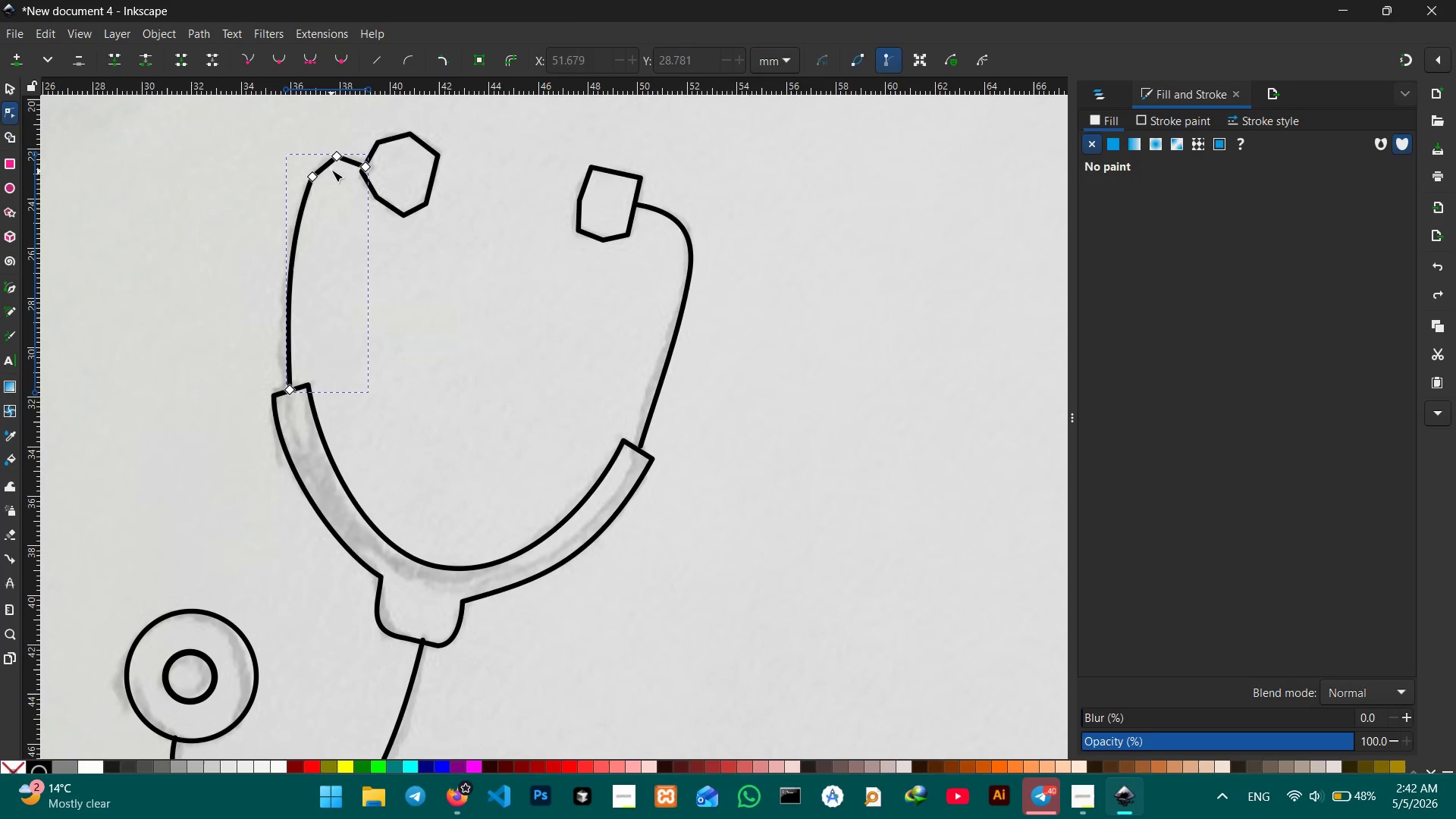 
left_click([333, 160])
 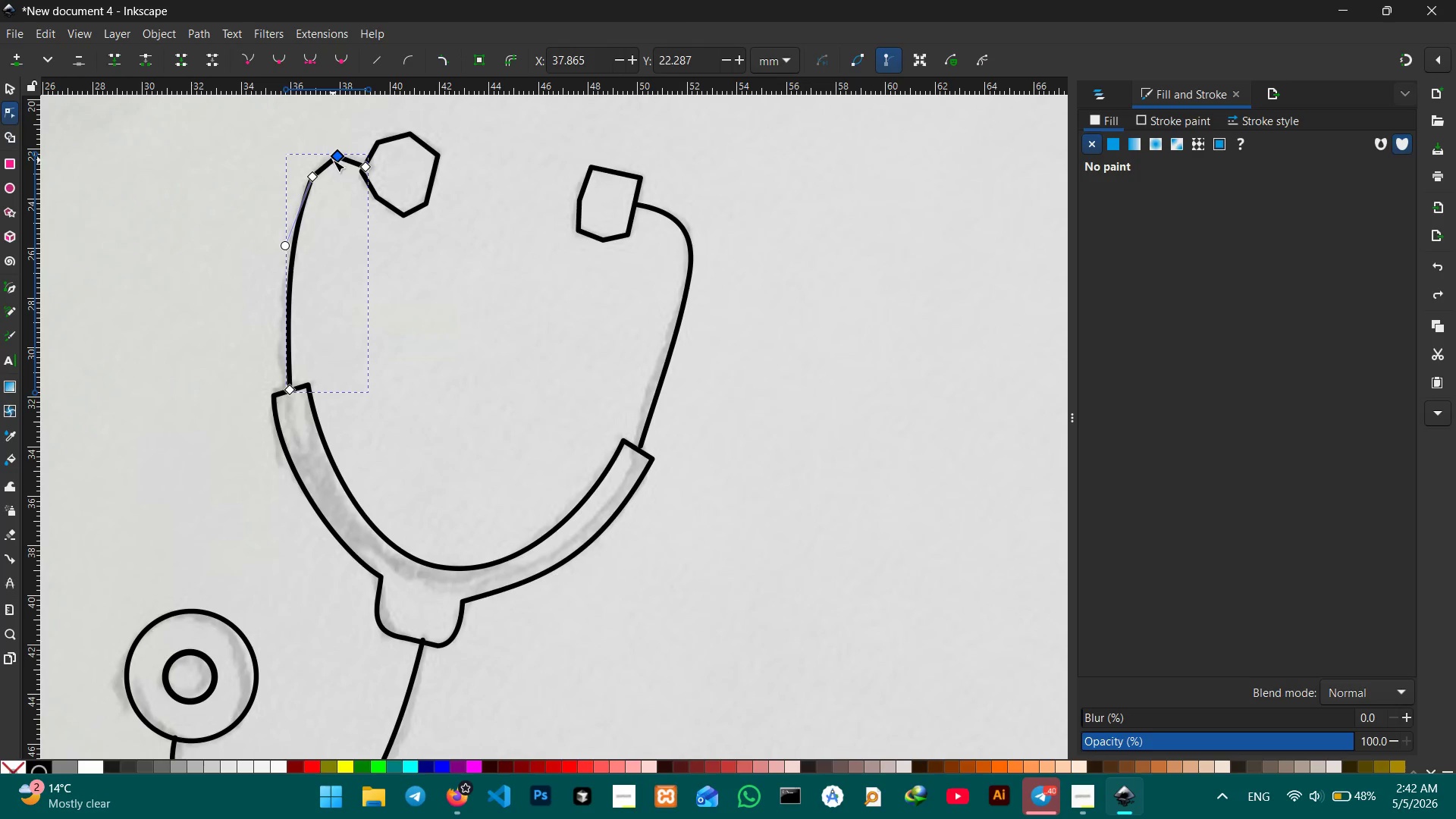 
key(Backspace)
 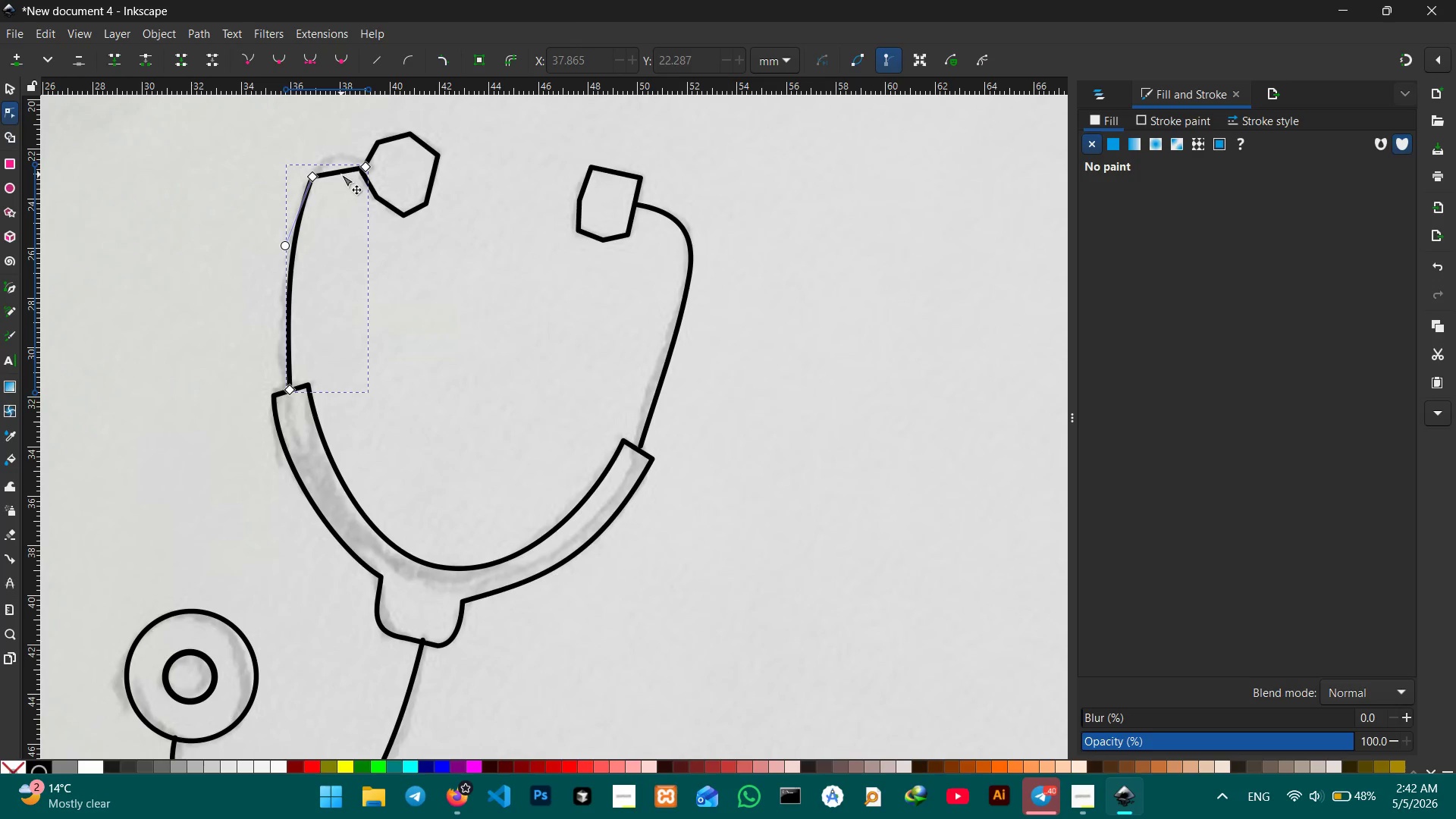 
left_click_drag(start_coordinate=[340, 174], to_coordinate=[336, 162])
 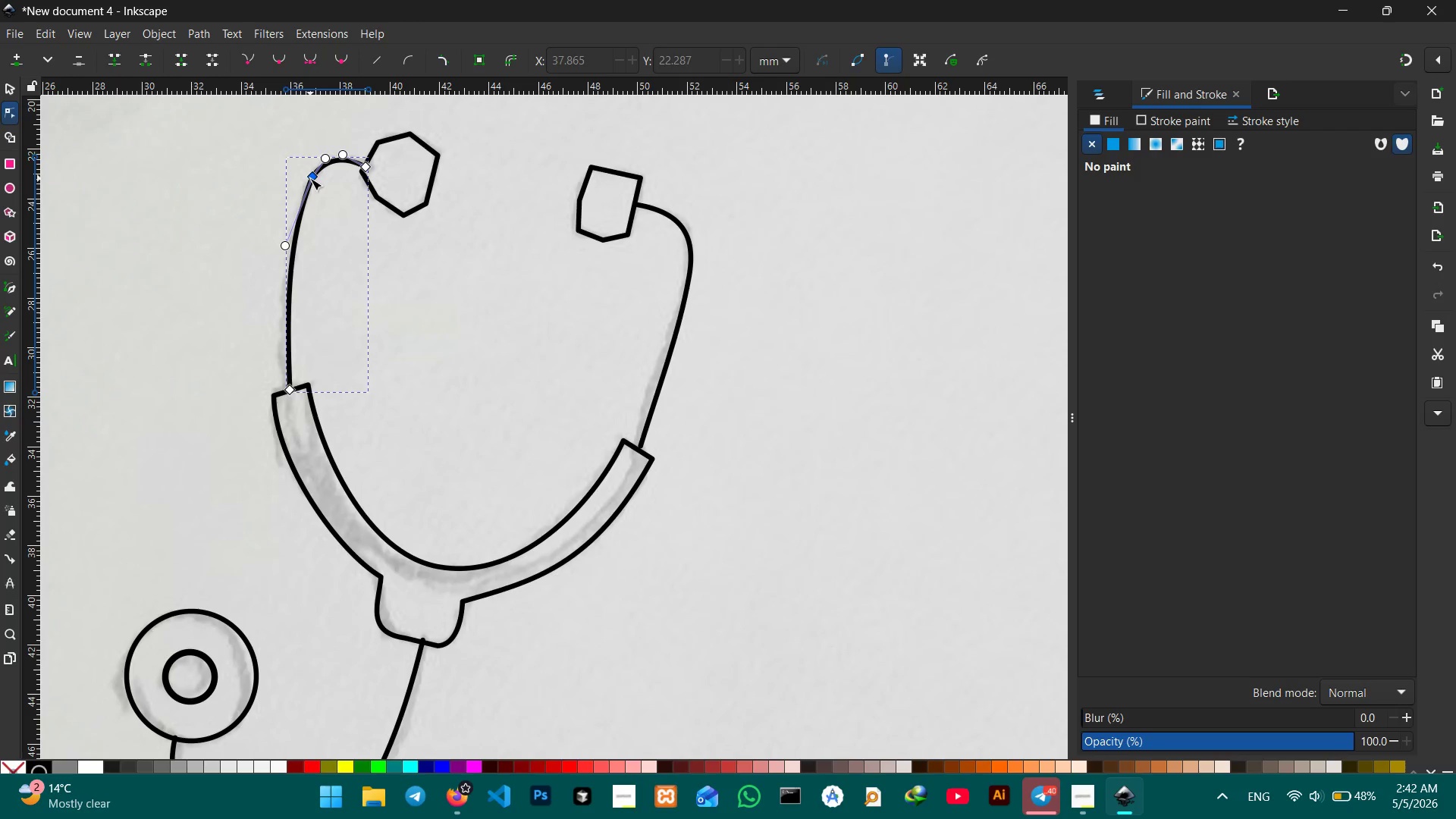 
left_click_drag(start_coordinate=[310, 178], to_coordinate=[304, 183])
 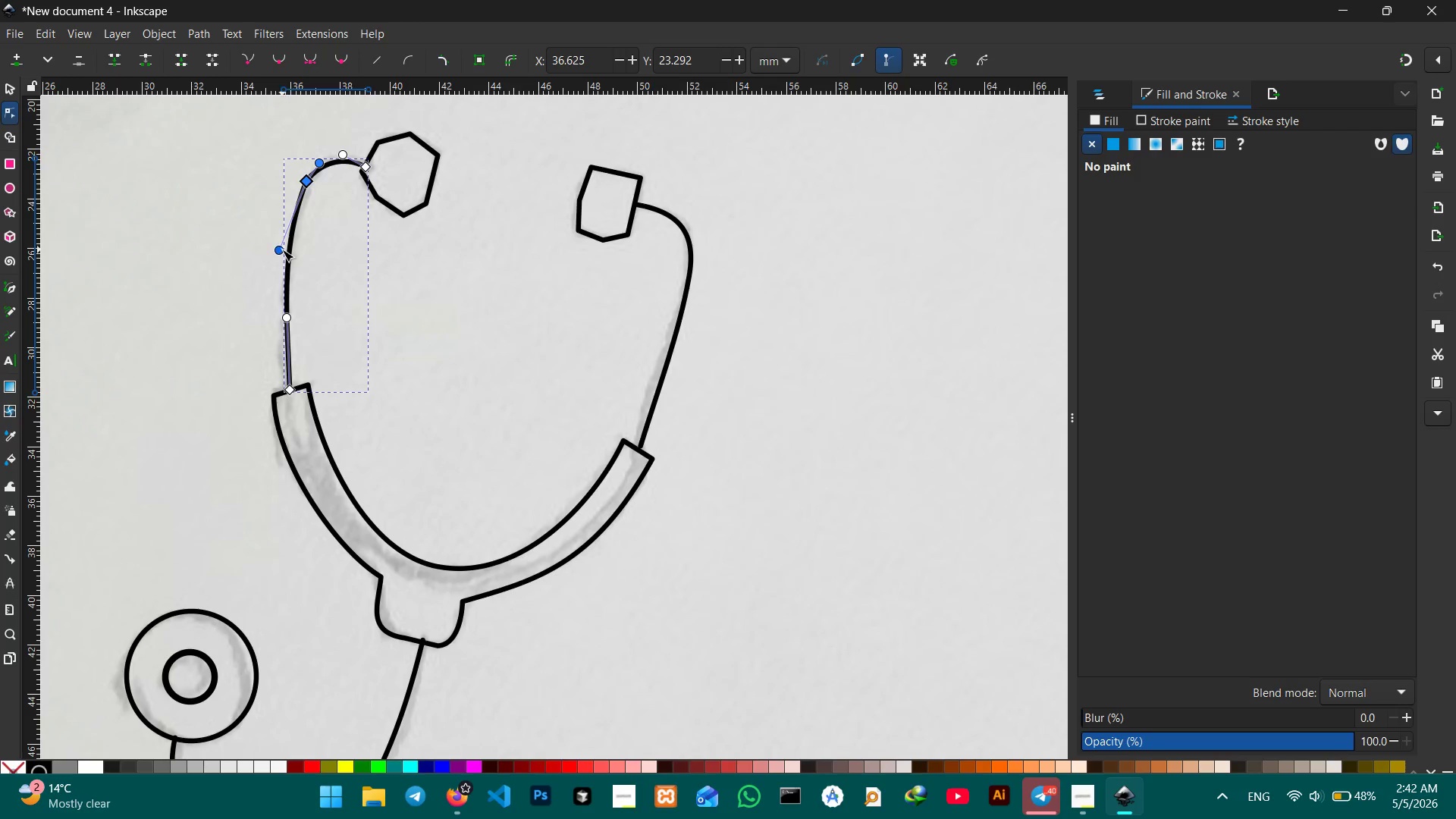 
left_click_drag(start_coordinate=[281, 249], to_coordinate=[292, 256])
 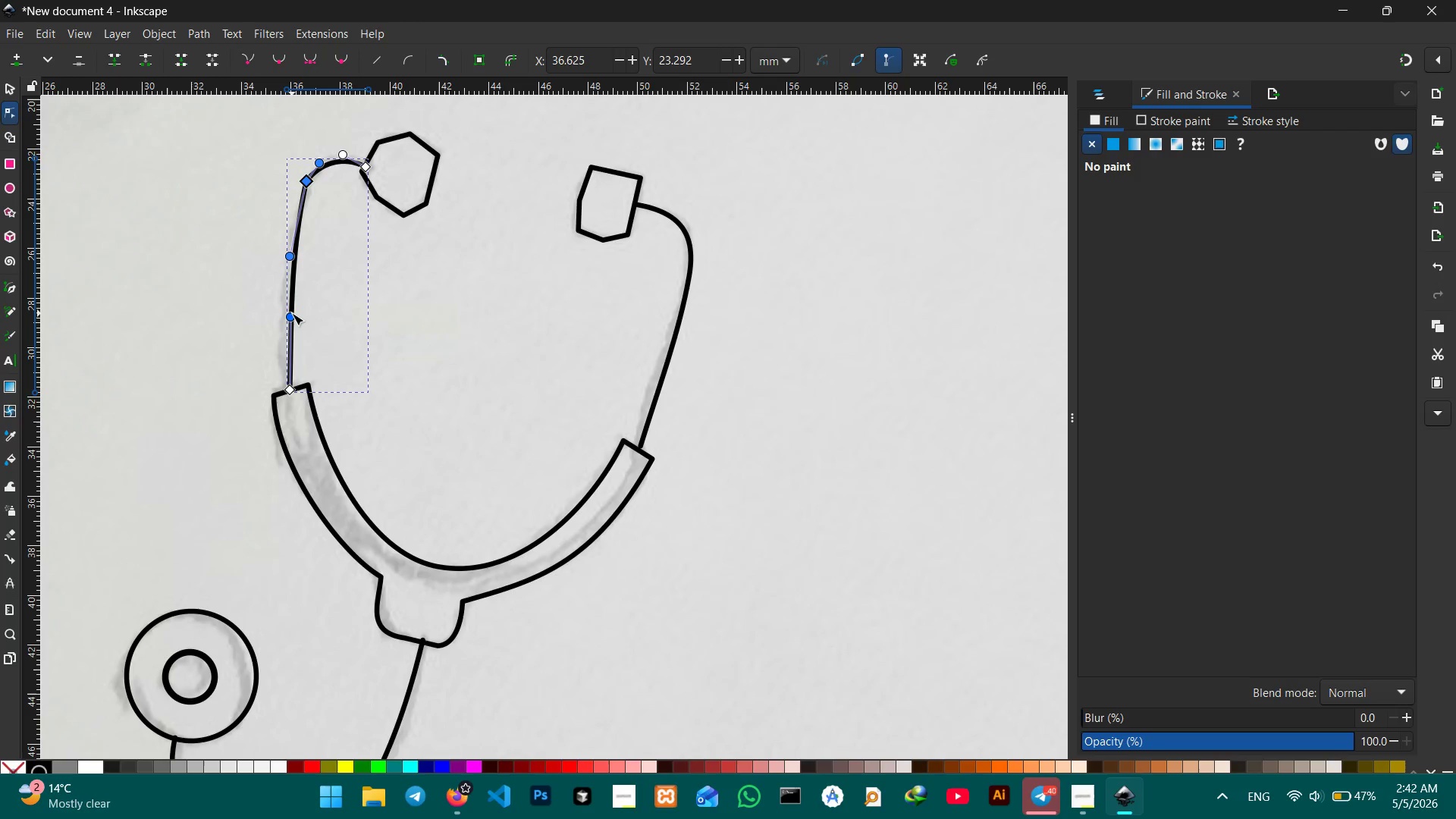 
left_click([348, 299])
 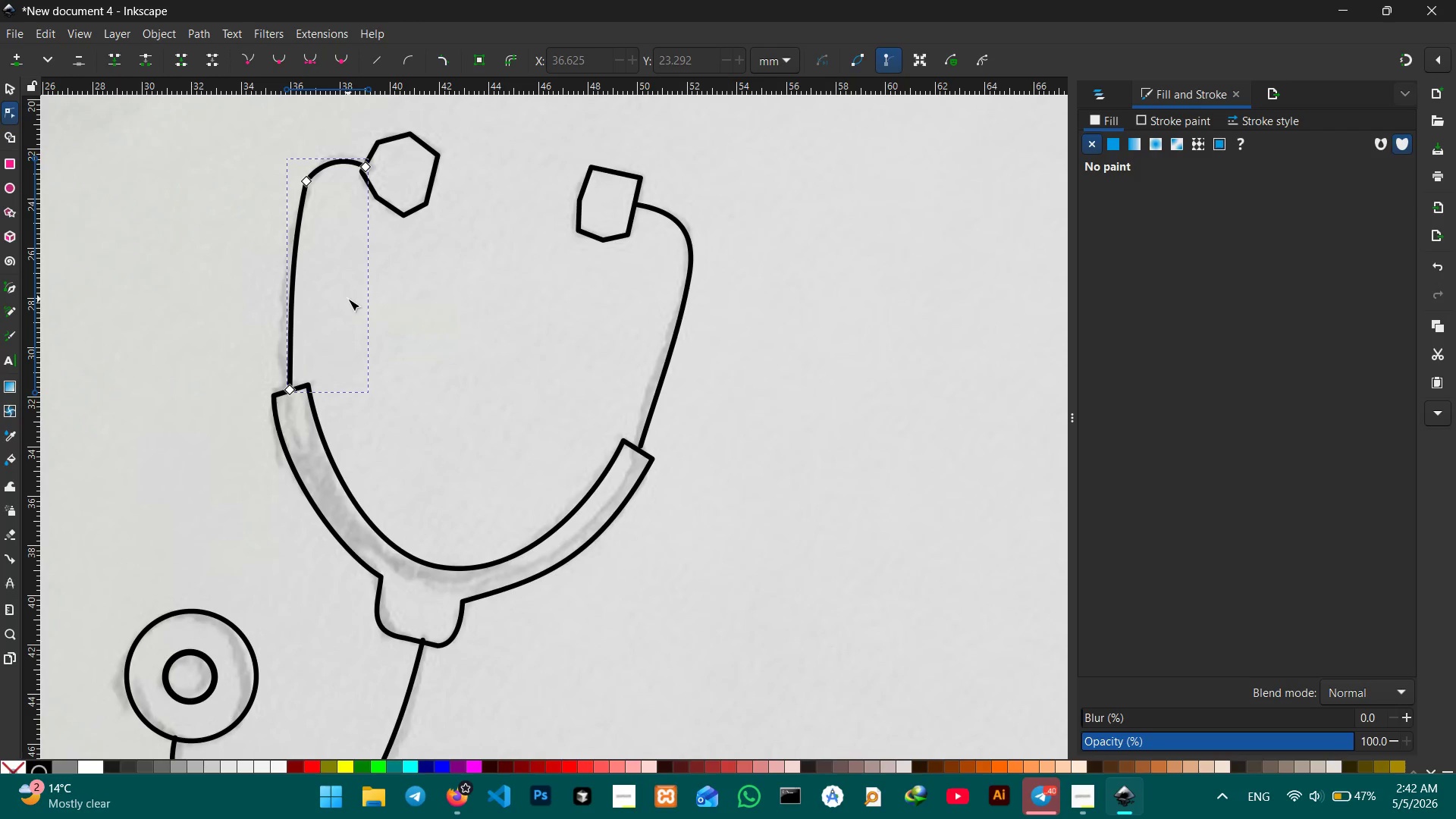 
double_click([348, 299])
 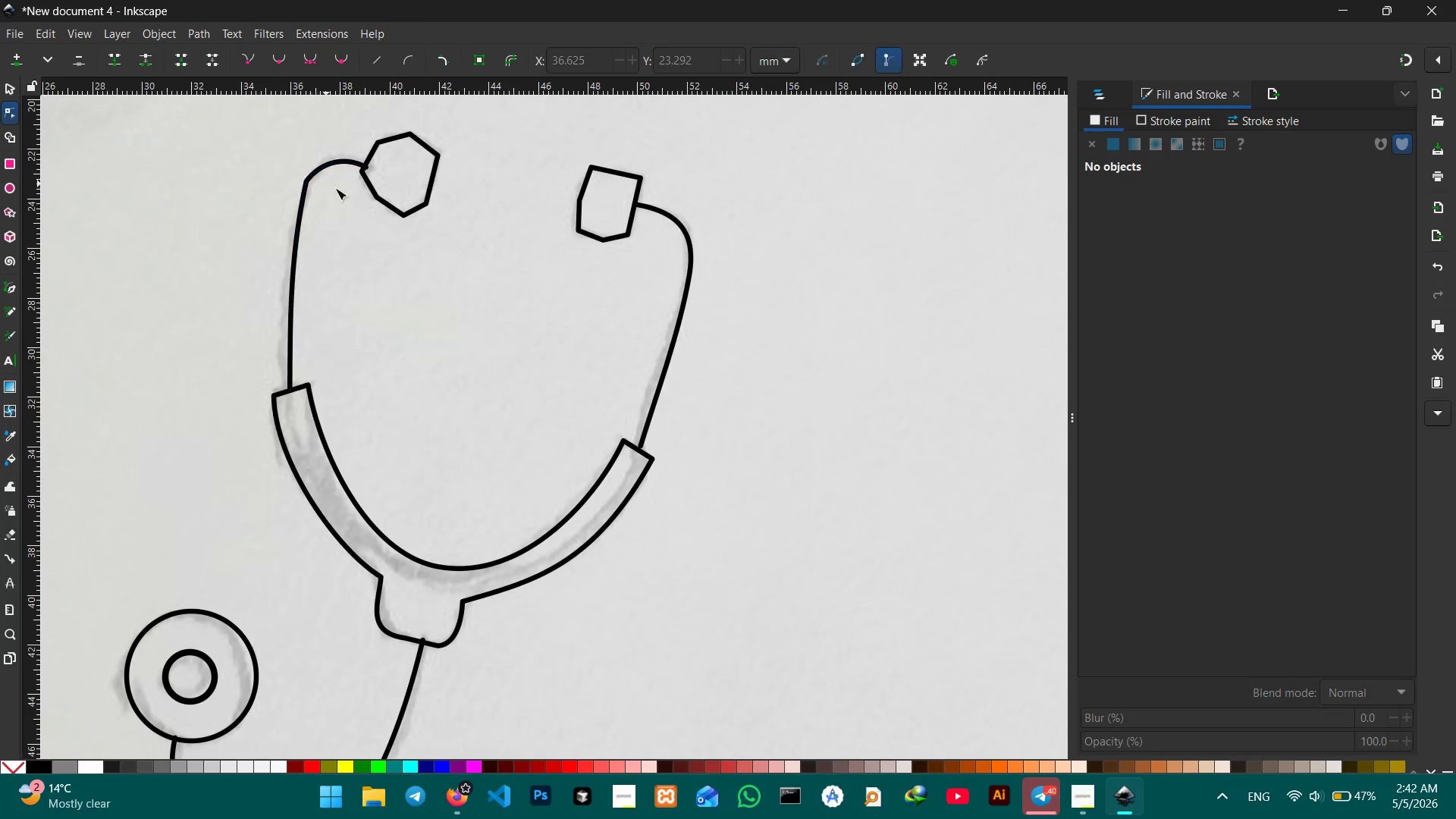 
left_click([394, 210])
 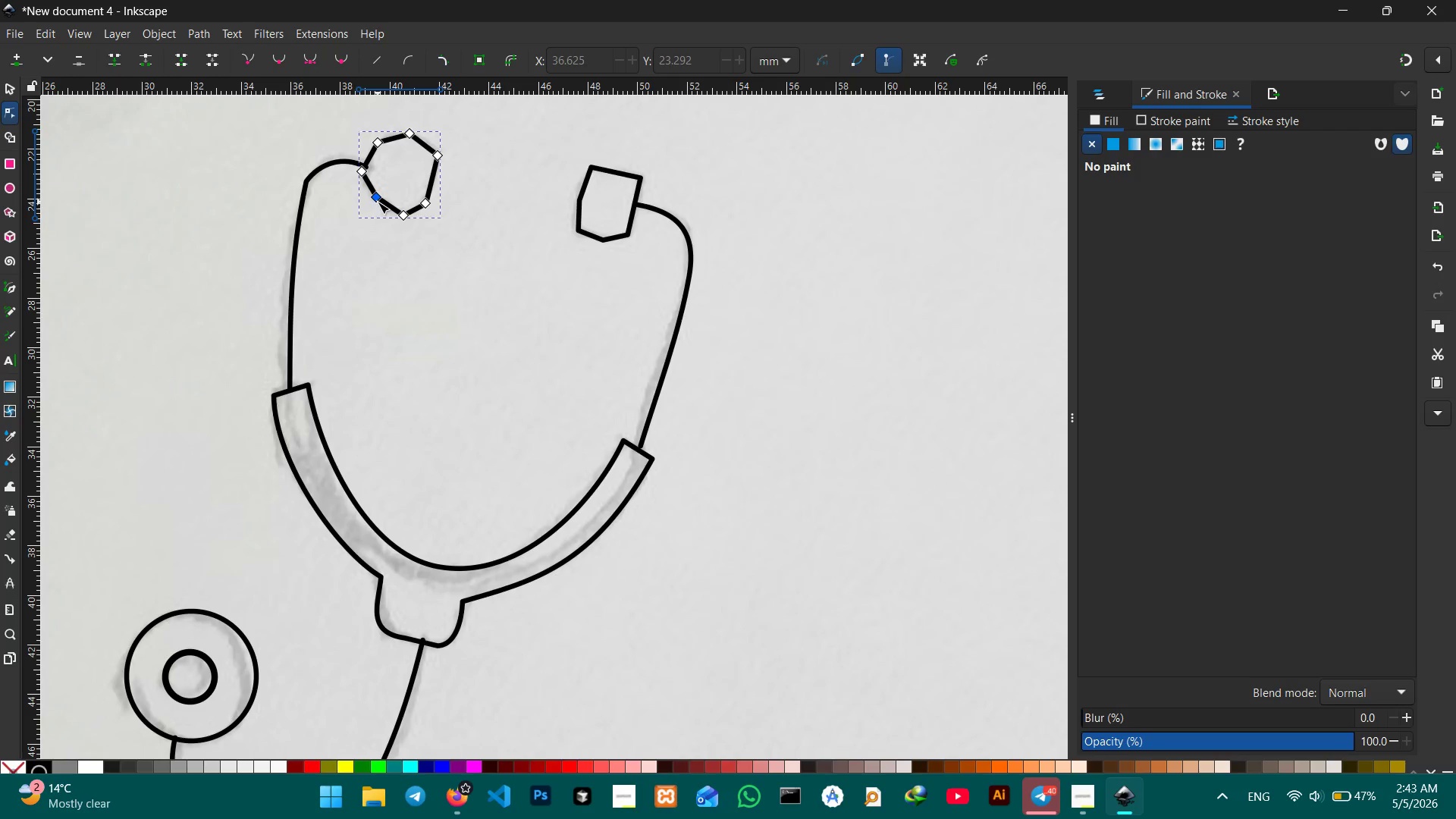 
key(Backspace)
 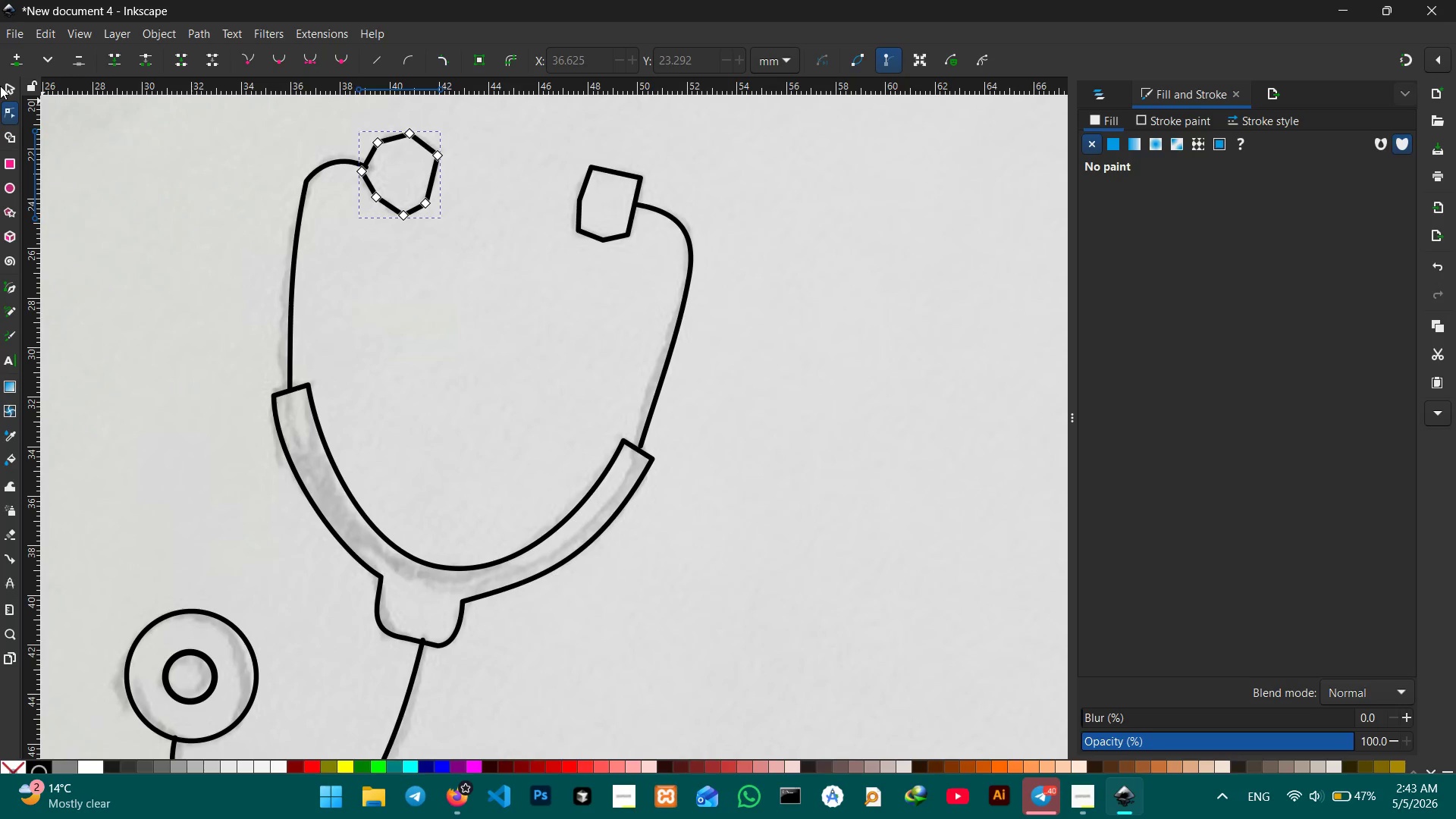 
left_click([5, 88])
 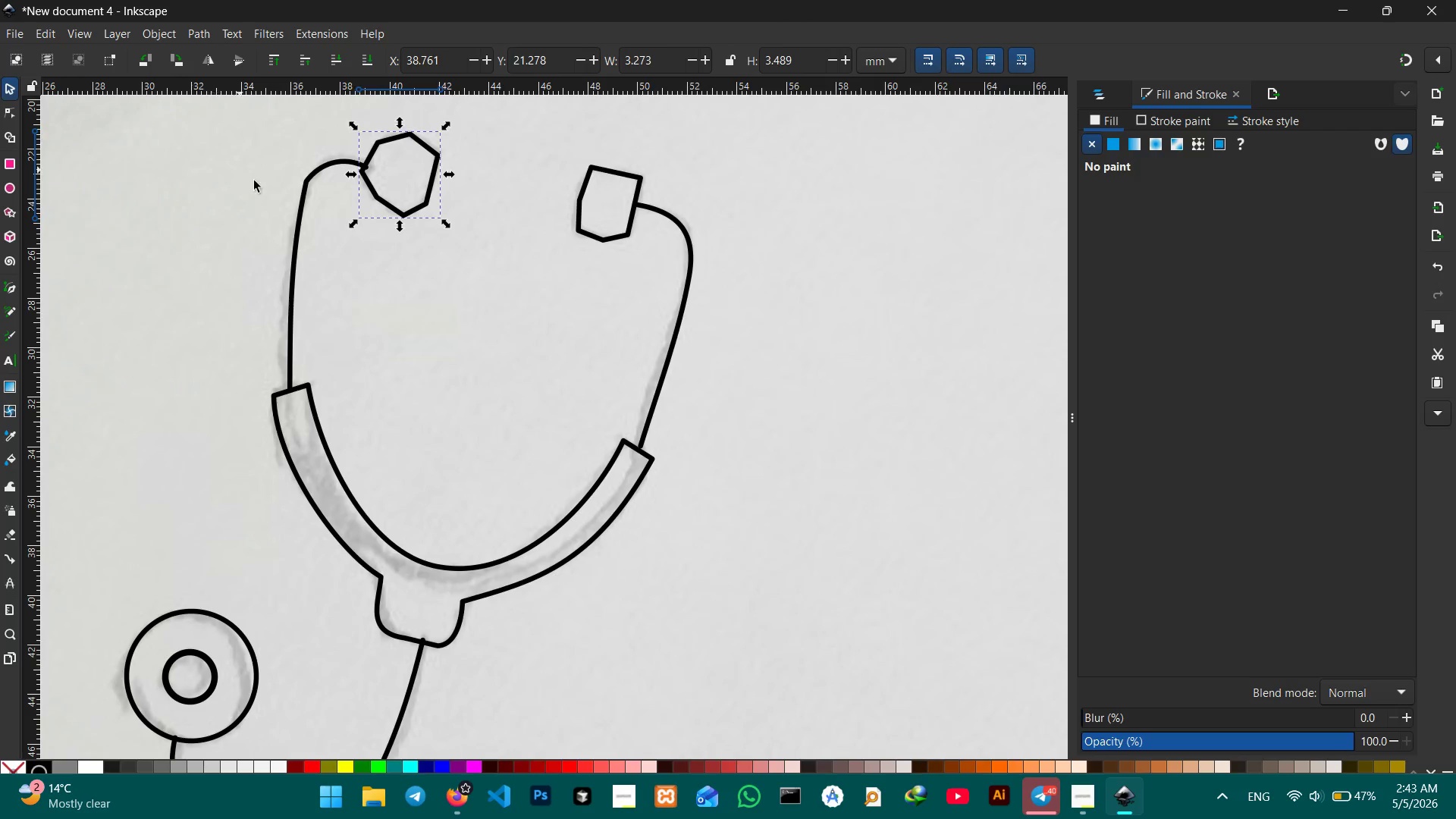 
key(Backspace)
 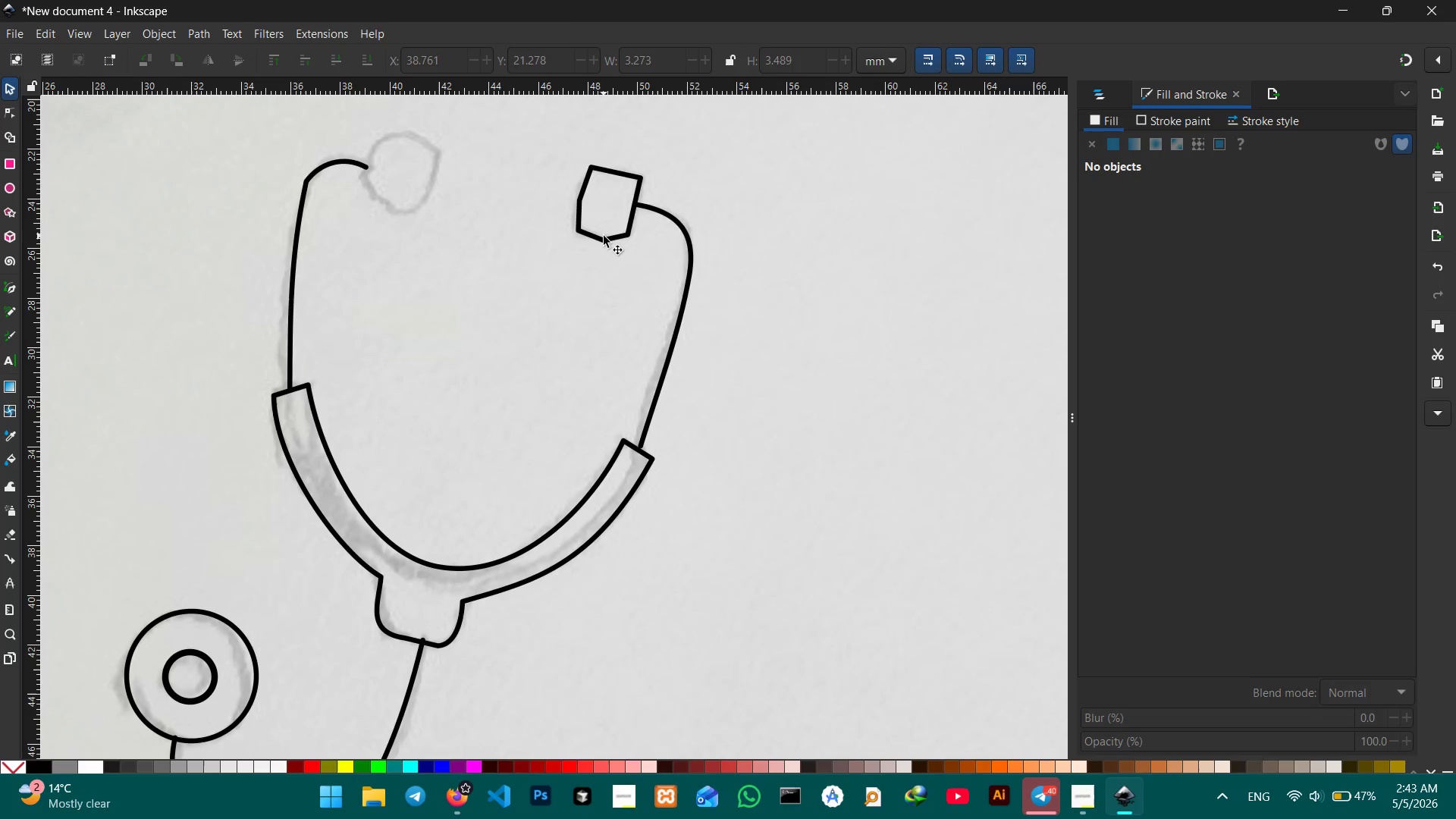 
left_click([604, 236])
 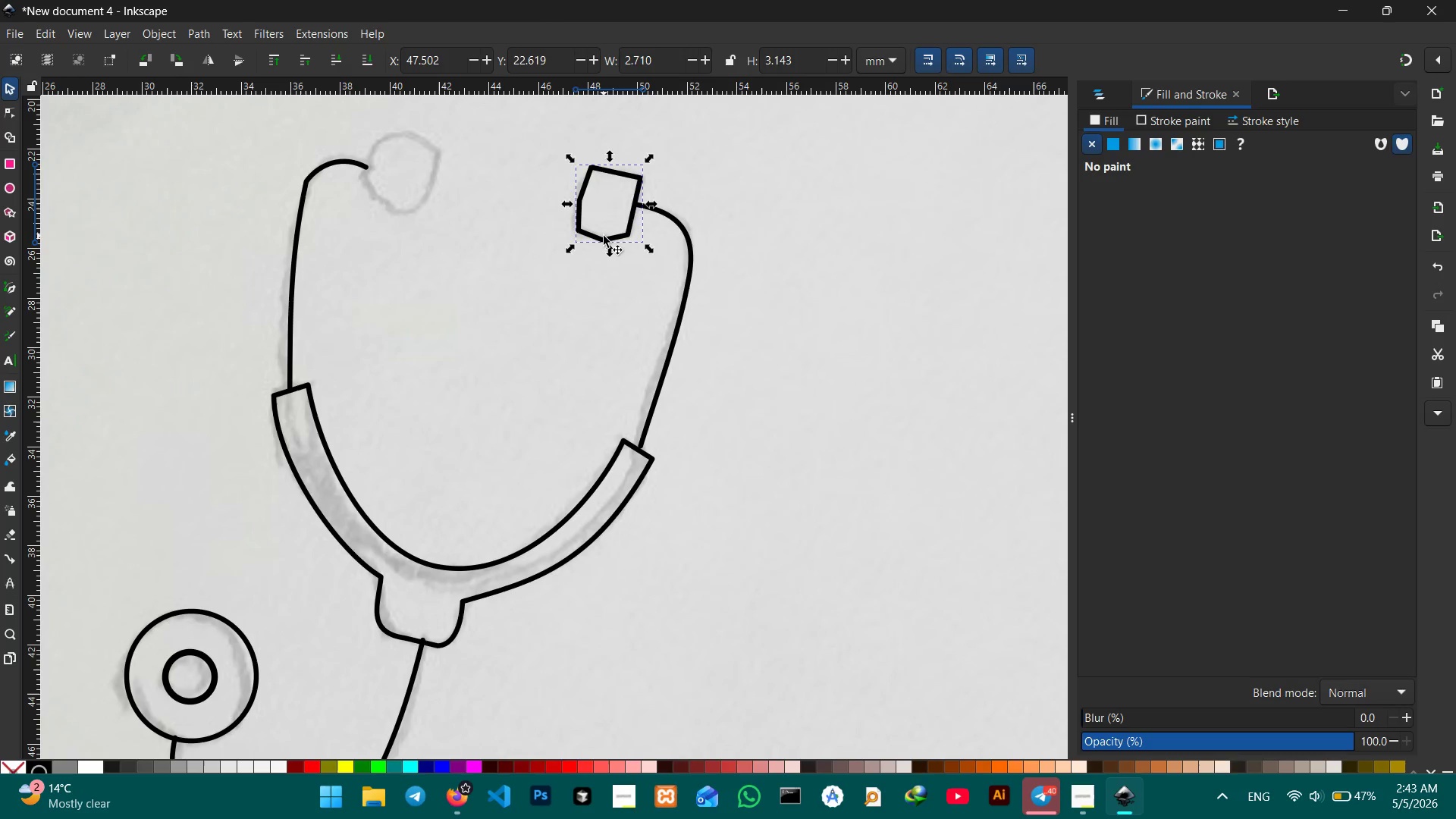 
key(Backspace)
 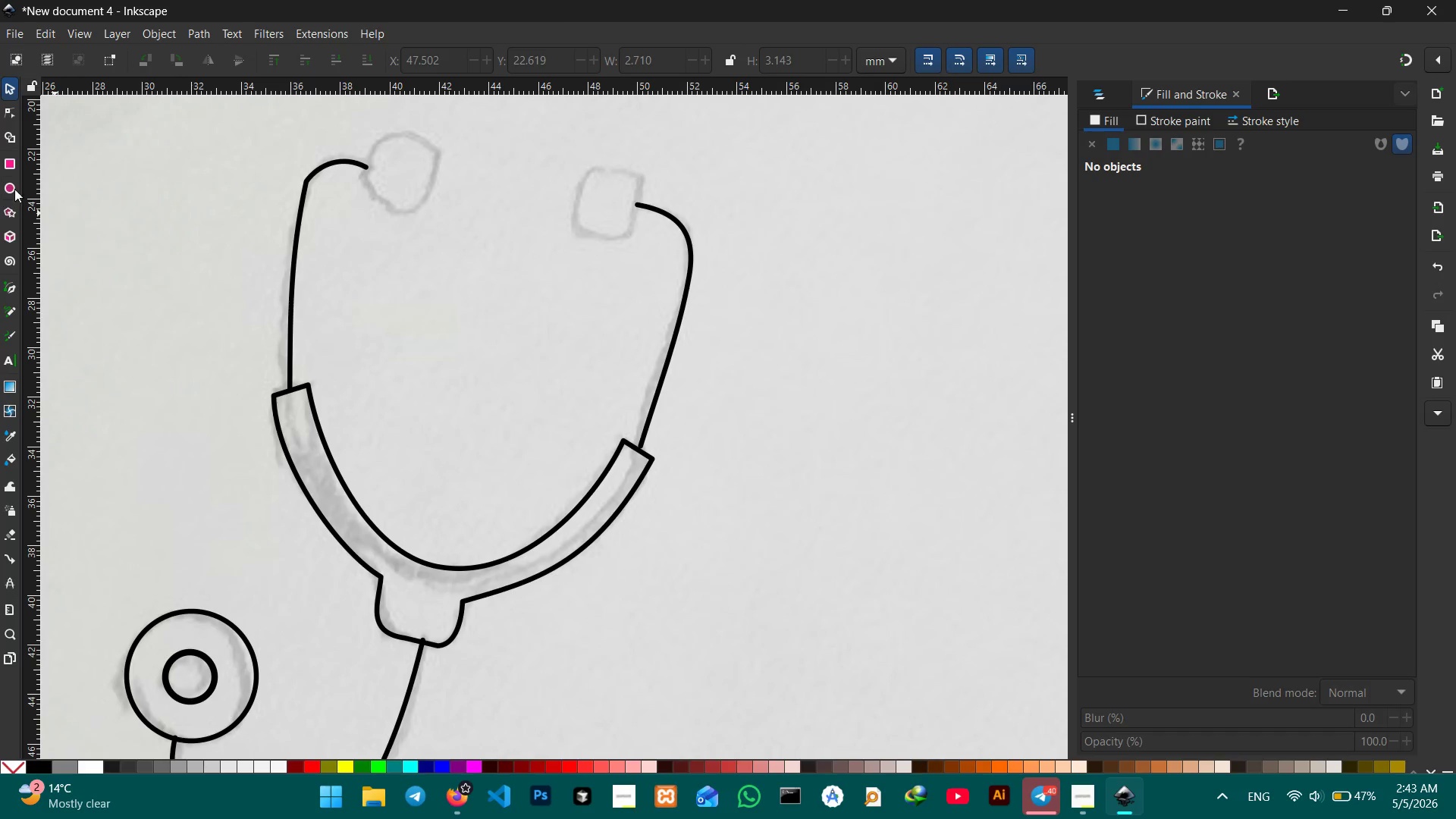 
left_click([14, 189])
 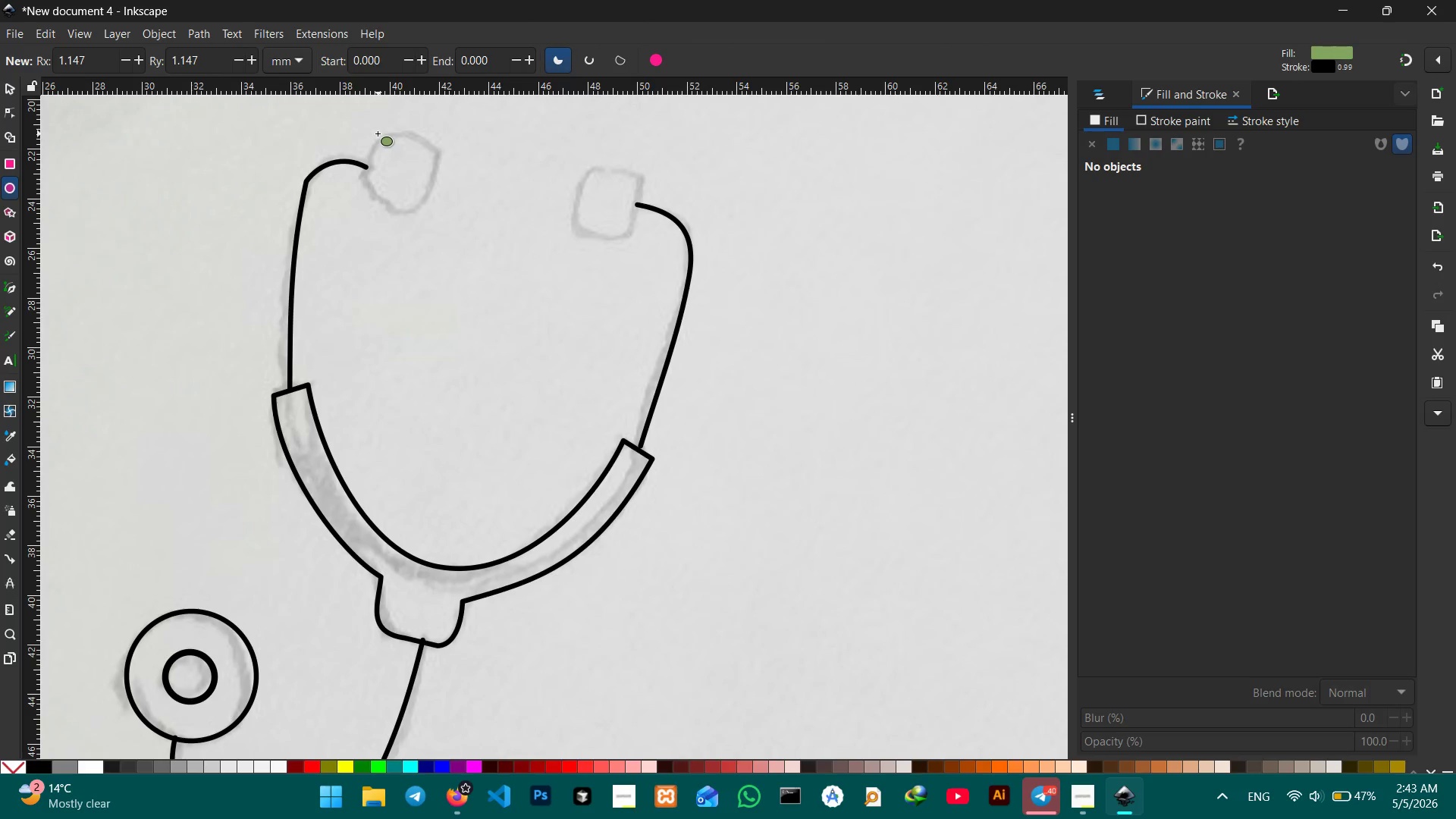 
left_click_drag(start_coordinate=[375, 133], to_coordinate=[448, 223])
 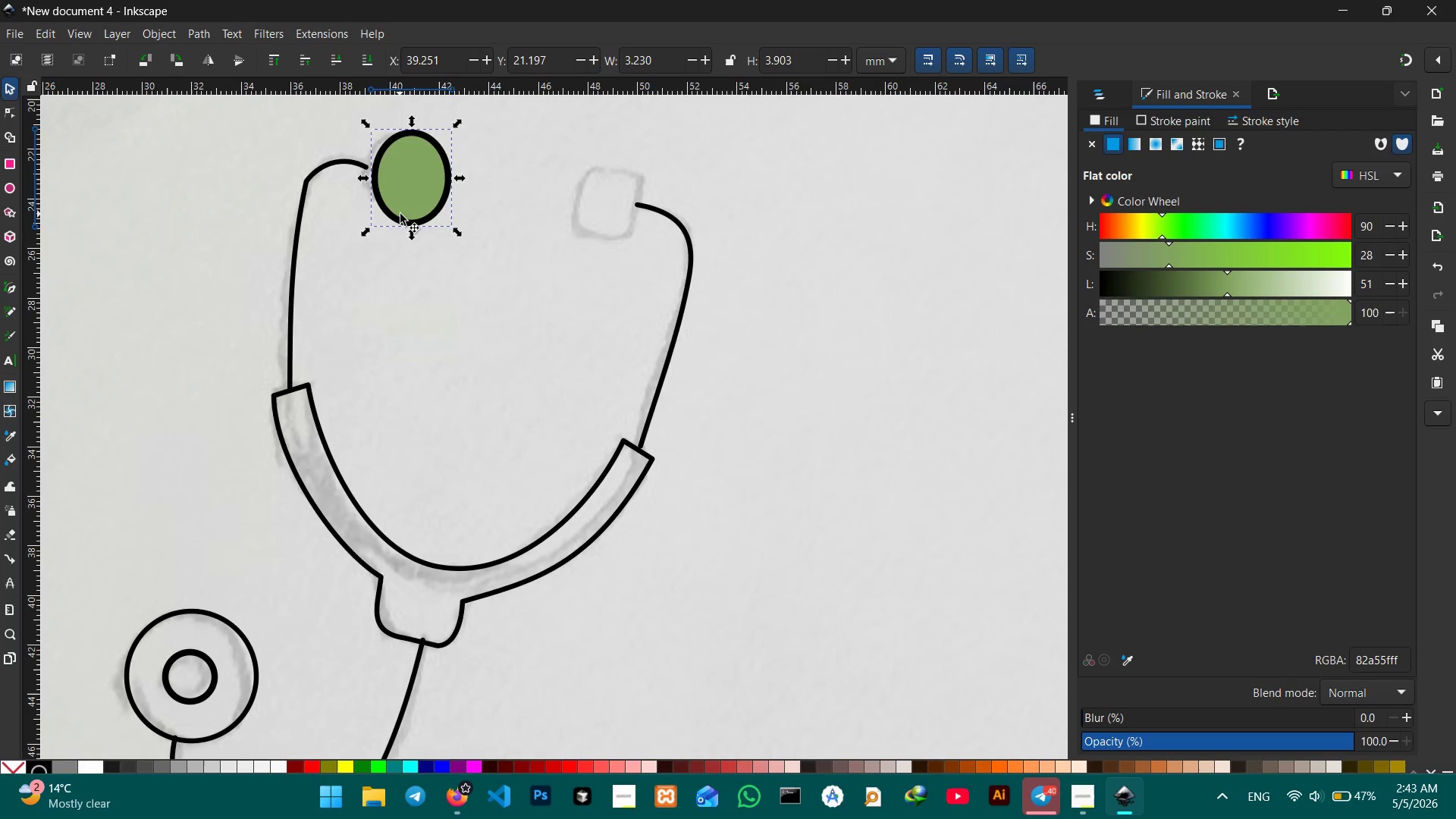 
left_click_drag(start_coordinate=[399, 217], to_coordinate=[384, 213])
 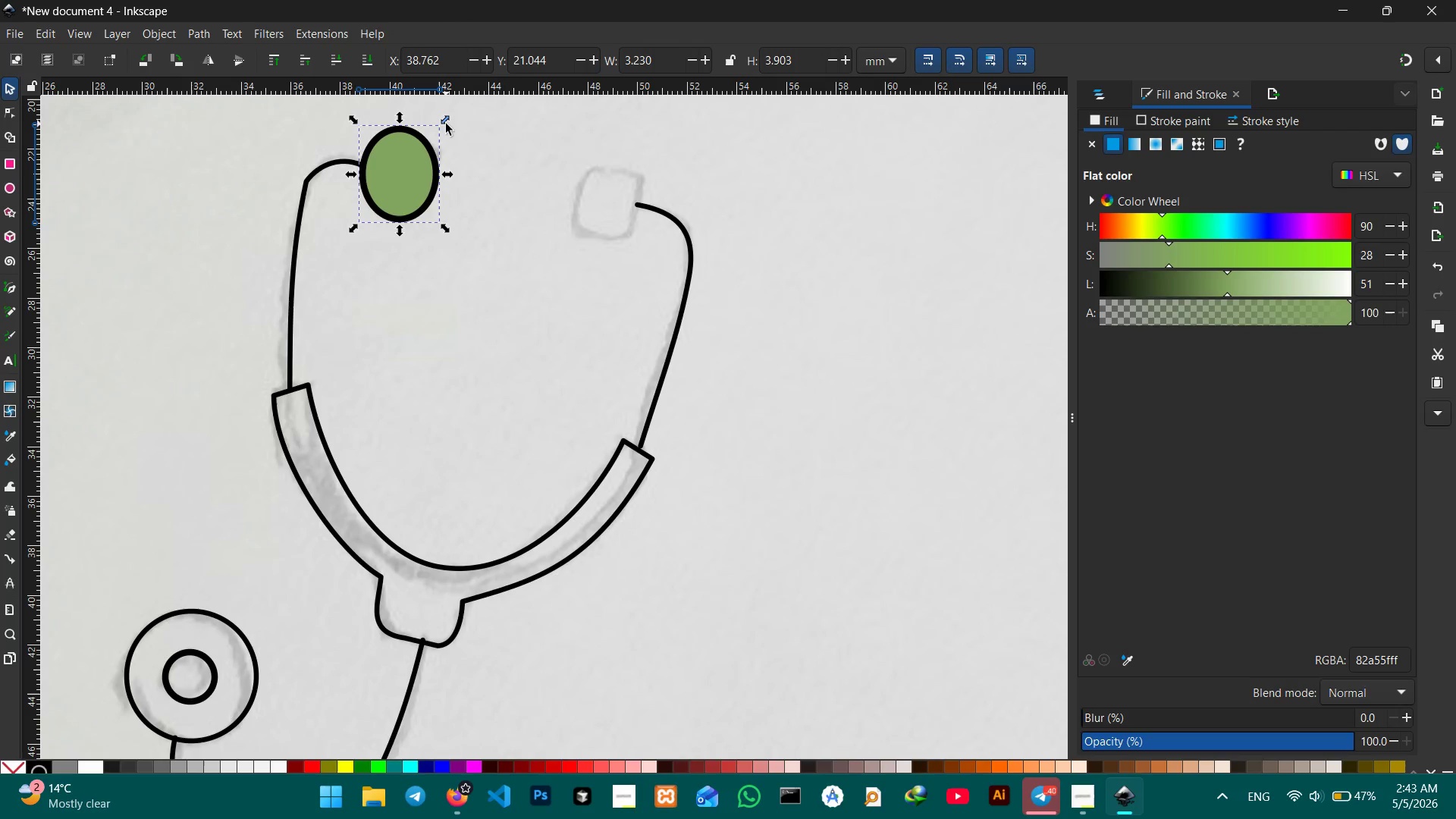 
left_click_drag(start_coordinate=[446, 124], to_coordinate=[457, 133])
 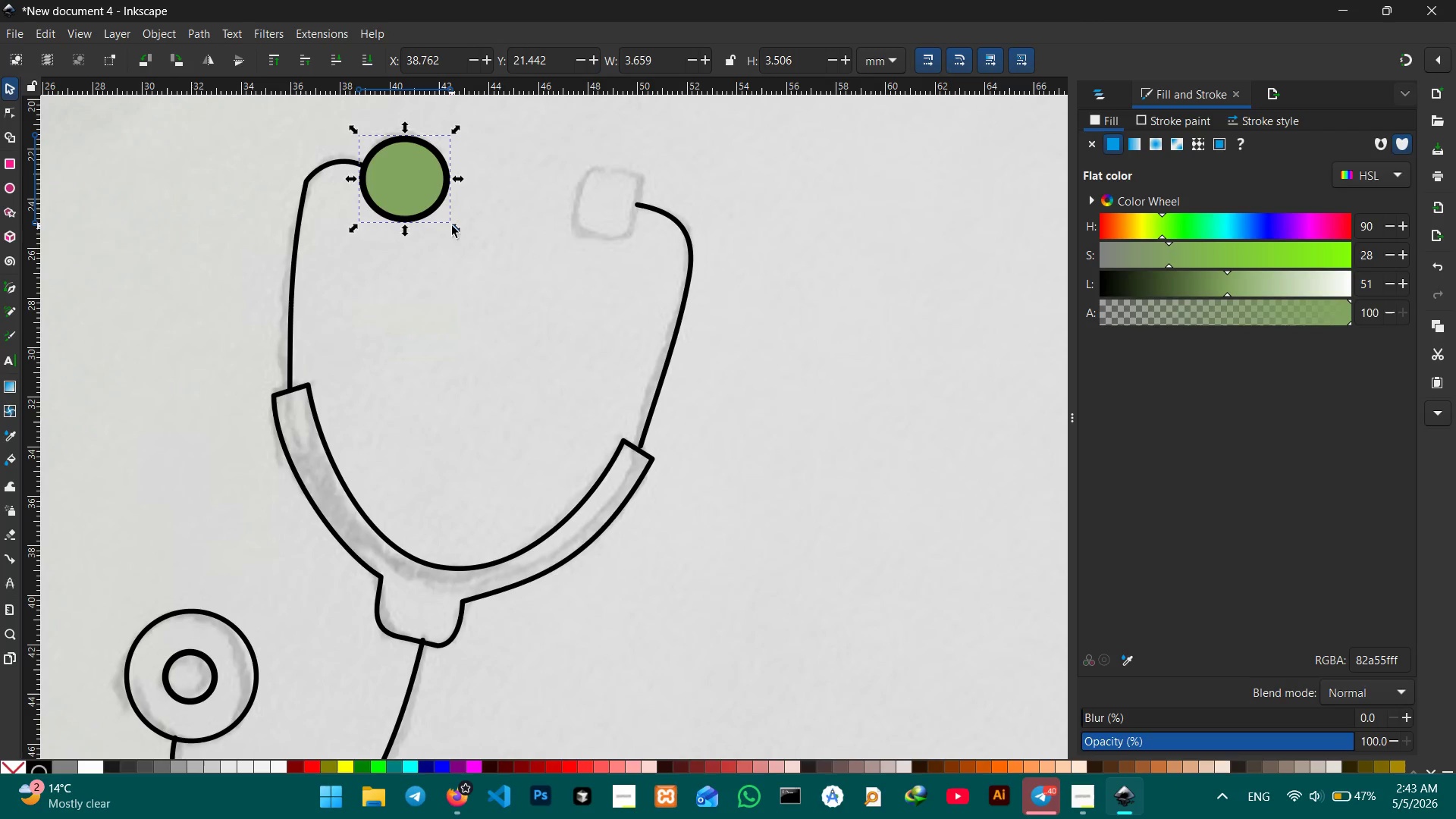 
left_click_drag(start_coordinate=[460, 231], to_coordinate=[444, 229])
 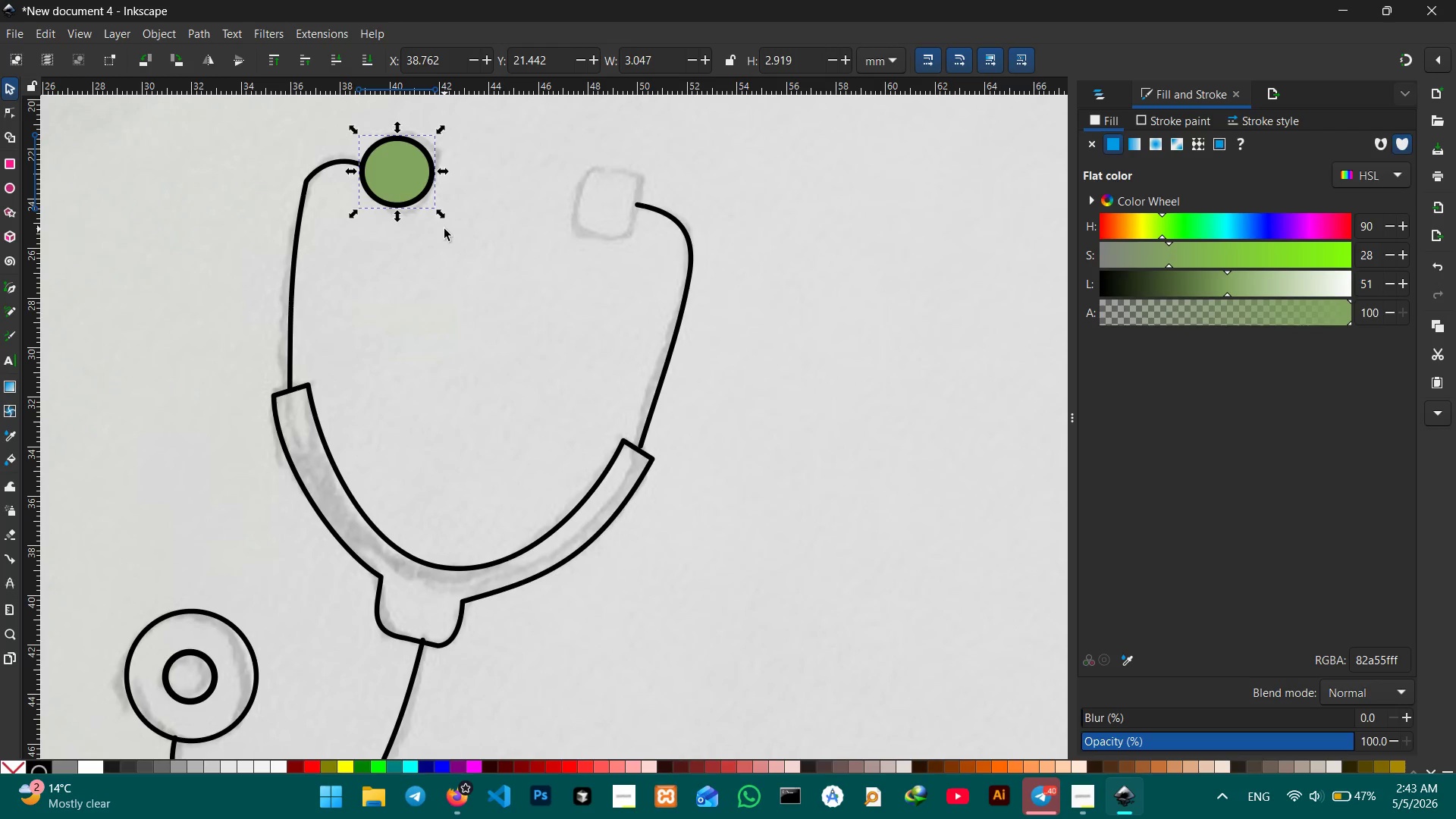 
hold_key(key=ControlLeft, duration=2.19)
 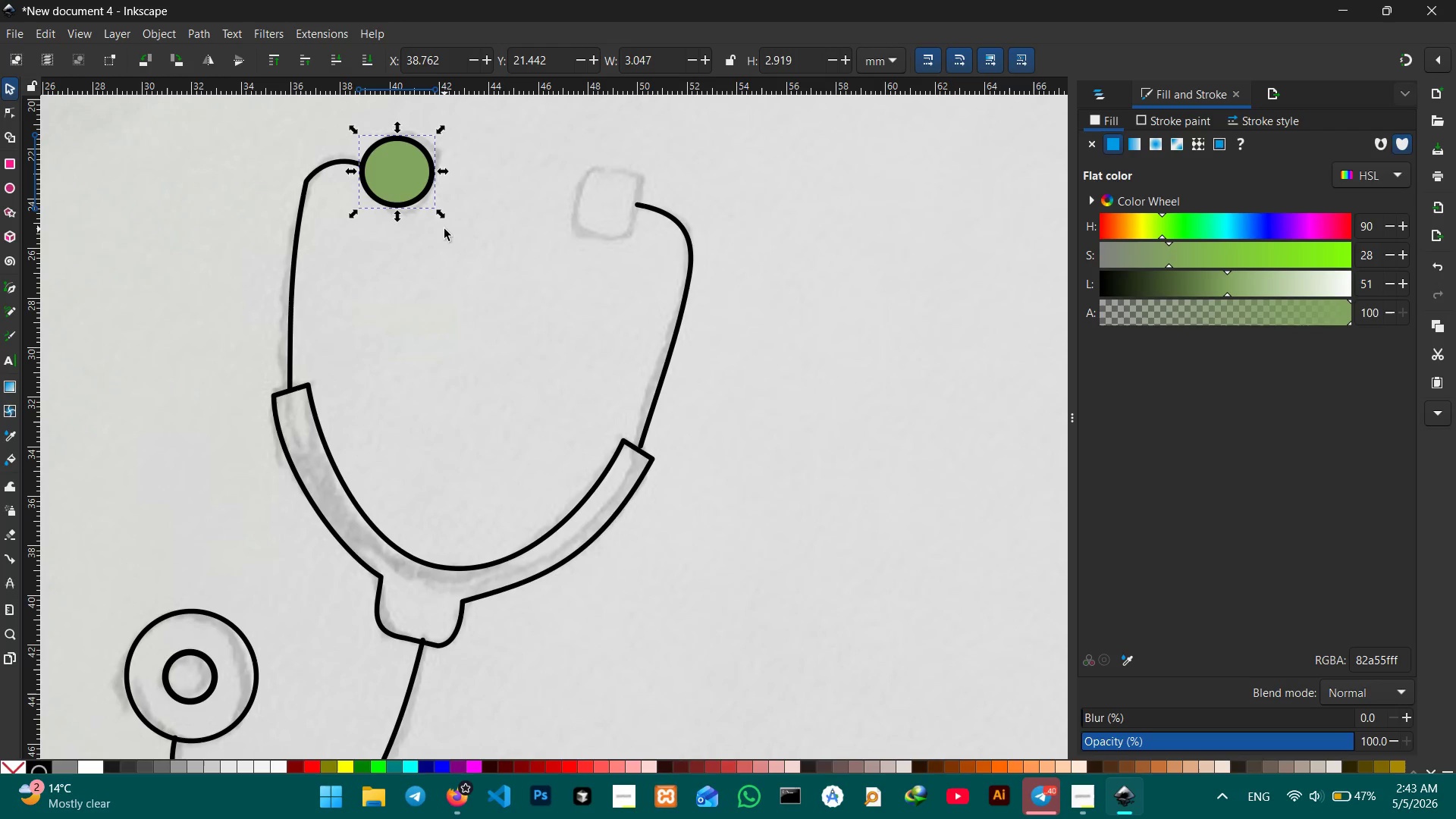 
key(Control+C)
 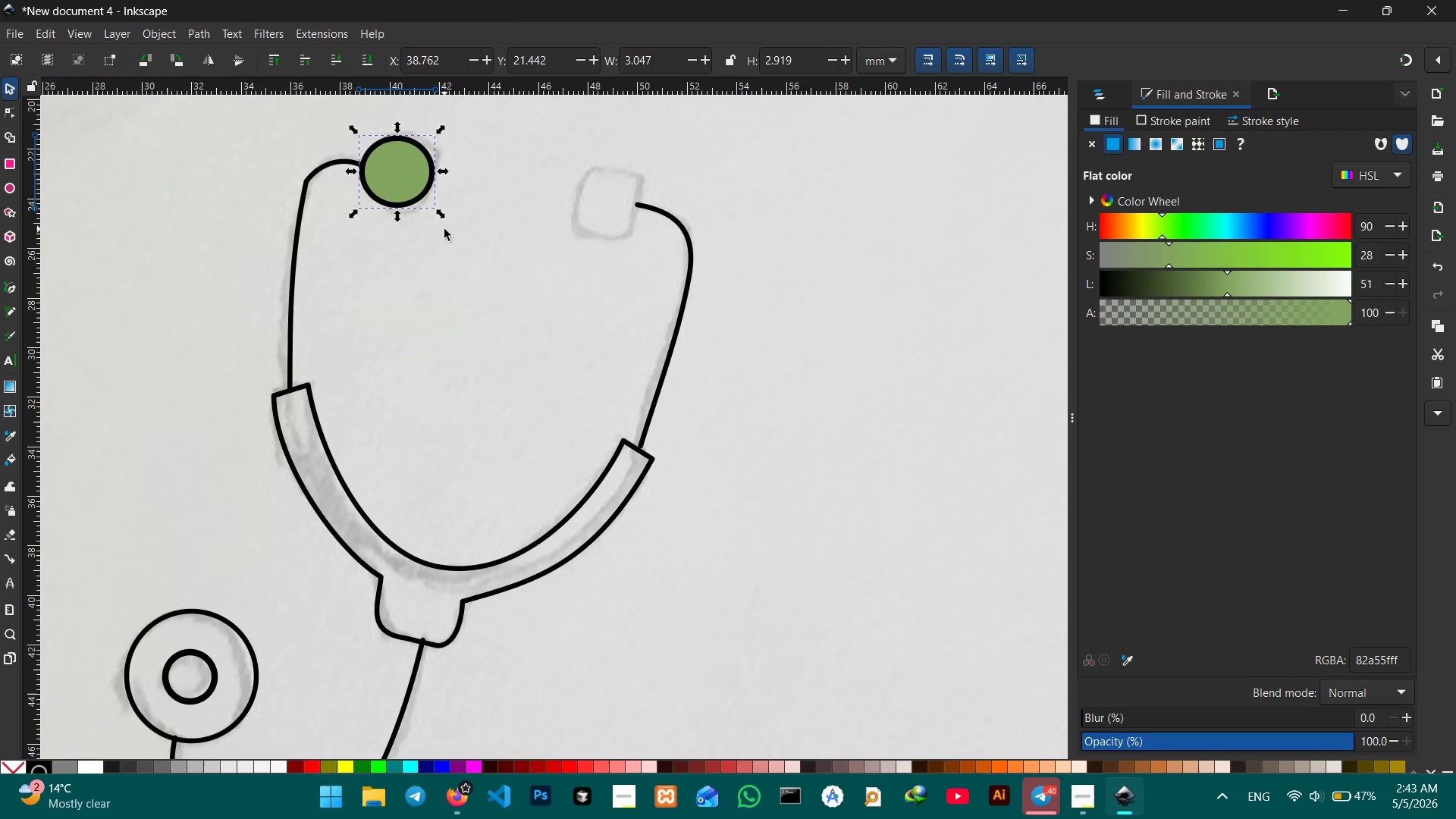 
key(Control+V)
 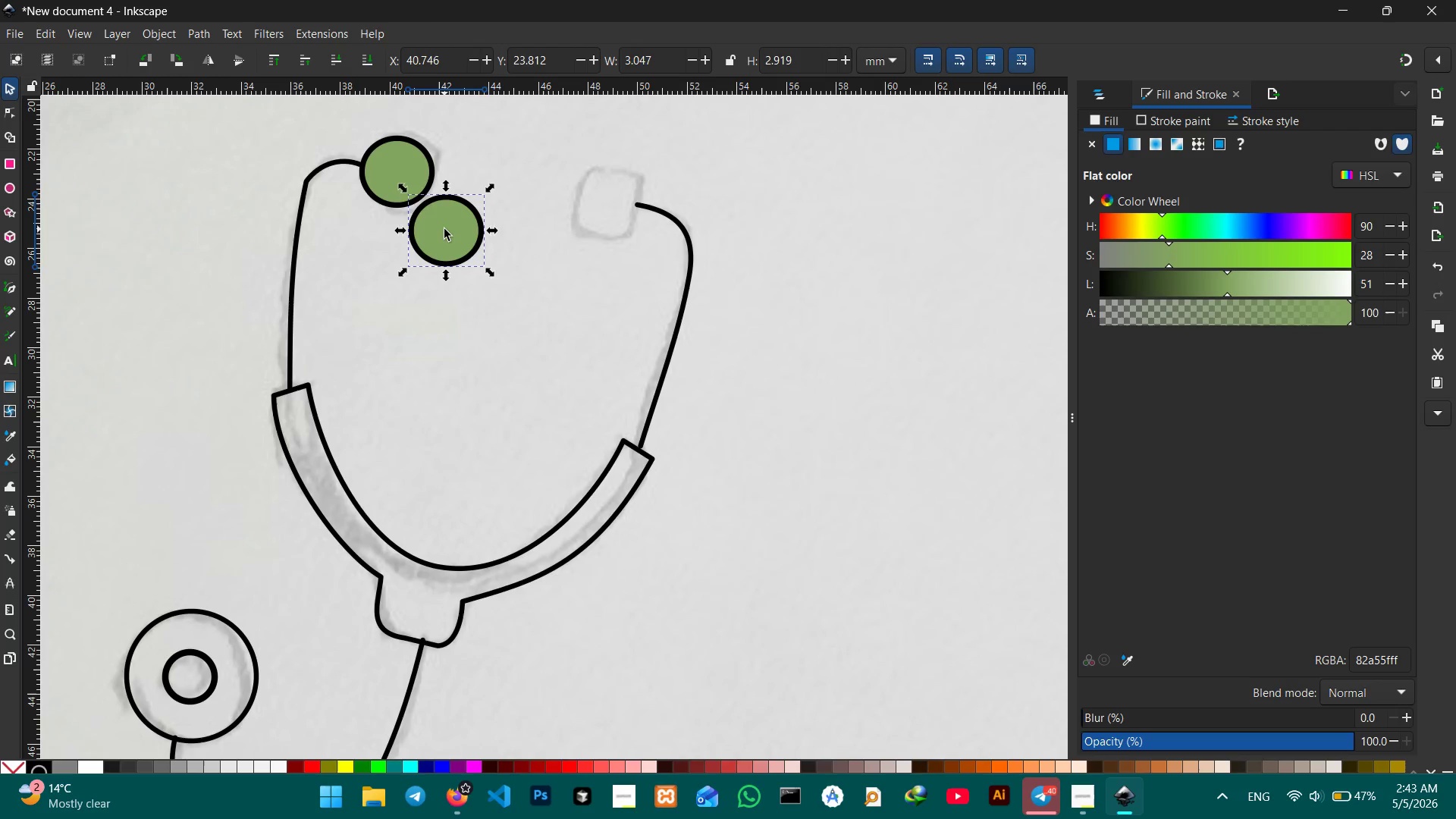 
left_click_drag(start_coordinate=[444, 229], to_coordinate=[610, 203])
 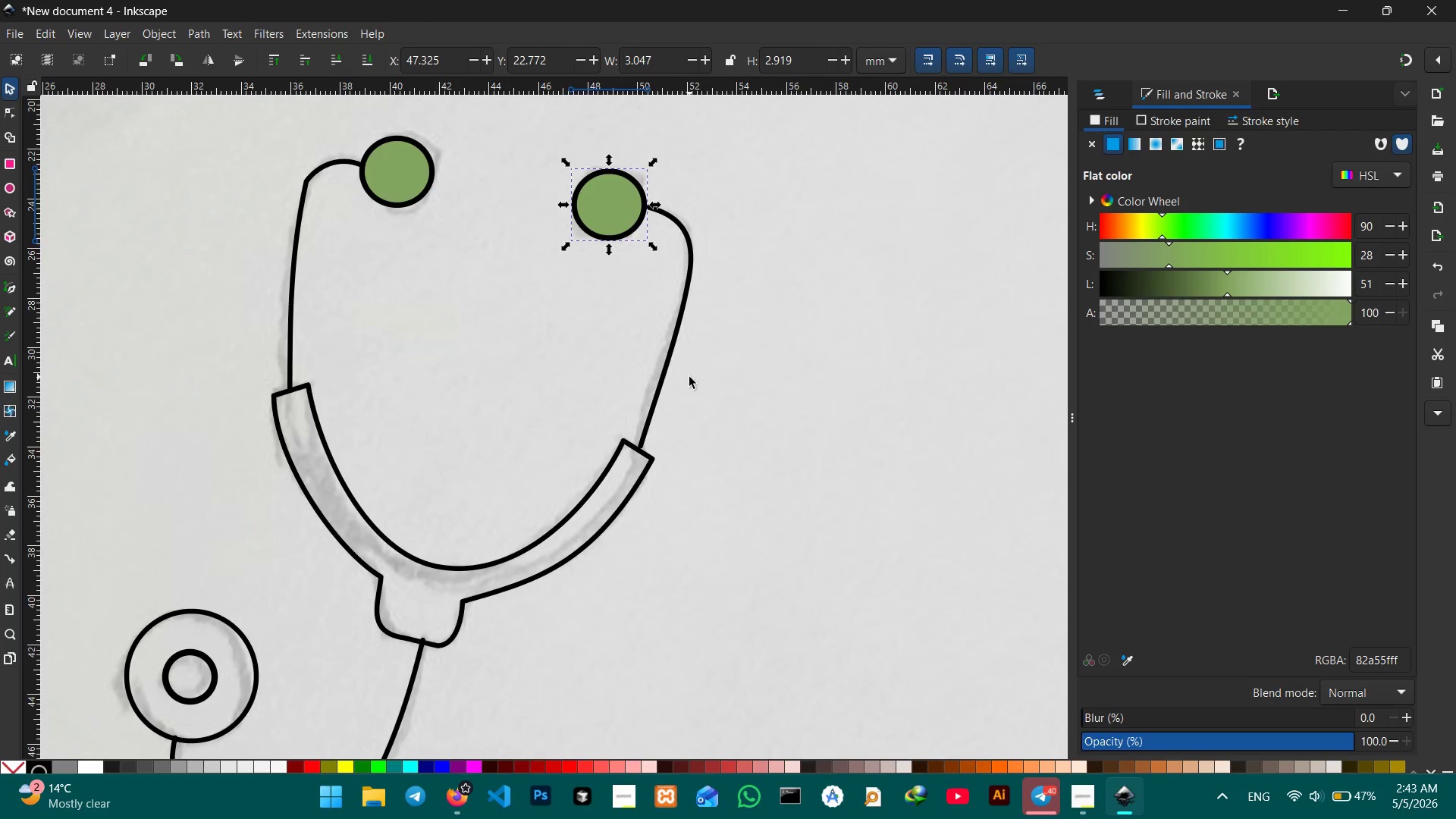 
hold_key(key=ControlLeft, duration=0.75)
scroll: coordinate [689, 377], scroll_direction: down, amount: 3.0
 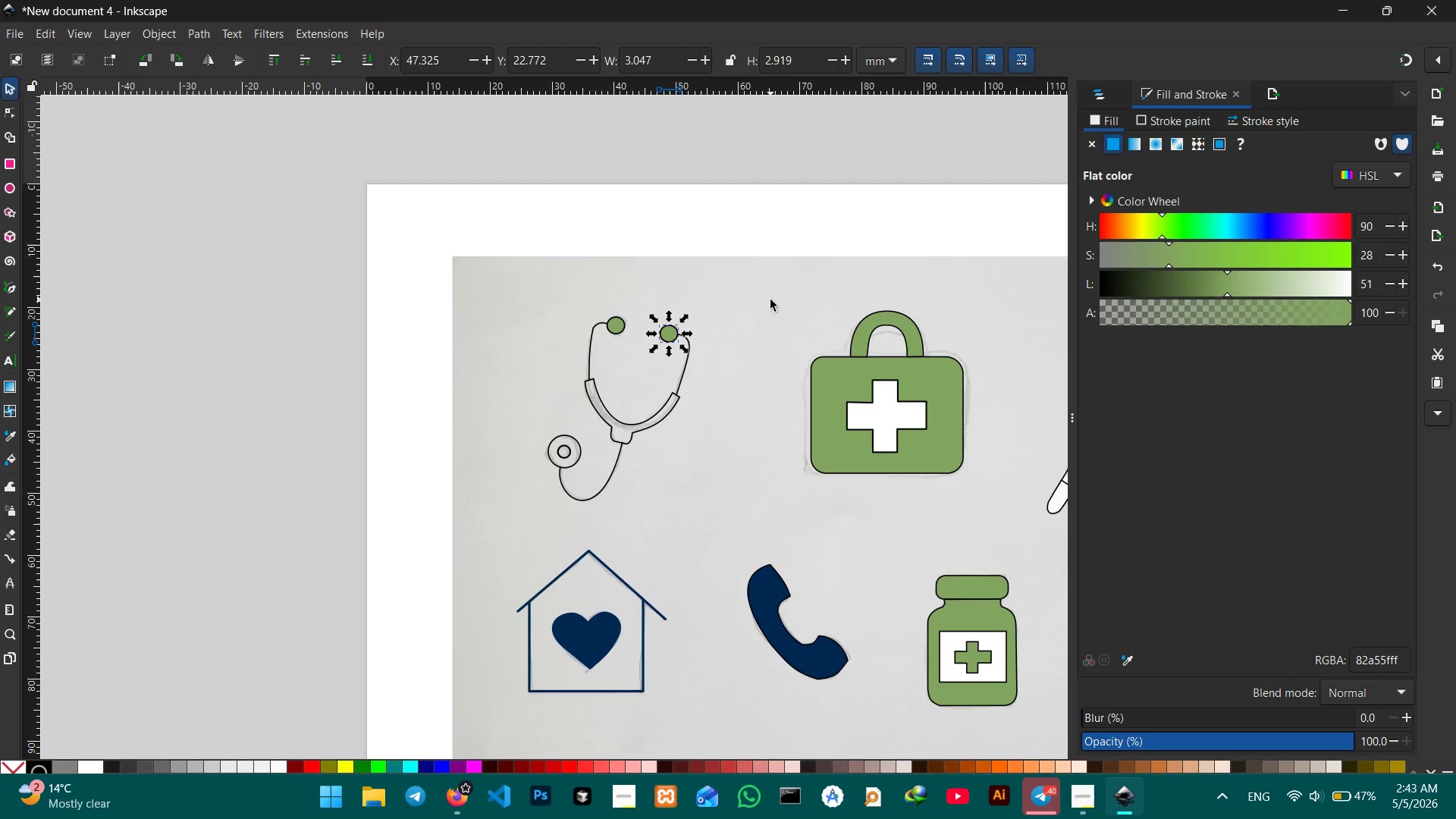 
hold_key(key=Space, duration=0.89)
 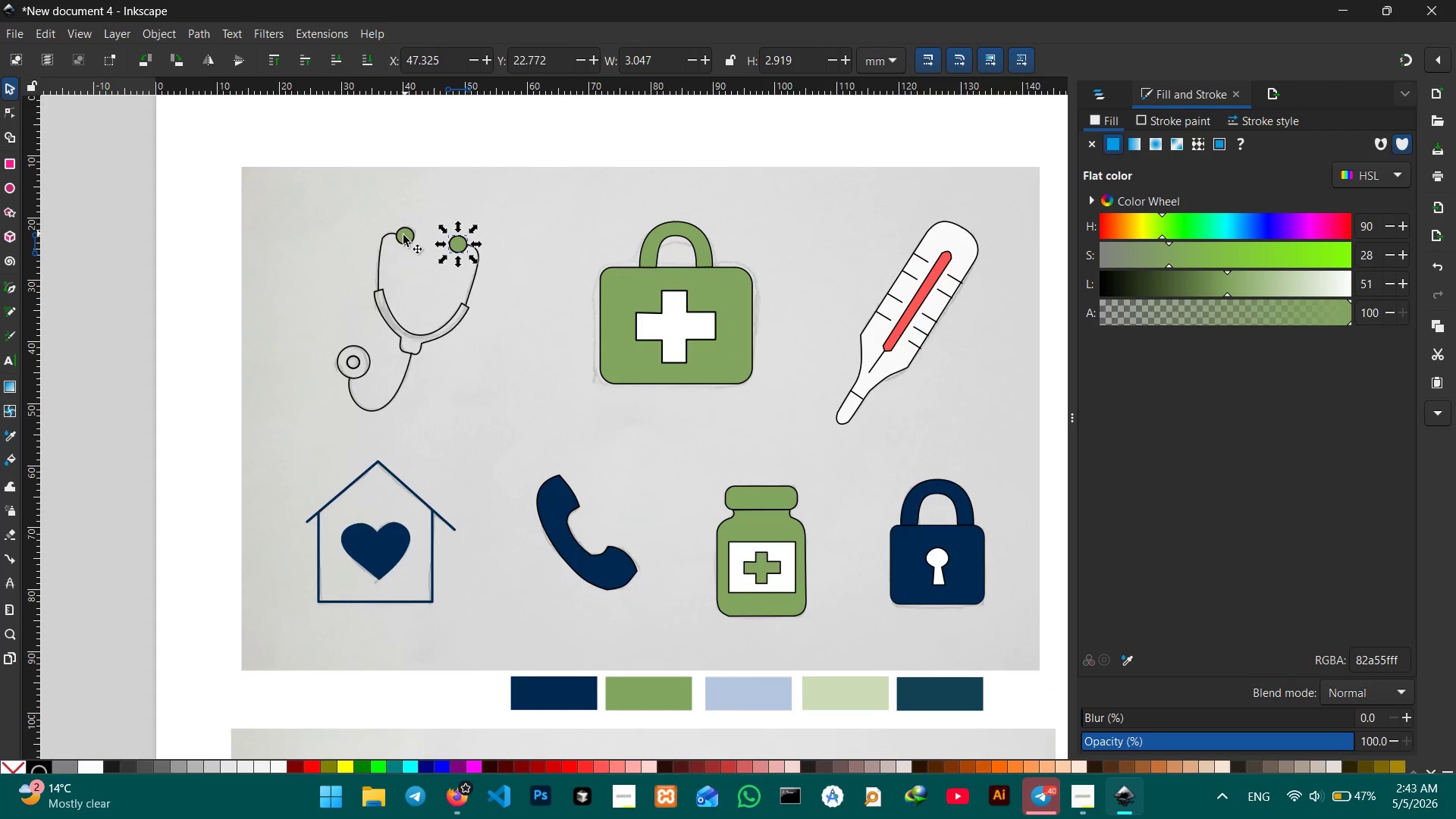 
left_click_drag(start_coordinate=[765, 300], to_coordinate=[560, 209])
 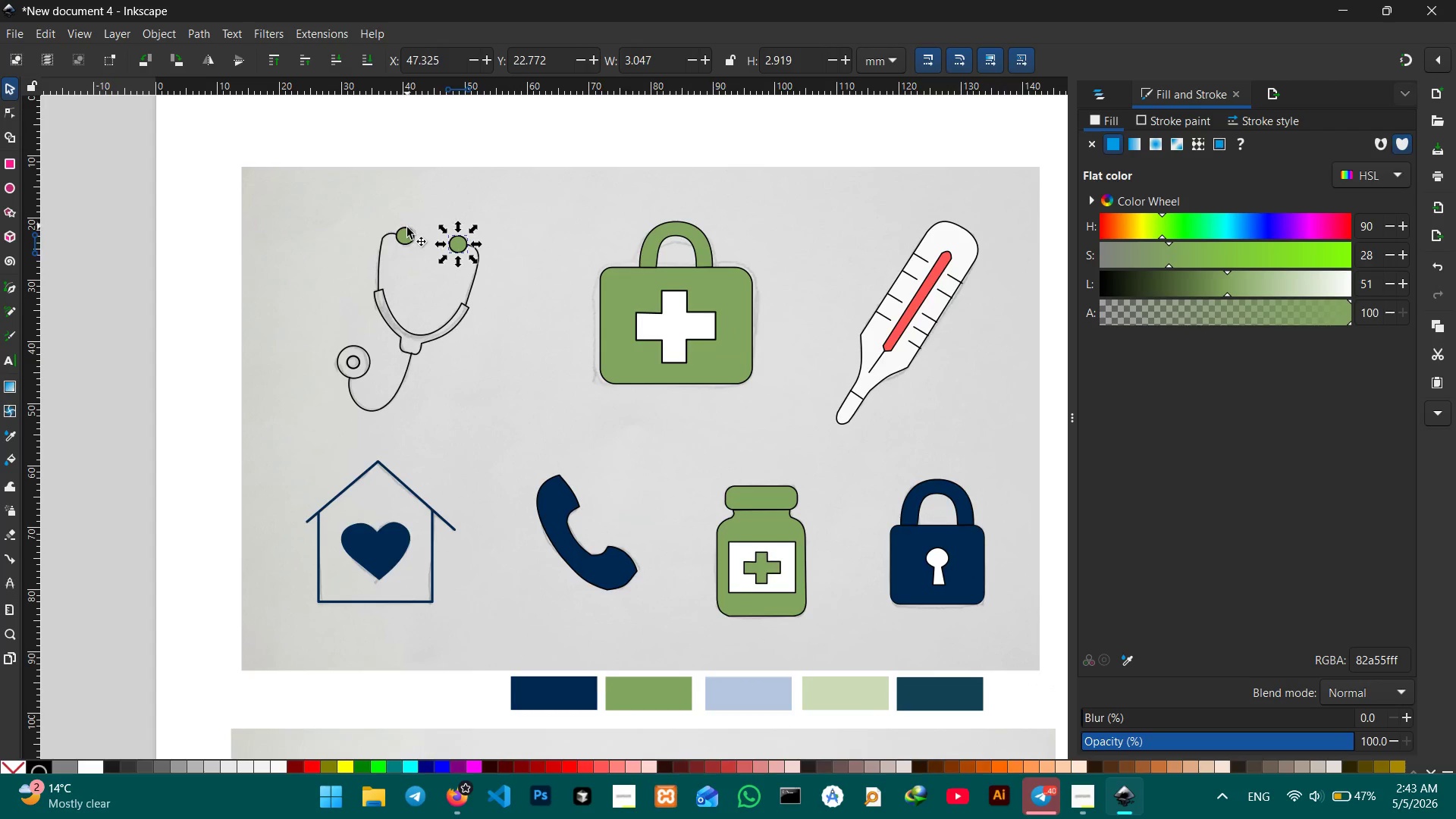 
hold_key(key=ShiftLeft, duration=1.14)
left_click([401, 238])
 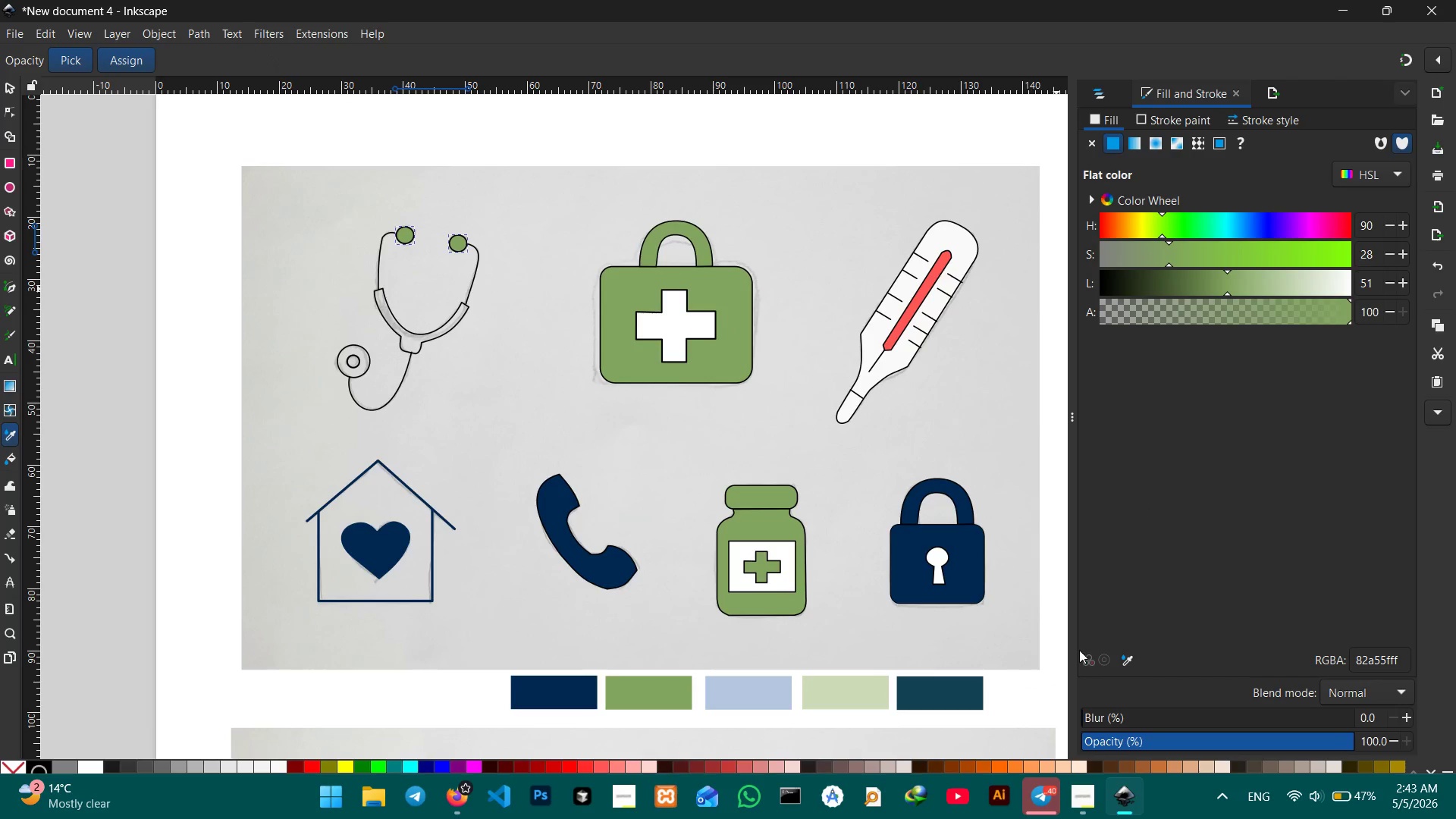 
left_click([602, 566])
 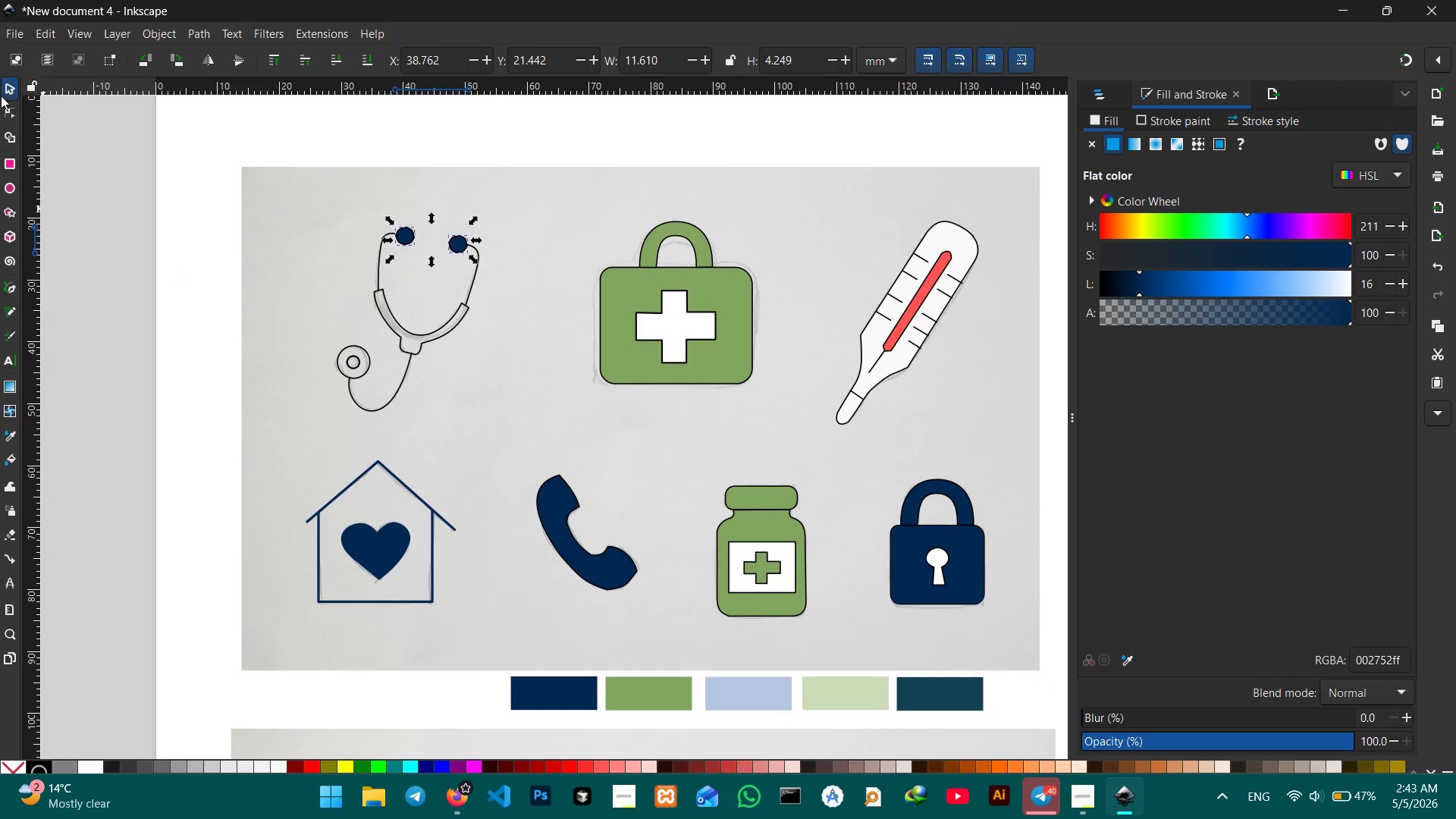 
left_click([12, 82])
 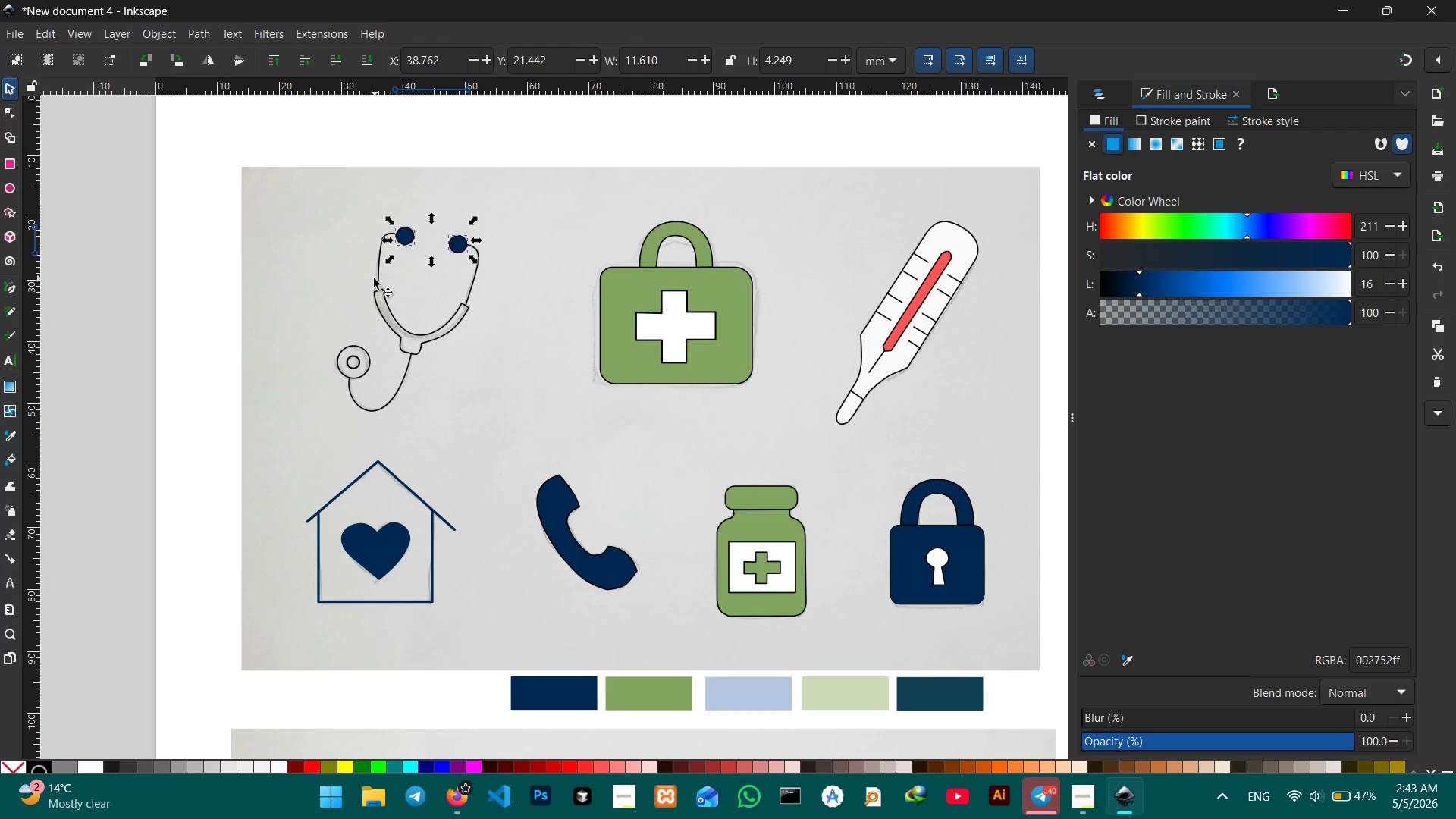 
left_click([379, 278])
 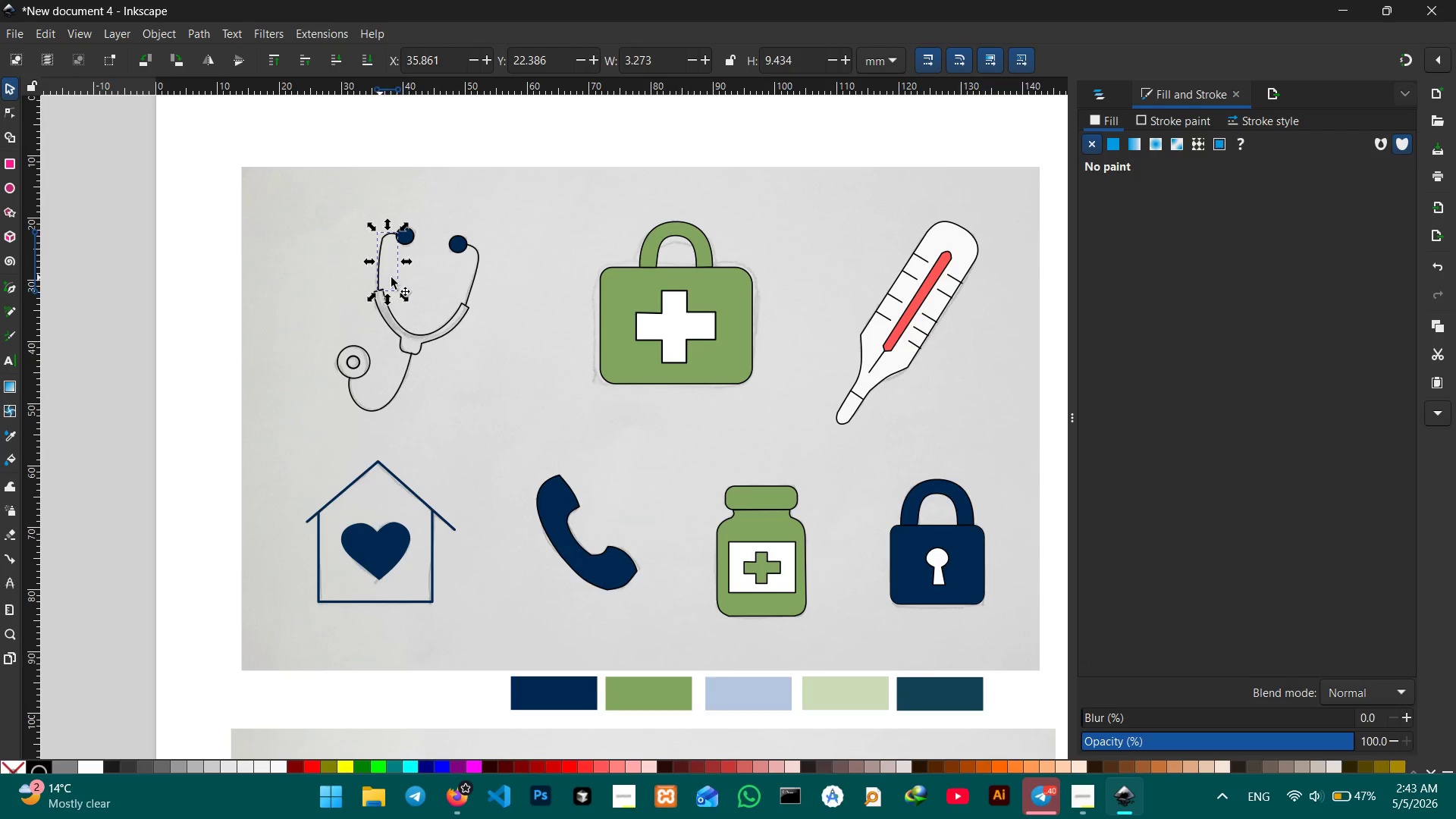 
hold_key(key=ShiftLeft, duration=5.09)
left_click([471, 286])
 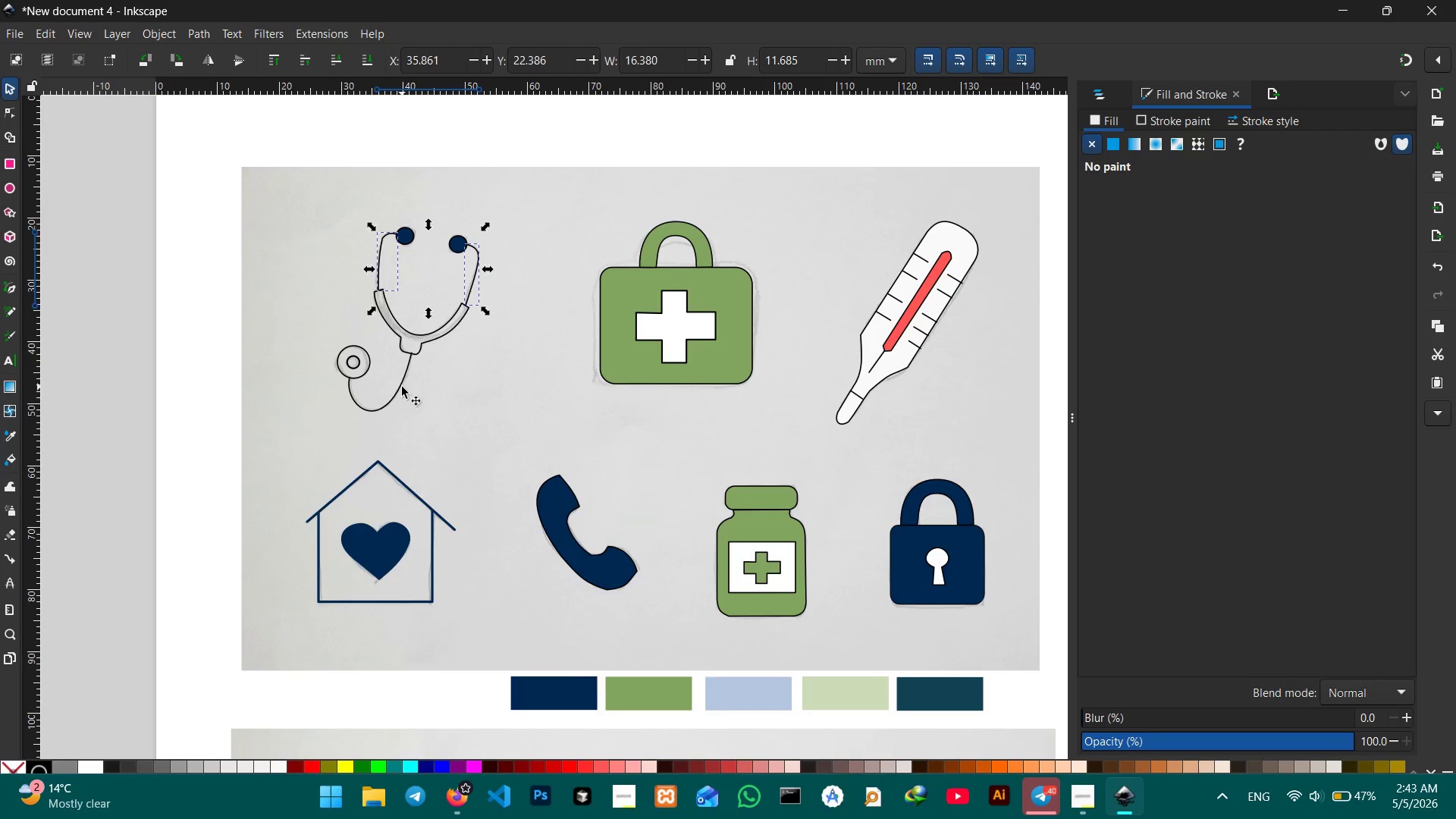 
left_click([400, 388])
 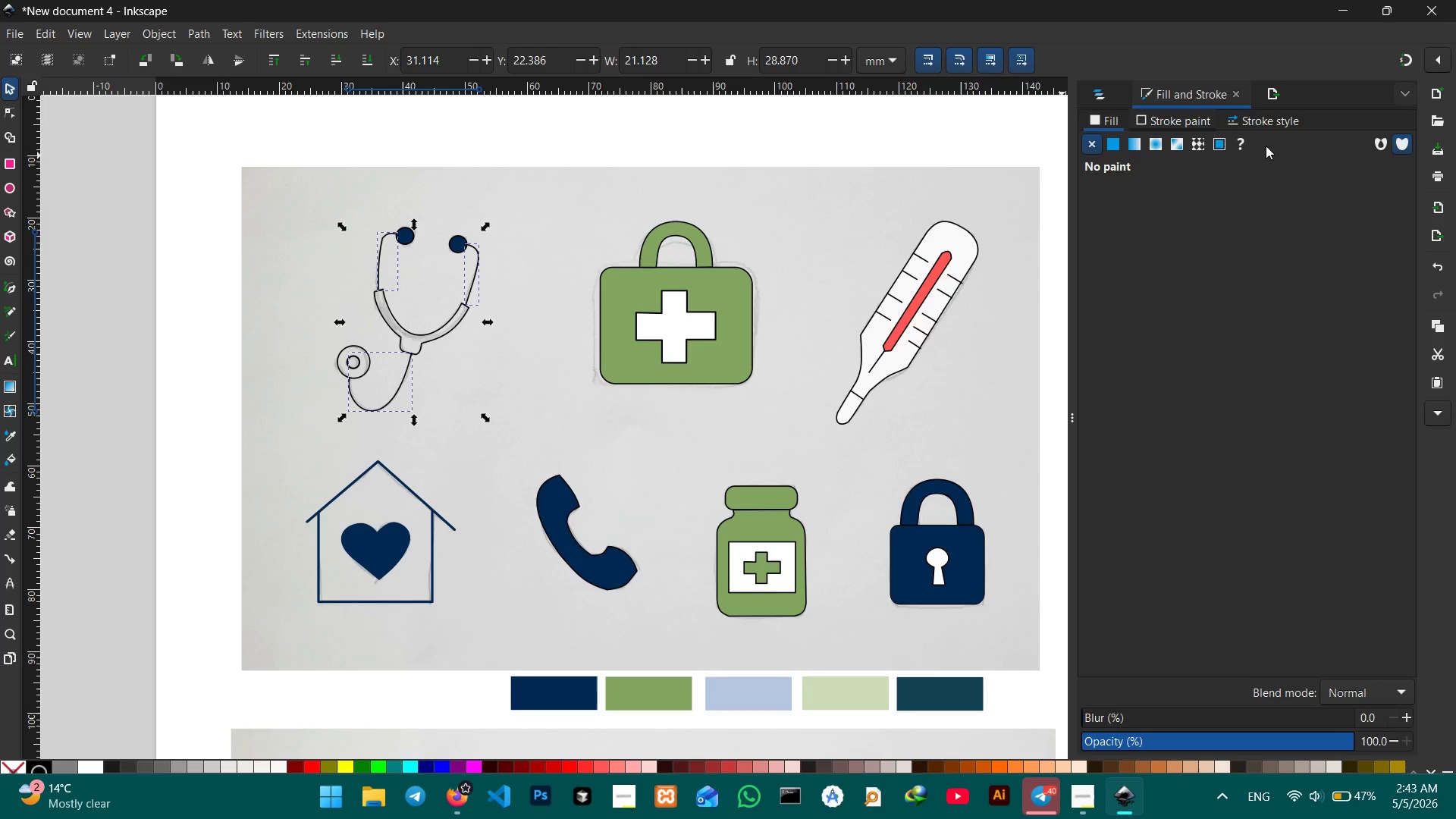 
left_click([1266, 127])
 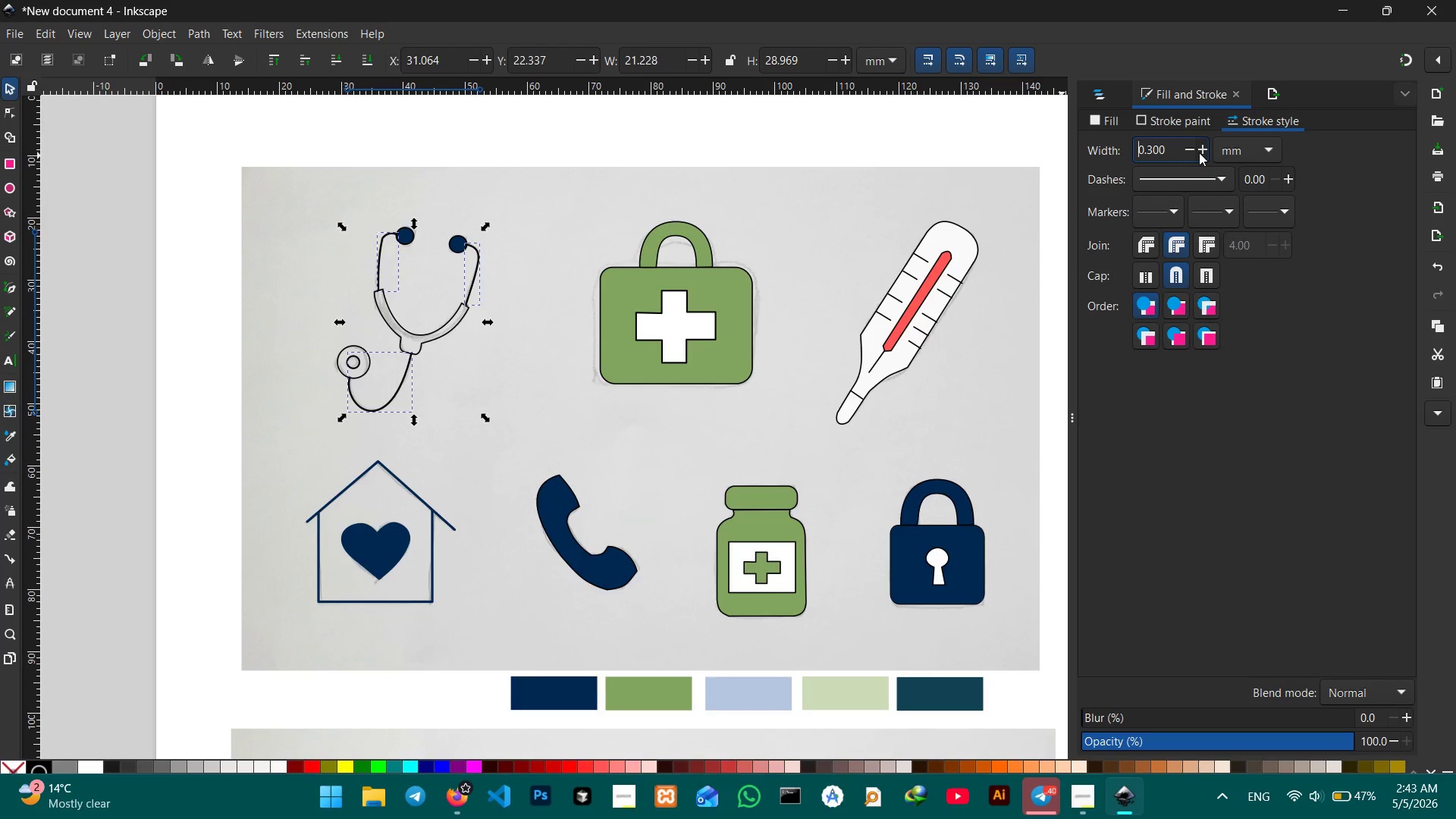 
double_click([1199, 152])
 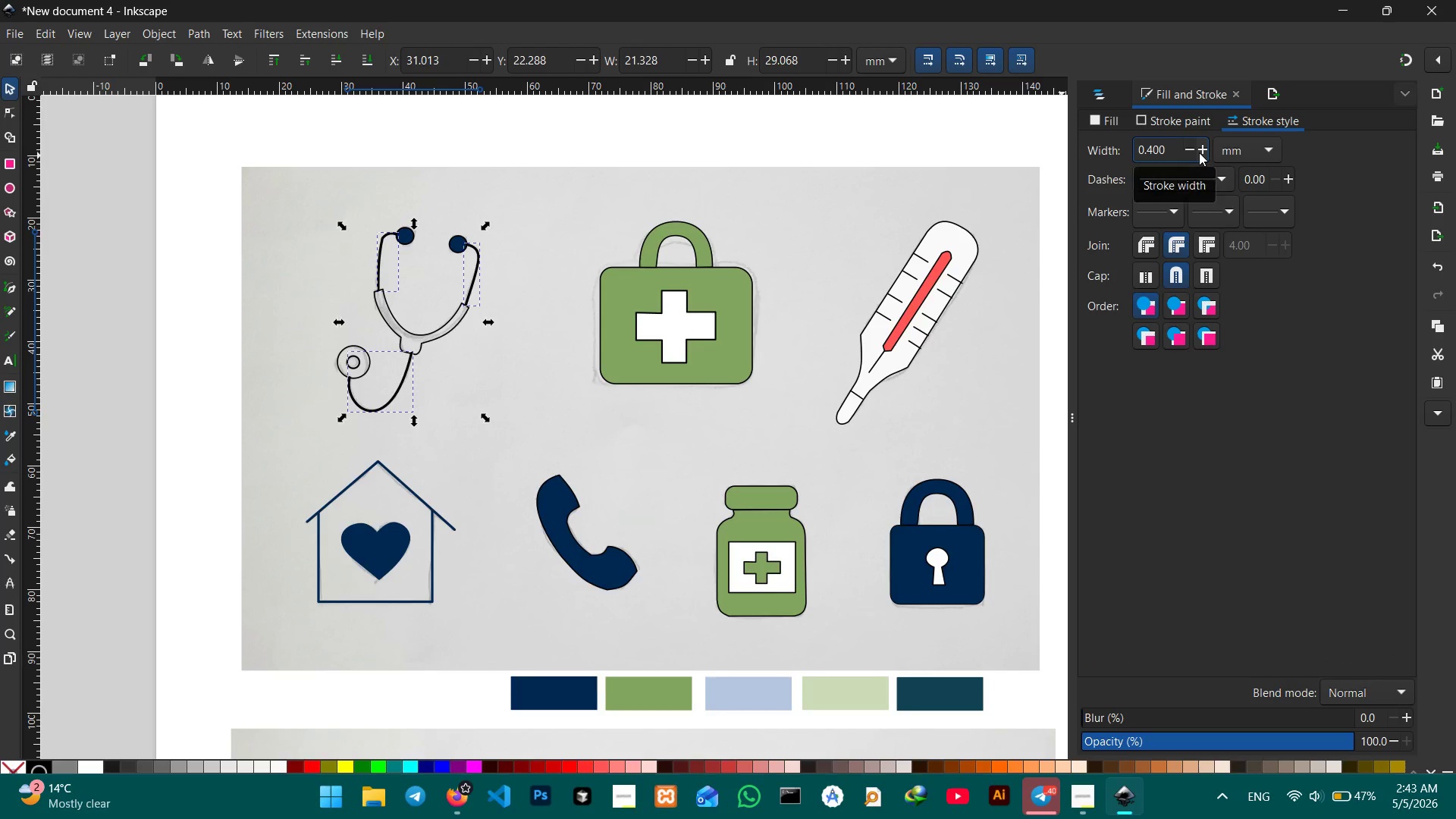 
triple_click([1199, 152])
 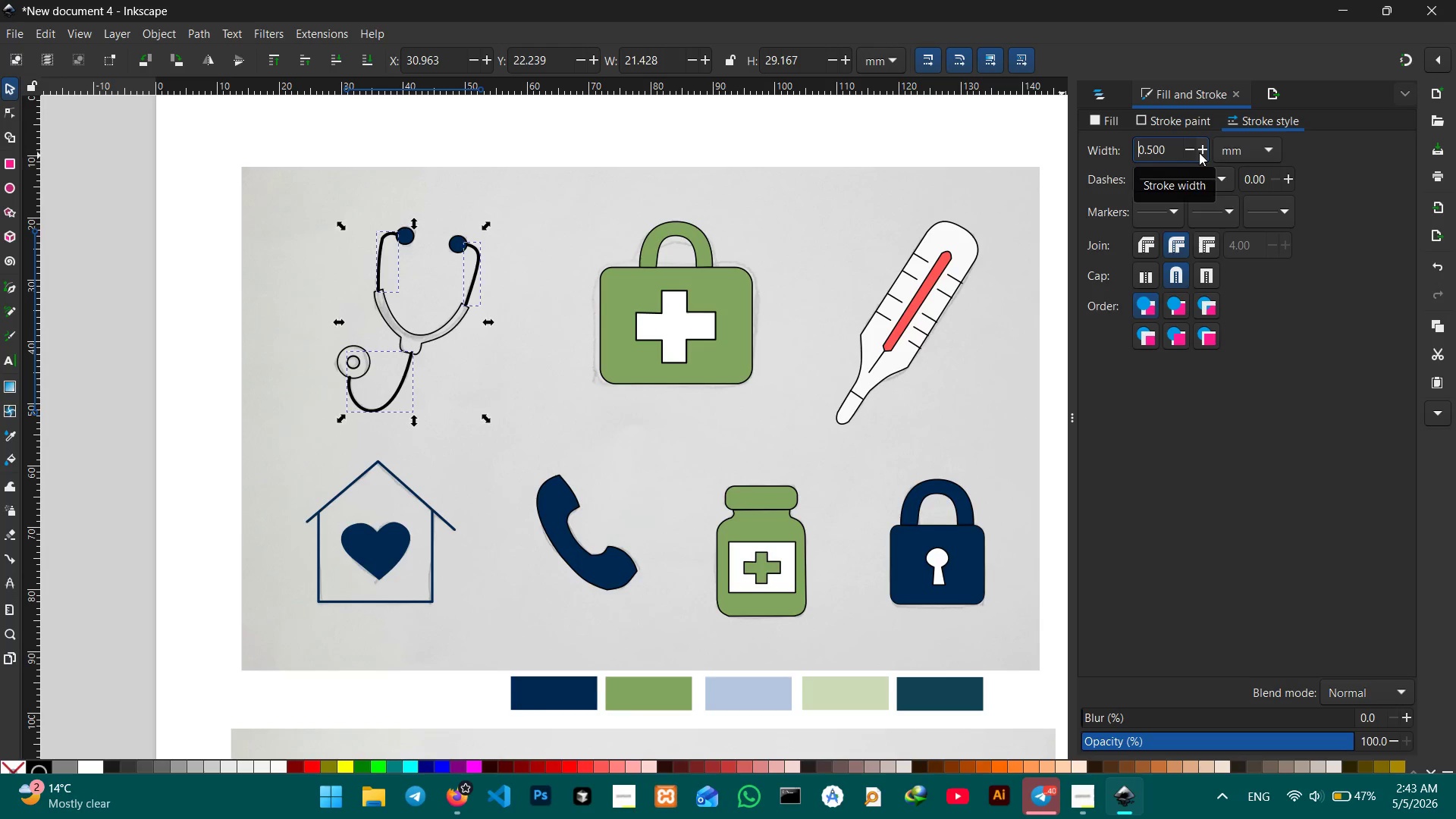 
triple_click([1199, 152])
 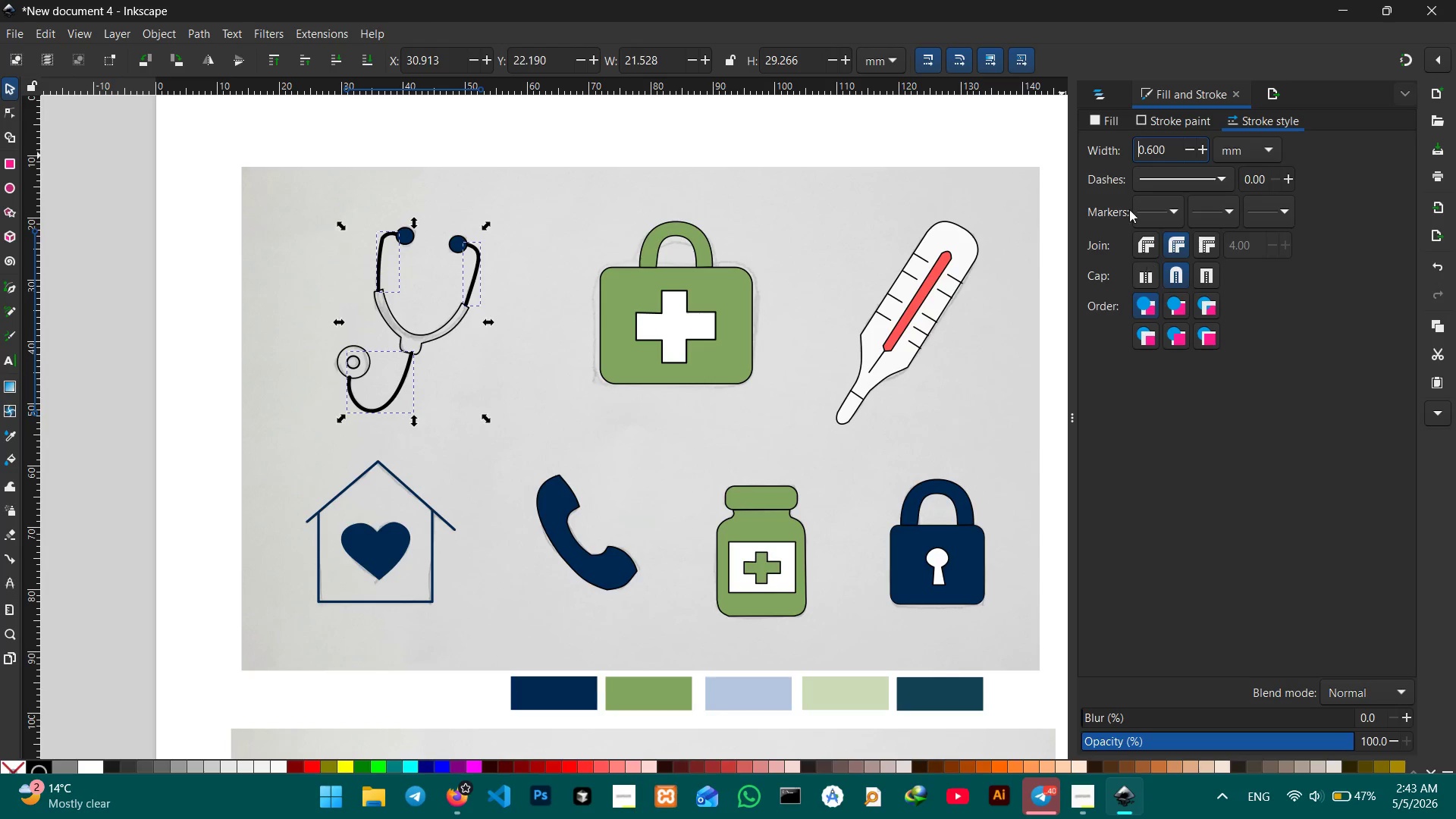 
left_click([1142, 118])
 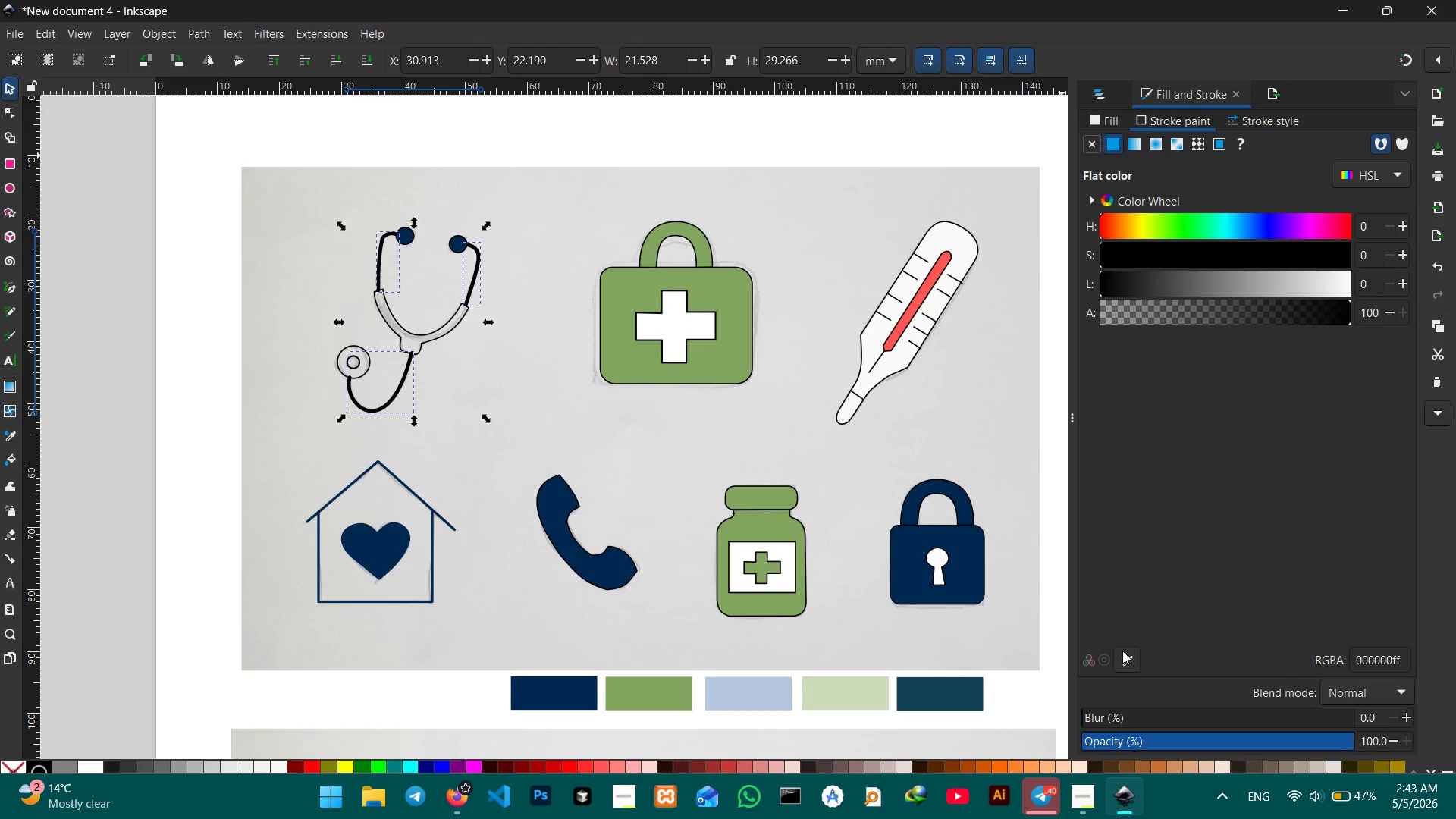 
left_click([1123, 656])
 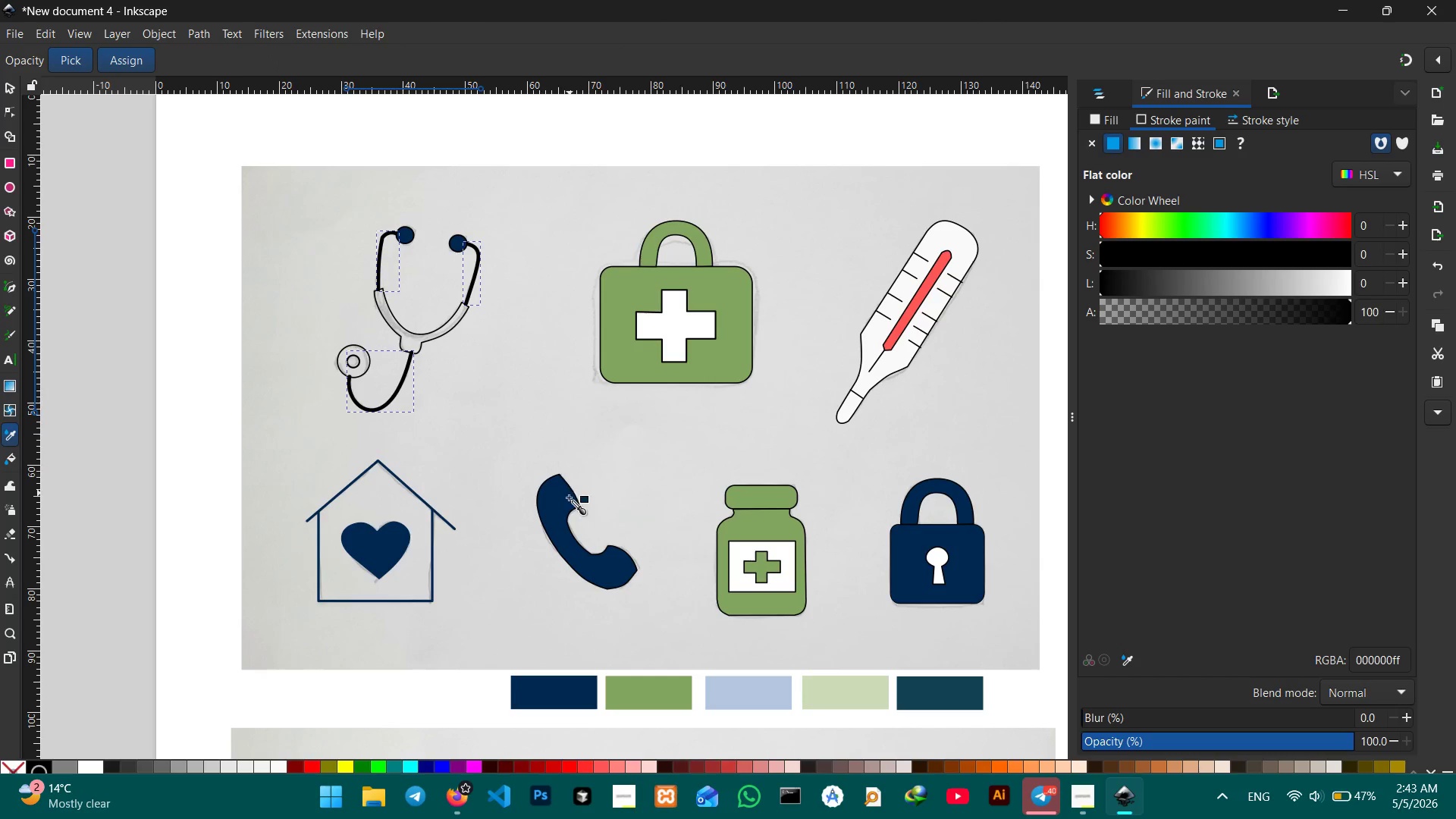 
left_click([564, 503])
 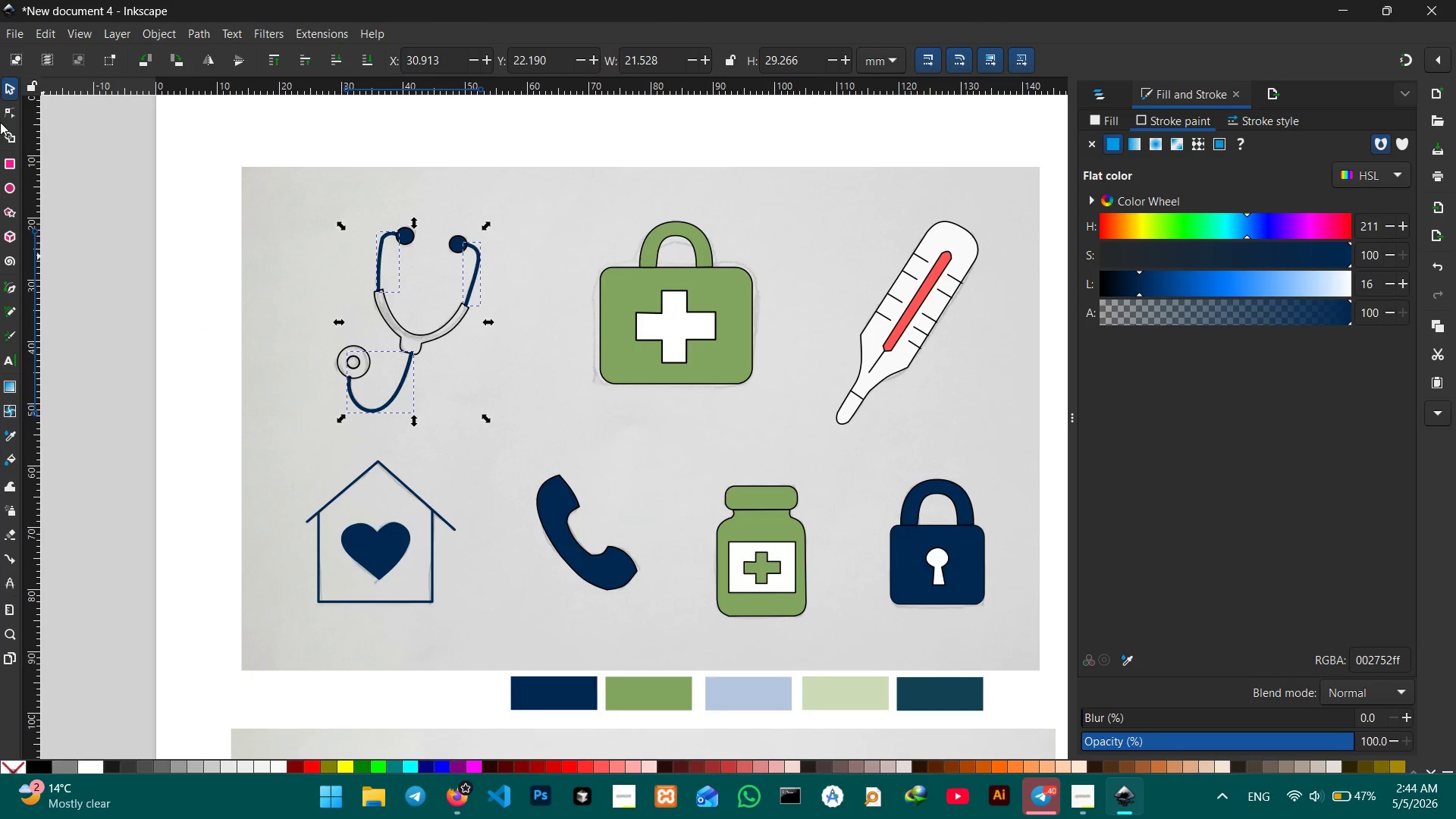 
wait(5.17)
 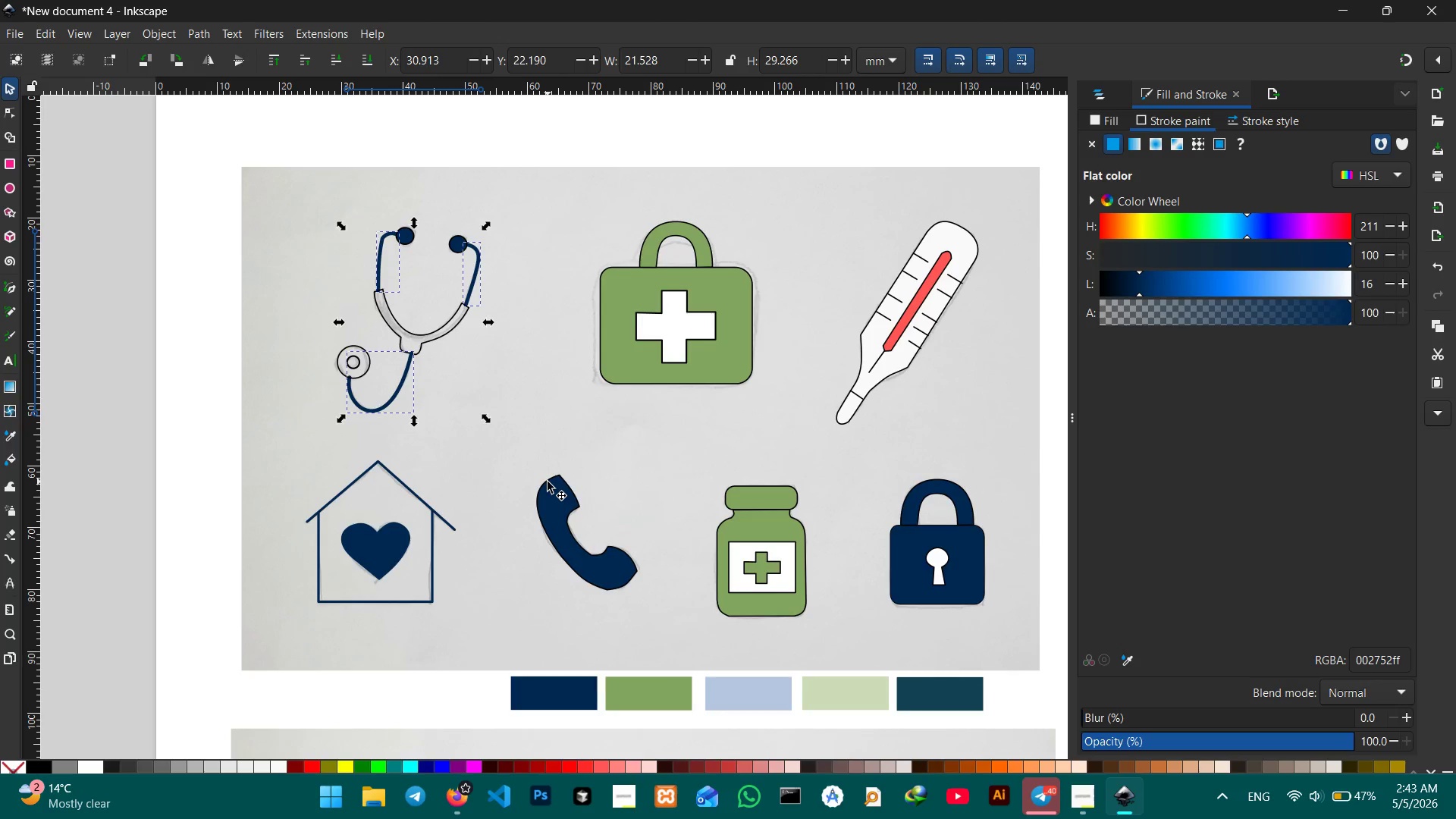 
left_click([204, 239])
 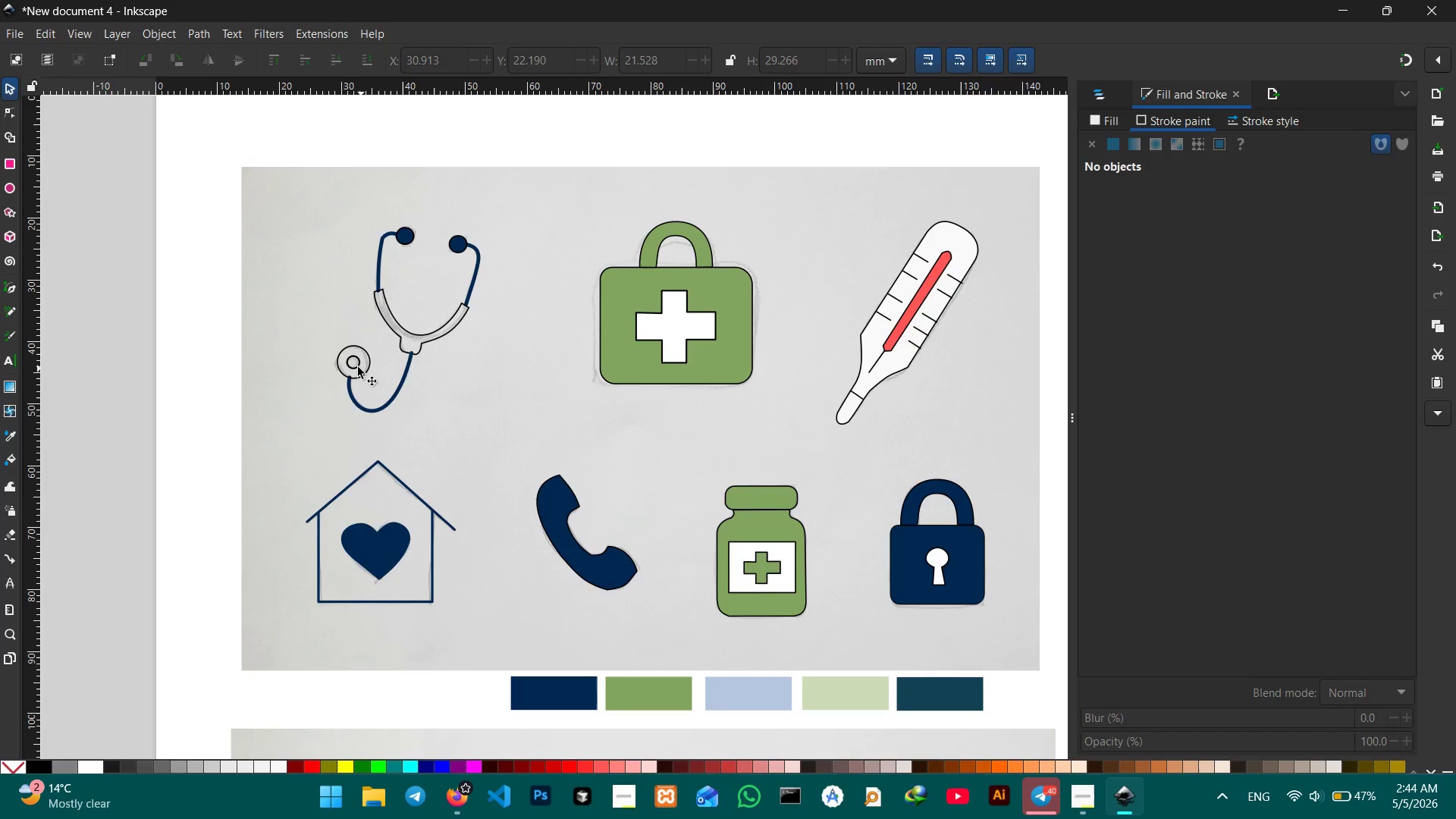 
left_click([356, 366])
 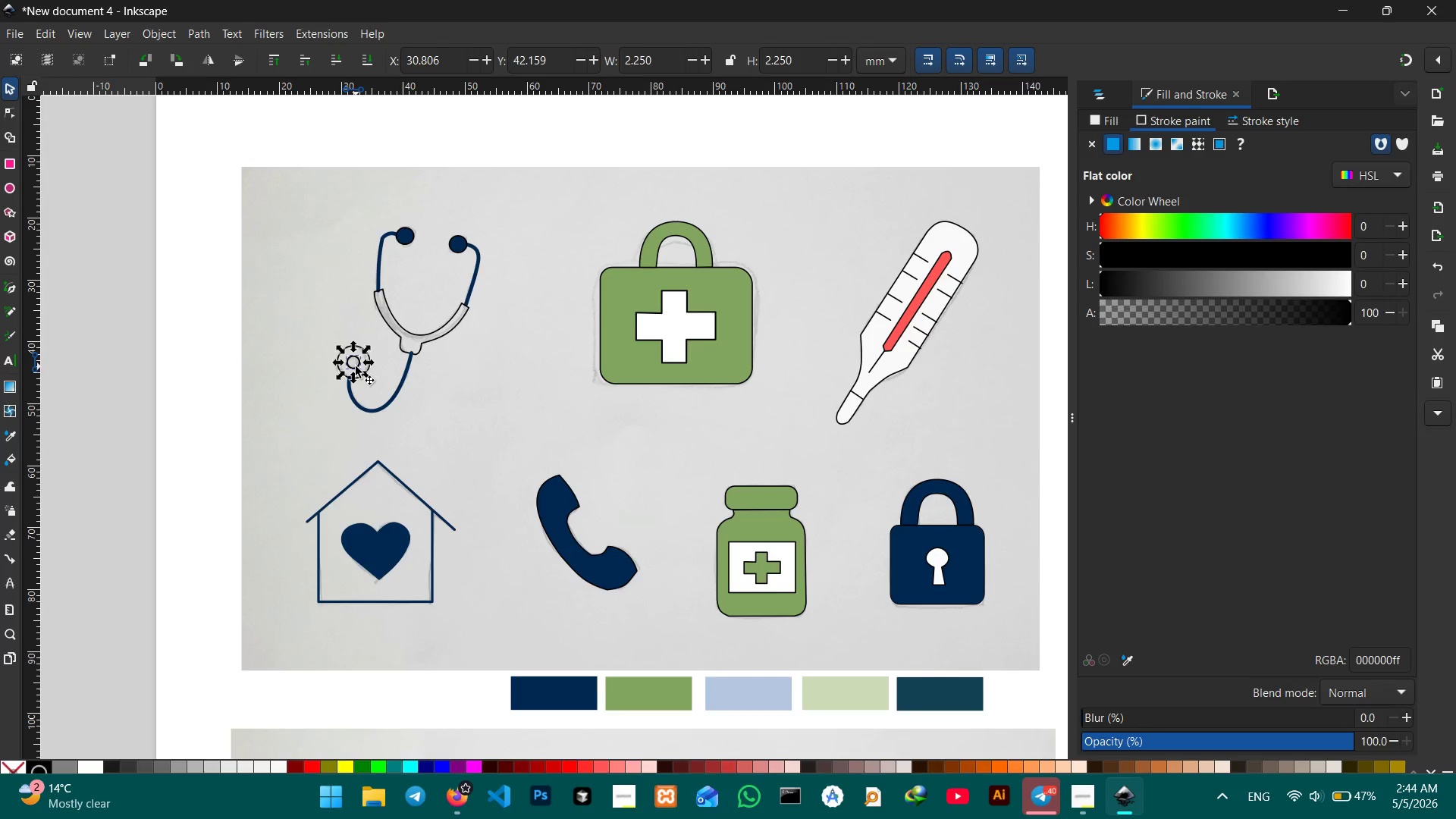 
left_click([356, 366])
 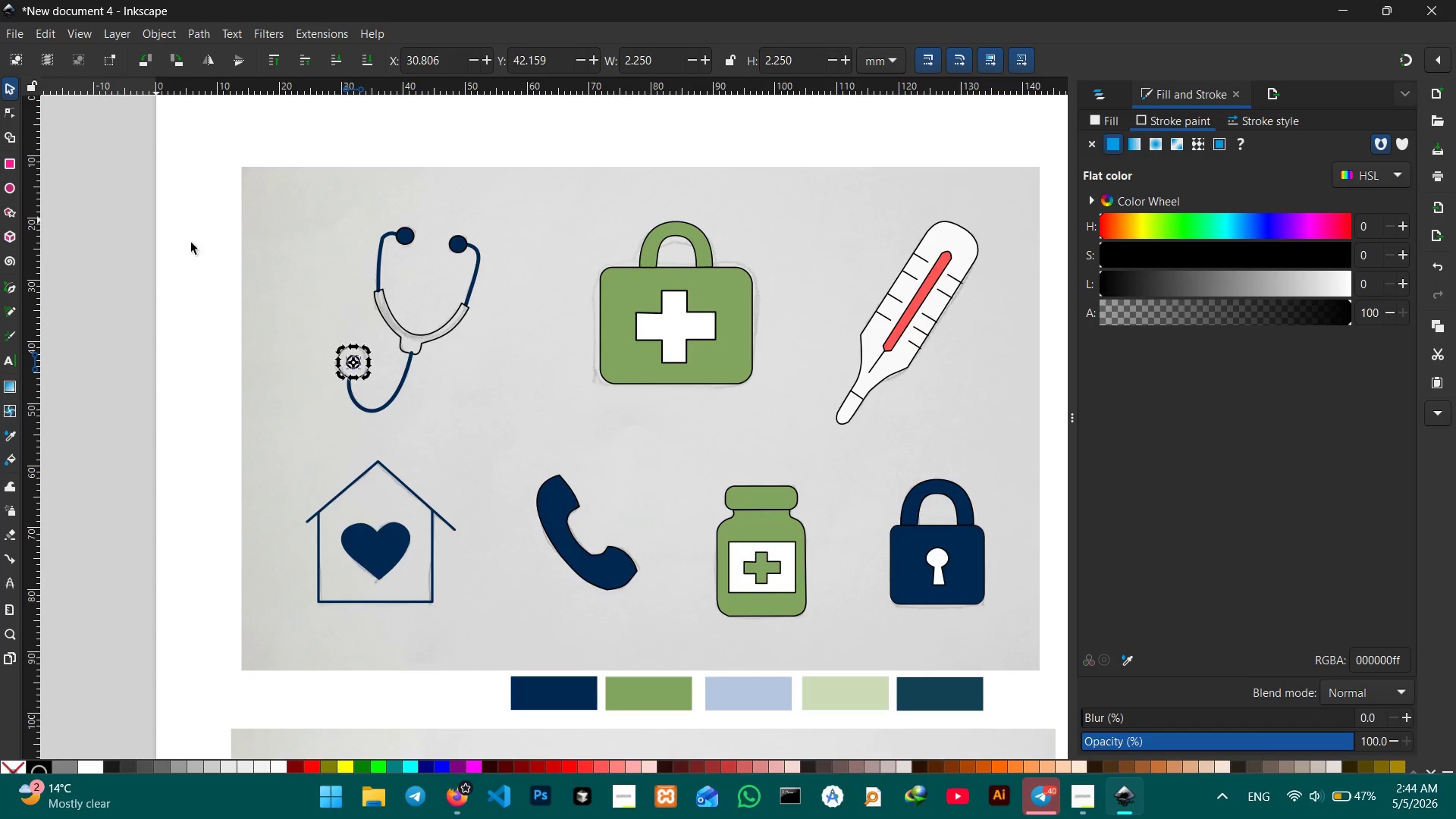 
left_click([335, 290])
 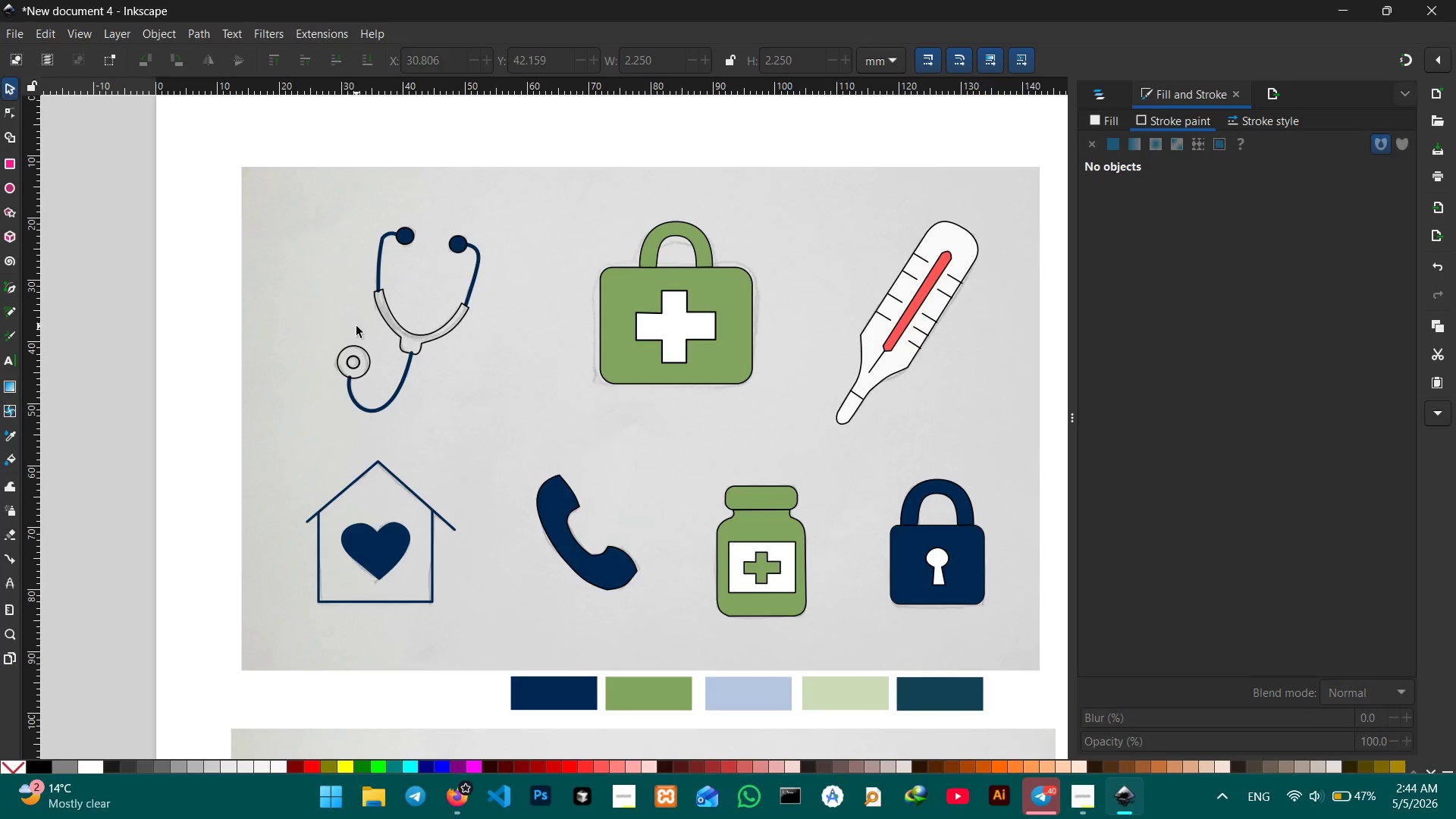 
key(Control+ControlLeft)
 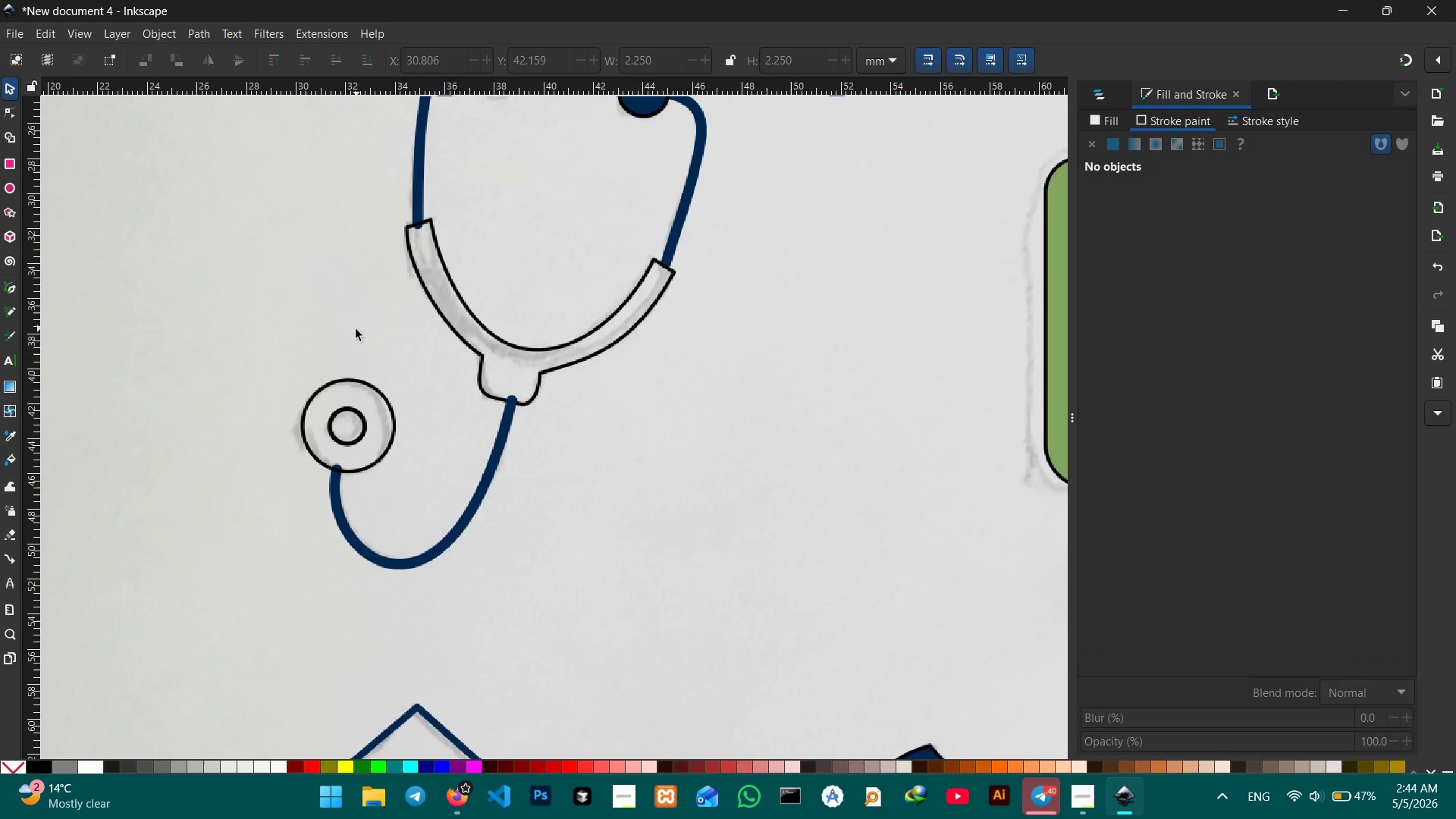 
scroll: coordinate [356, 329], scroll_direction: up, amount: 4.0
 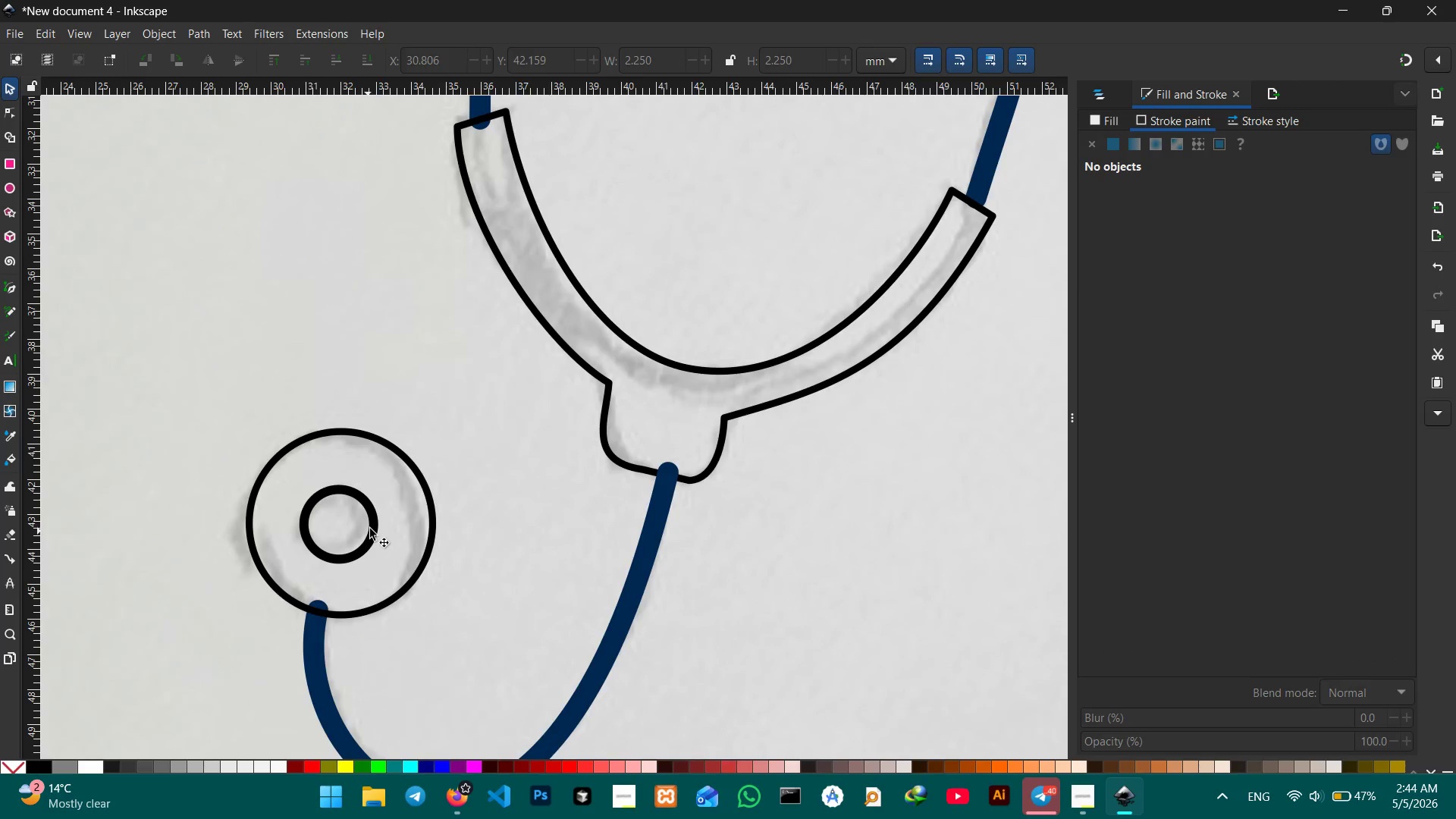 
left_click([370, 528])
 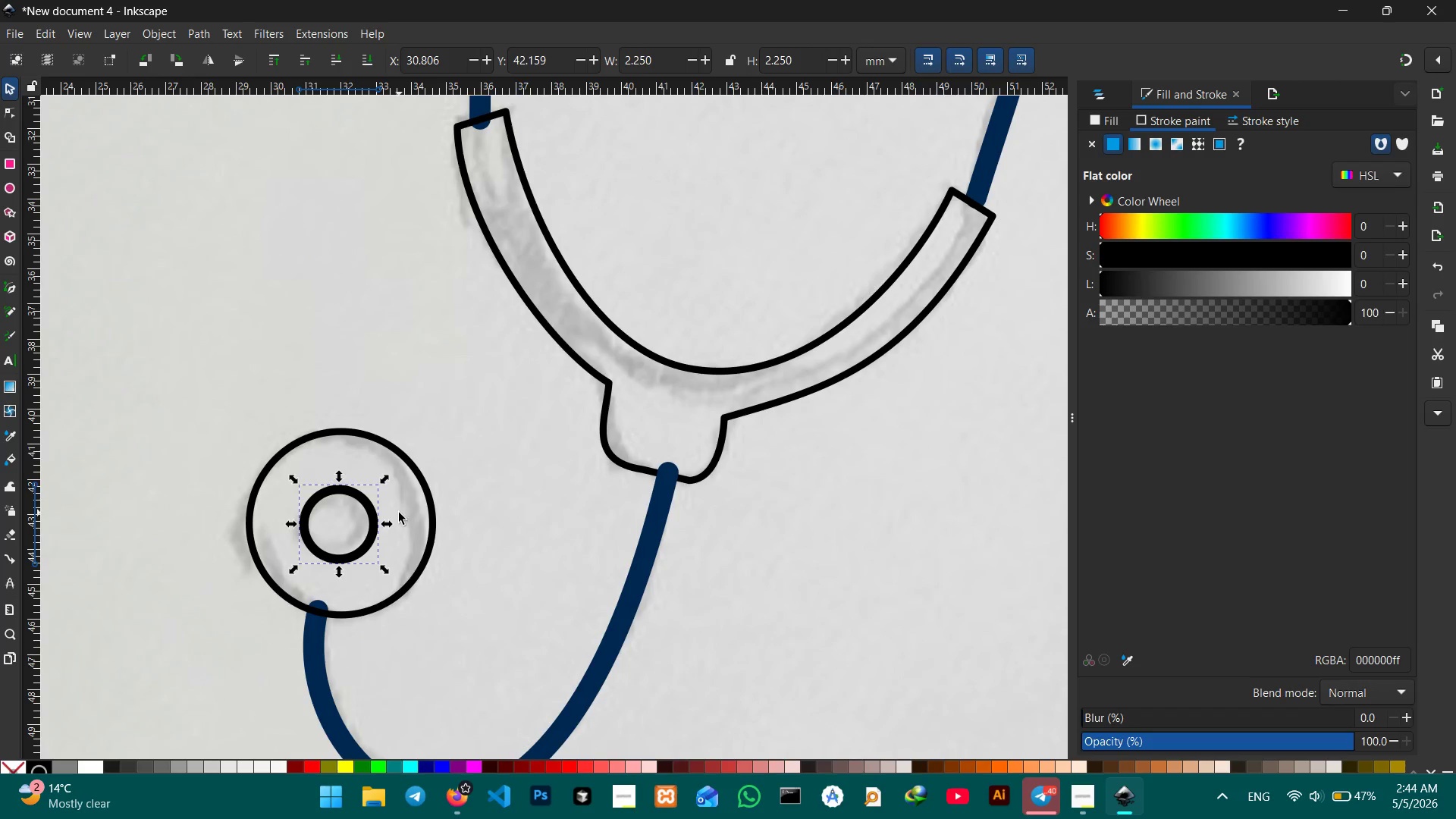 
hold_key(key=ShiftLeft, duration=1.47)
left_click([608, 390])
 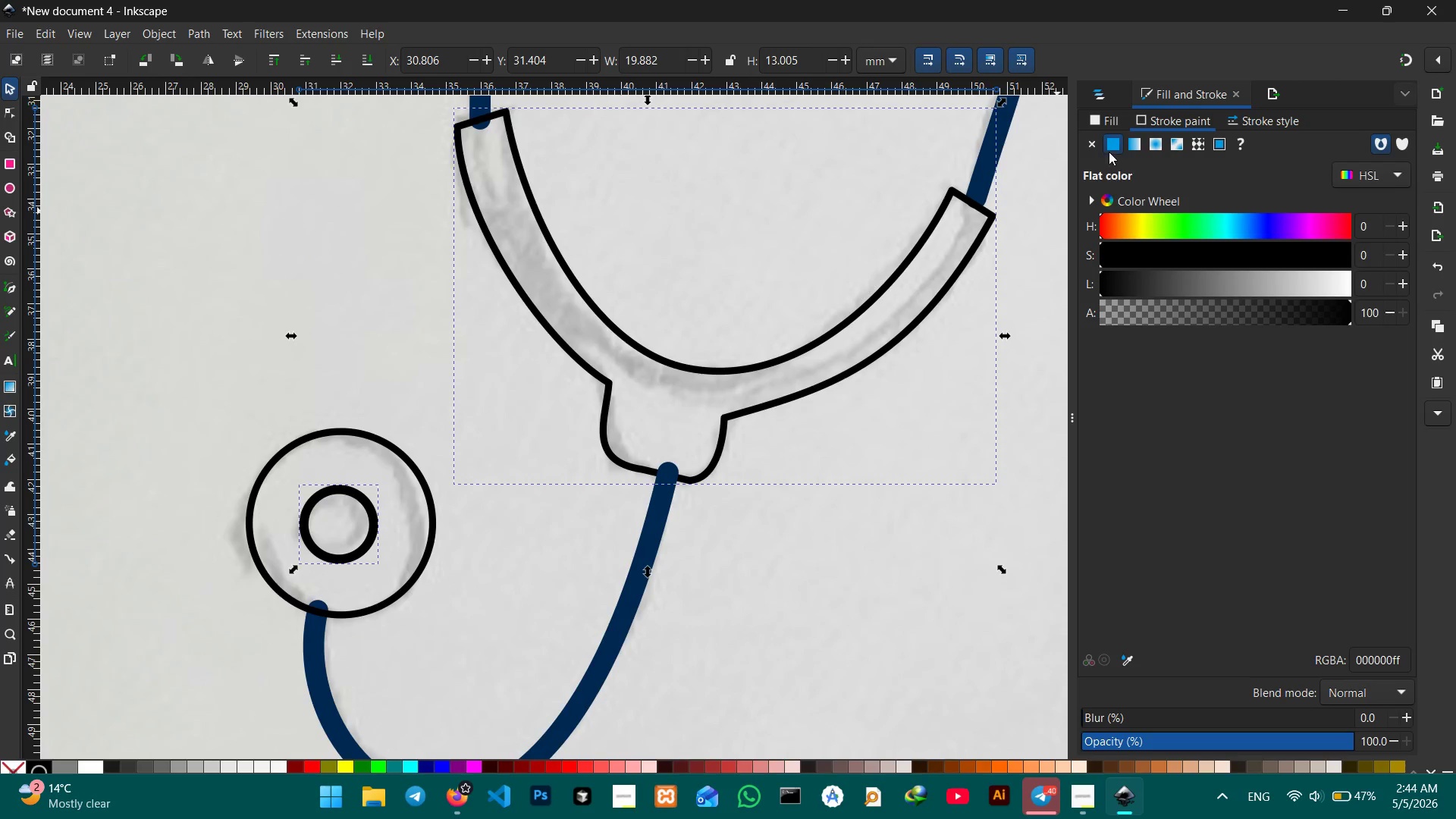 
left_click([1114, 140])
 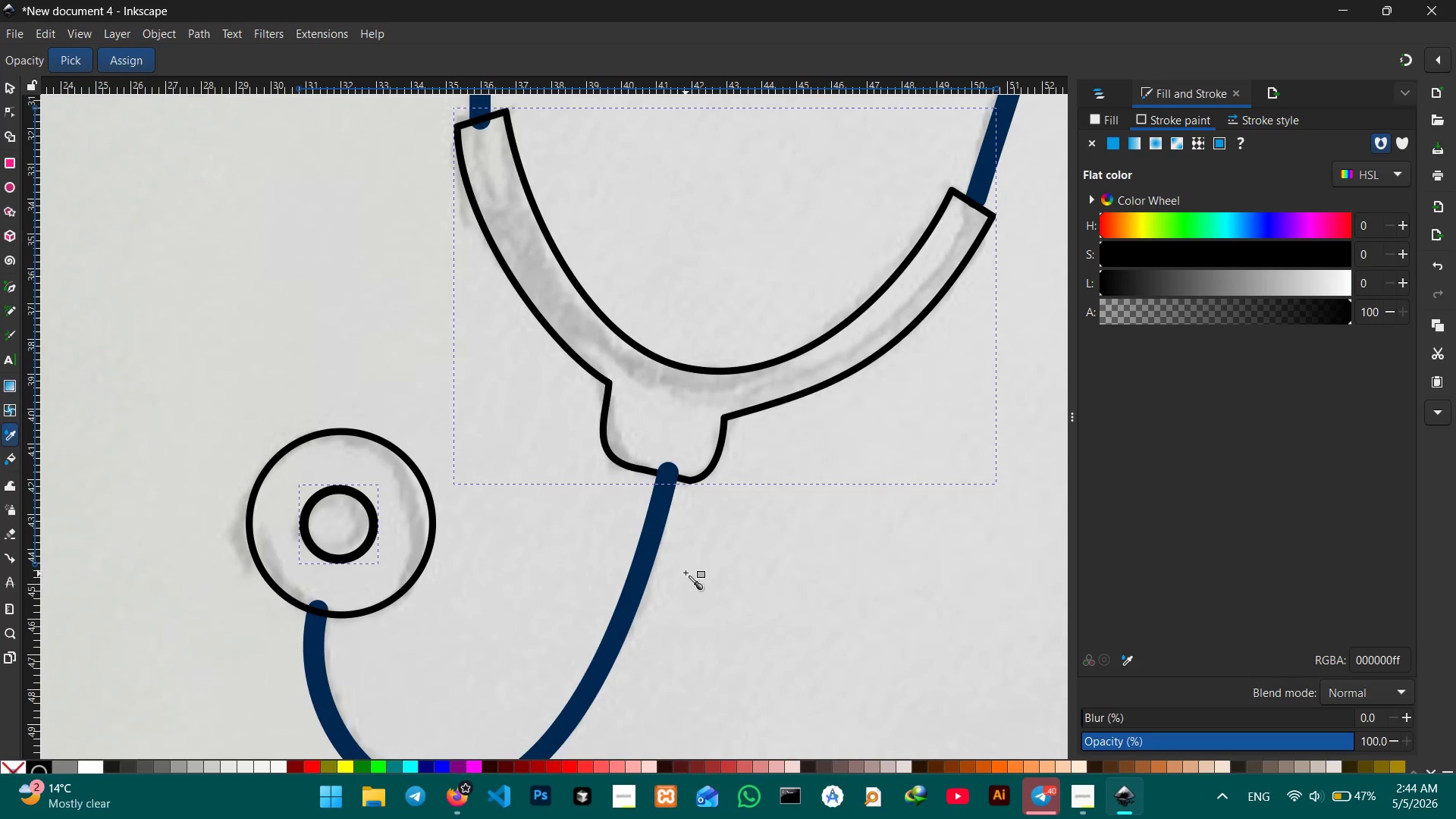 
left_click([645, 548])
 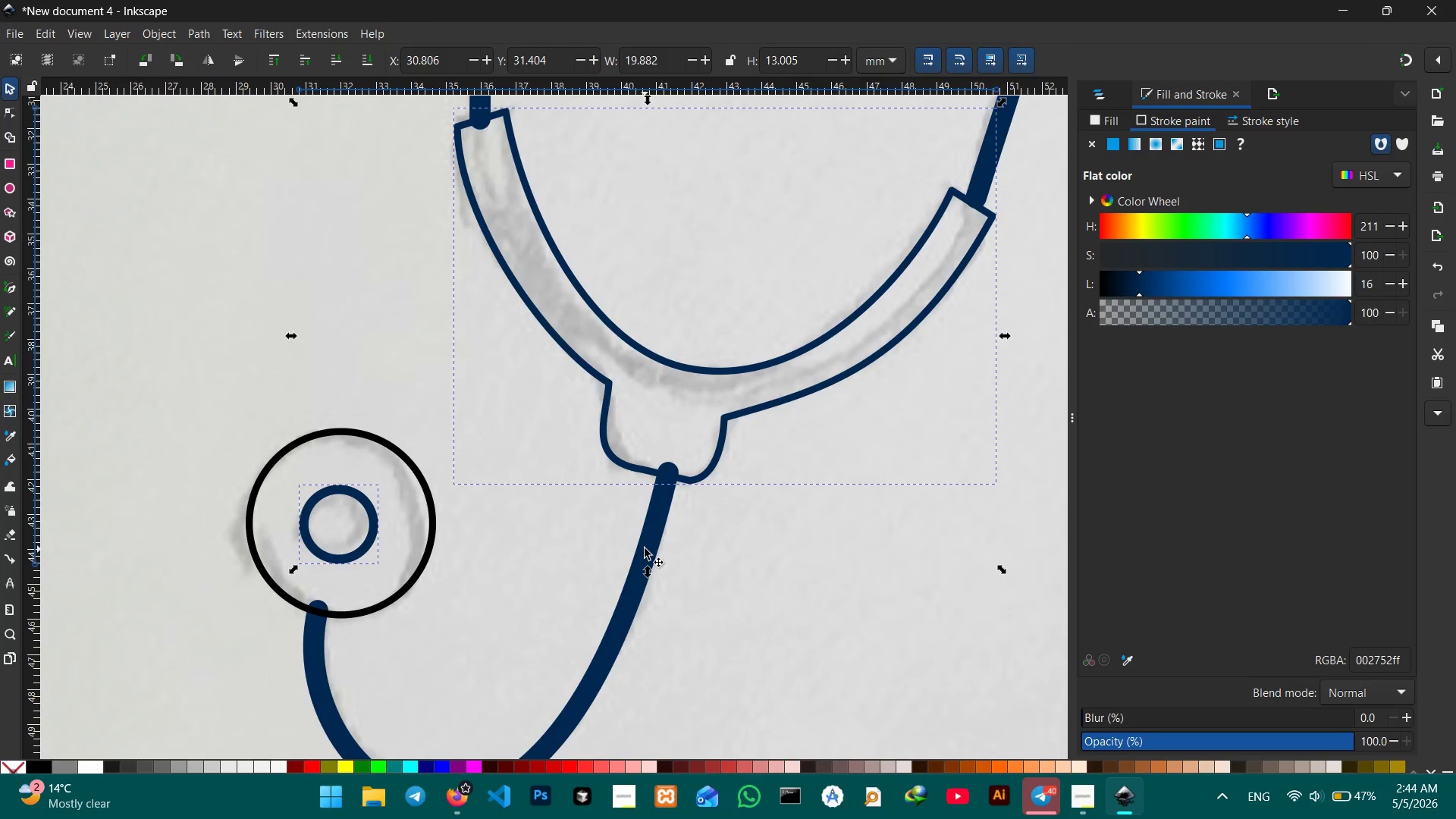 
key(Control+Z)
 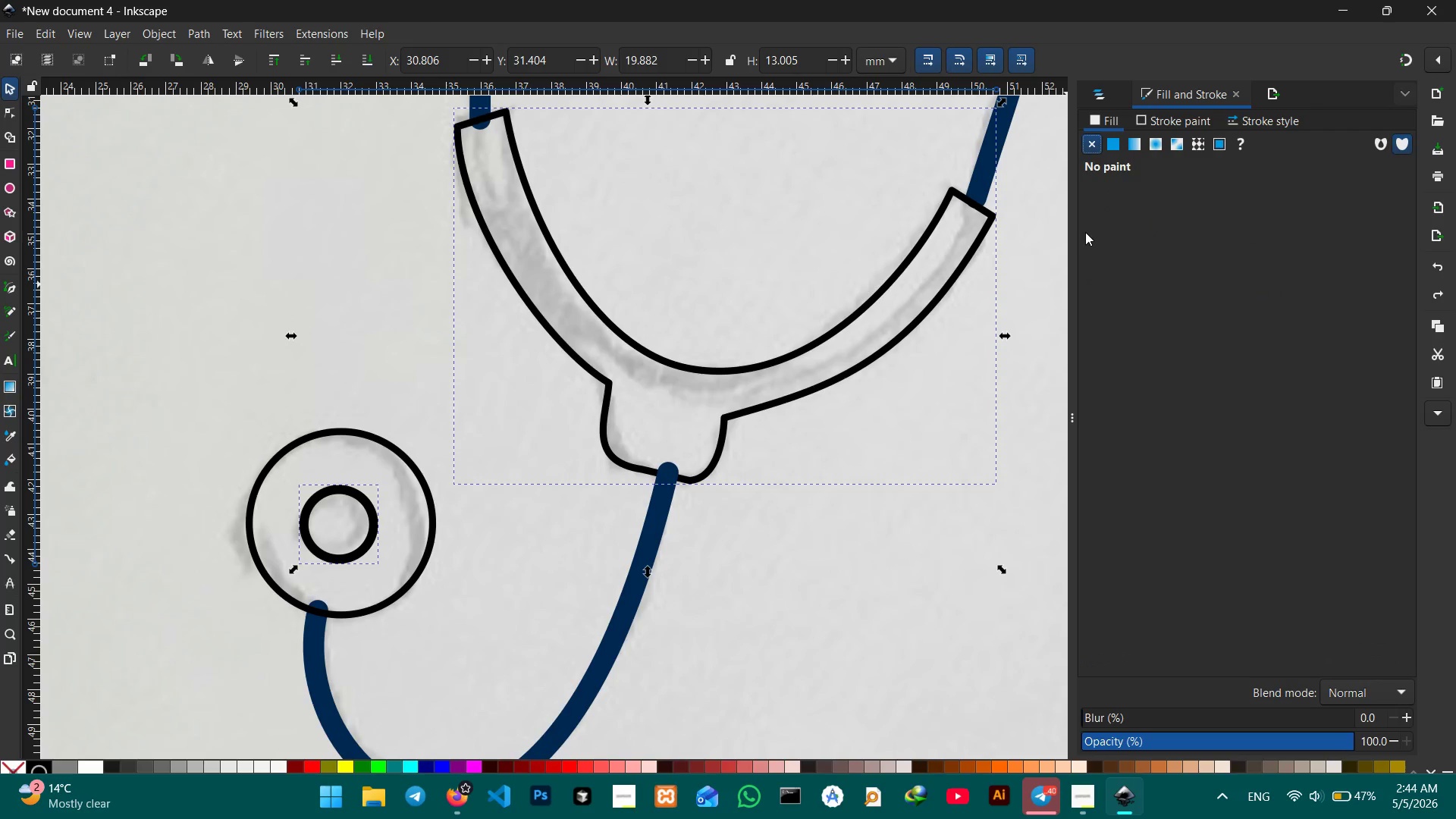 
mouse_move([1097, 150])
 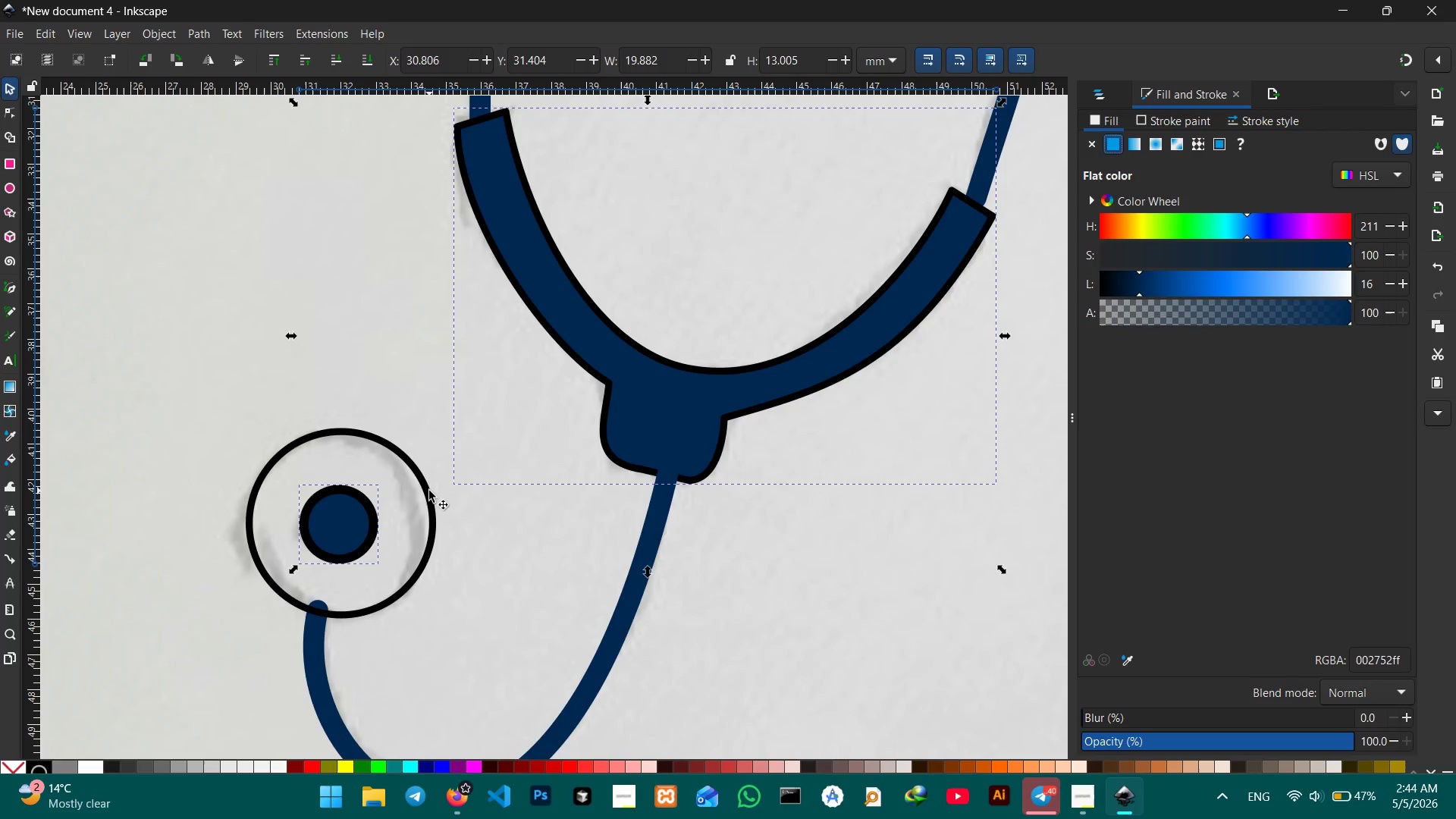 
left_click([429, 491])
 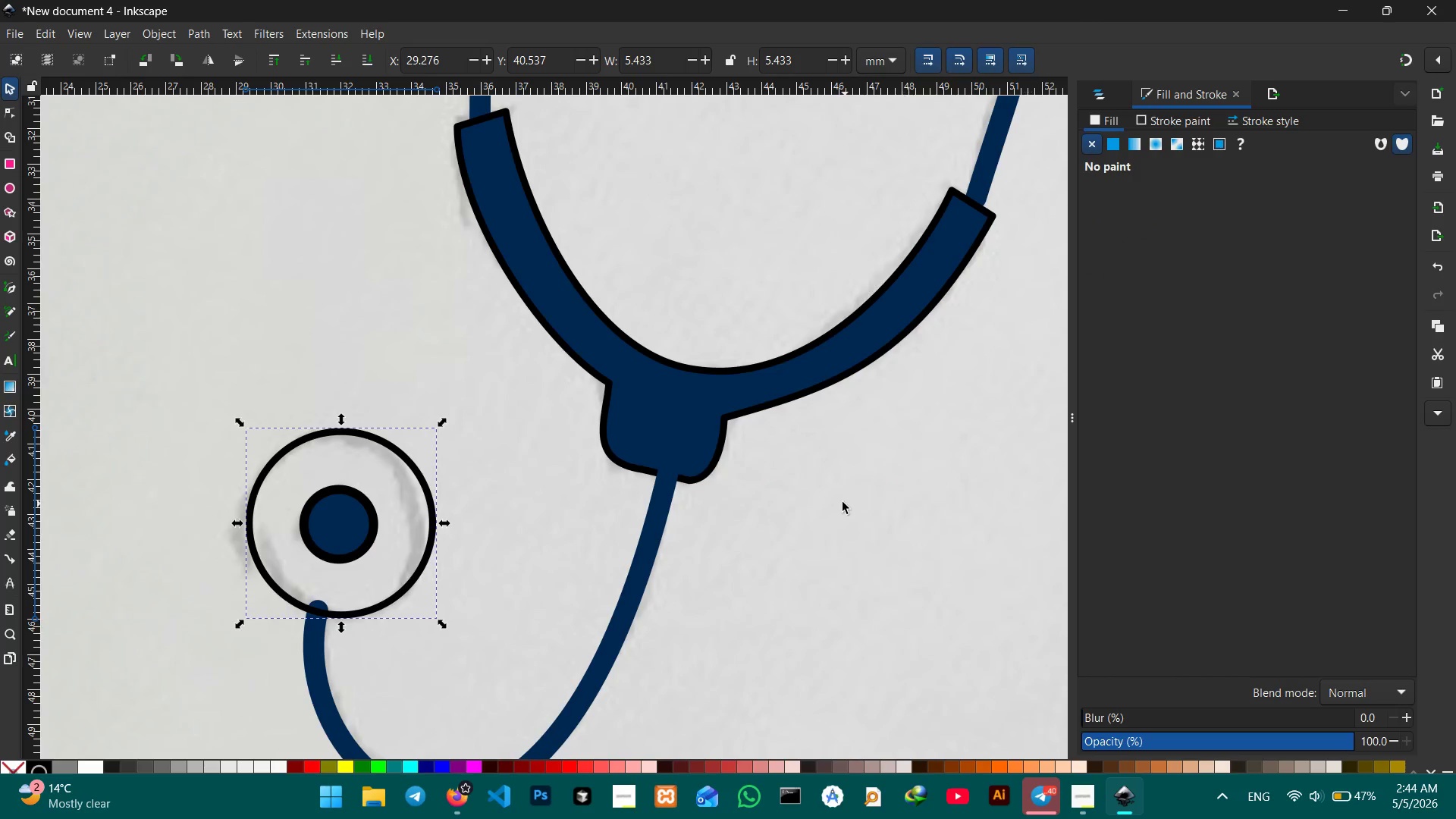 
hold_key(key=ControlLeft, duration=0.38)
scroll: coordinate [842, 502], scroll_direction: down, amount: 2.0
 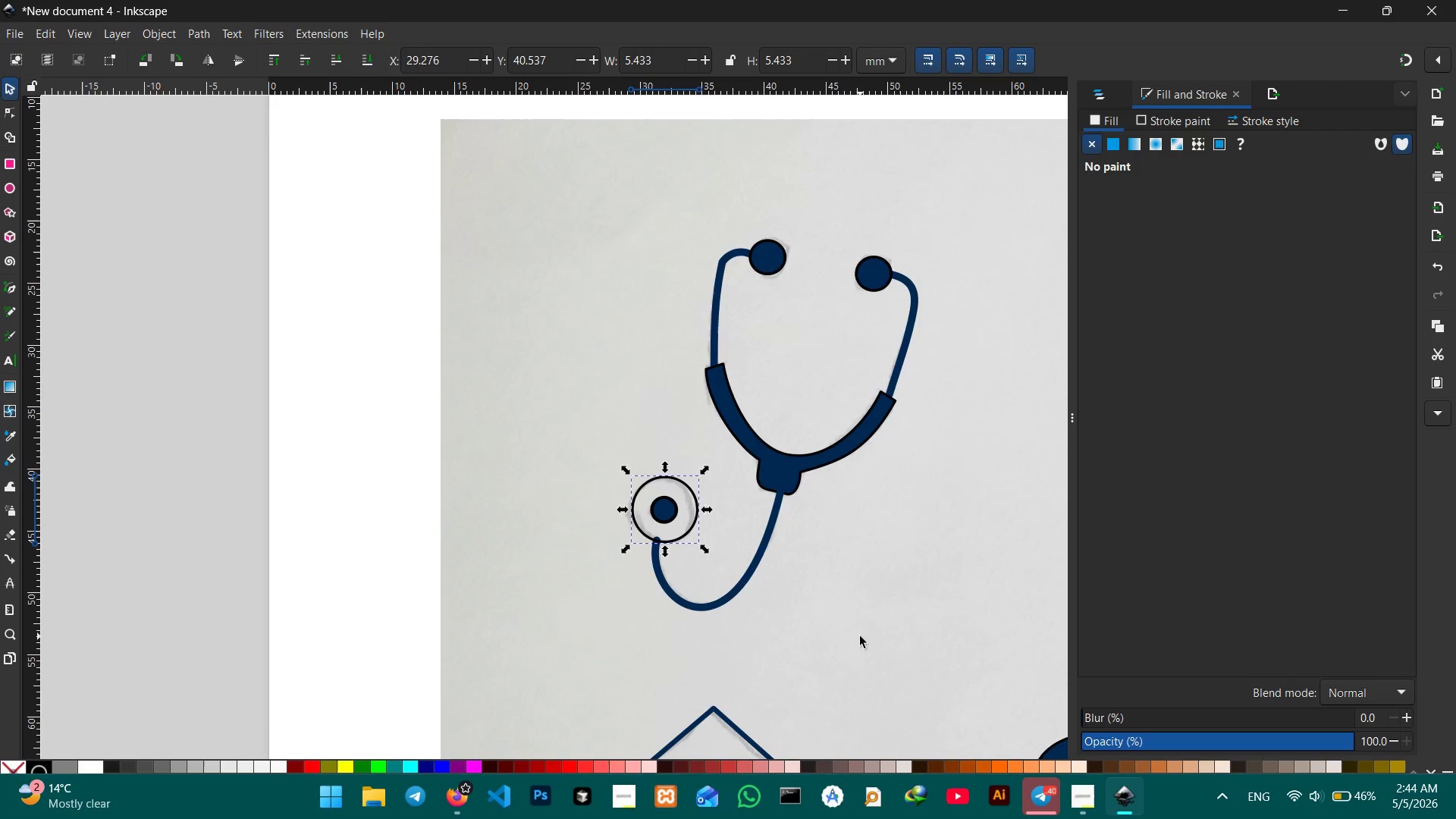 
hold_key(key=Space, duration=0.81)
 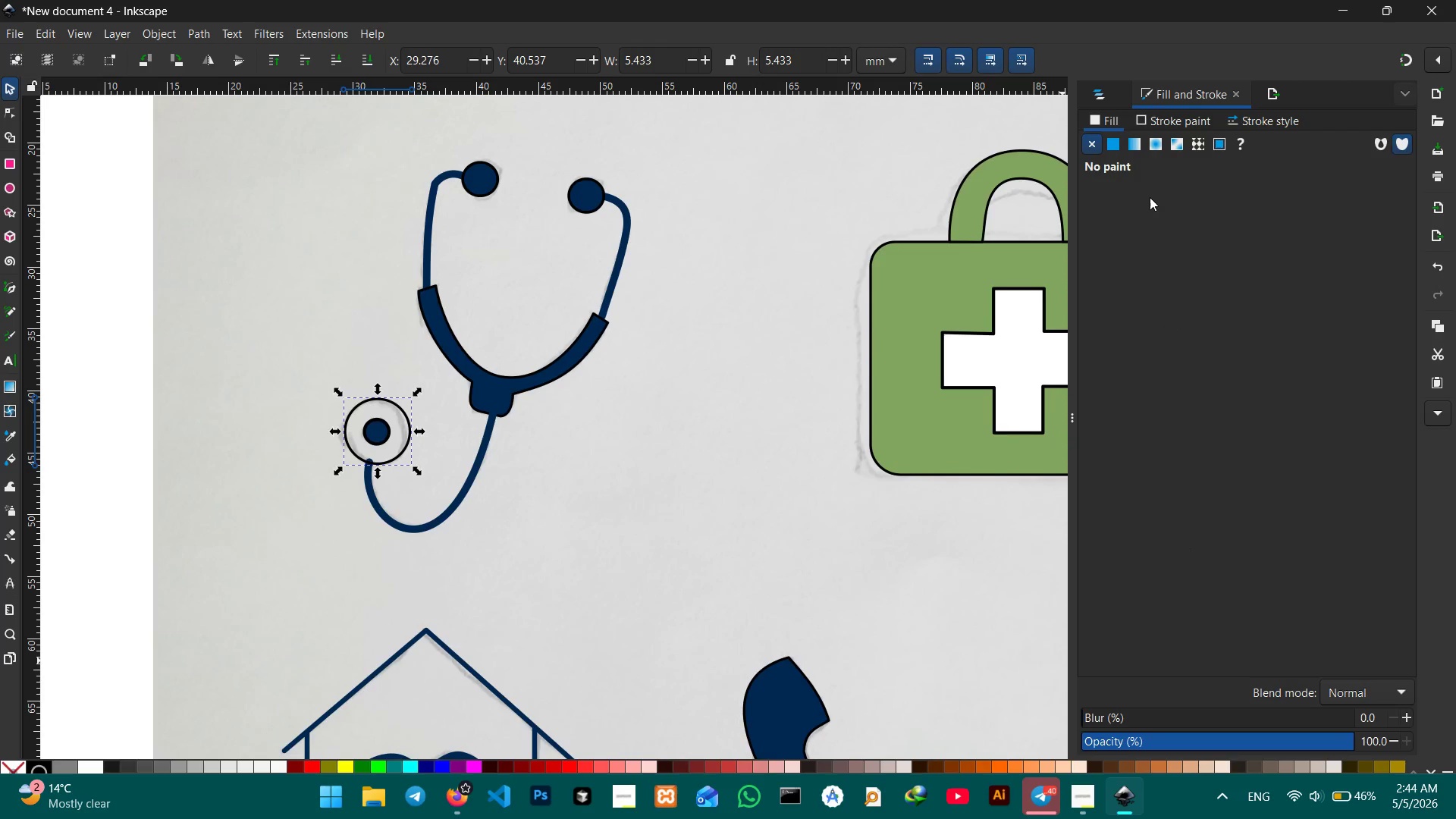 
left_click_drag(start_coordinate=[860, 635], to_coordinate=[576, 559])
 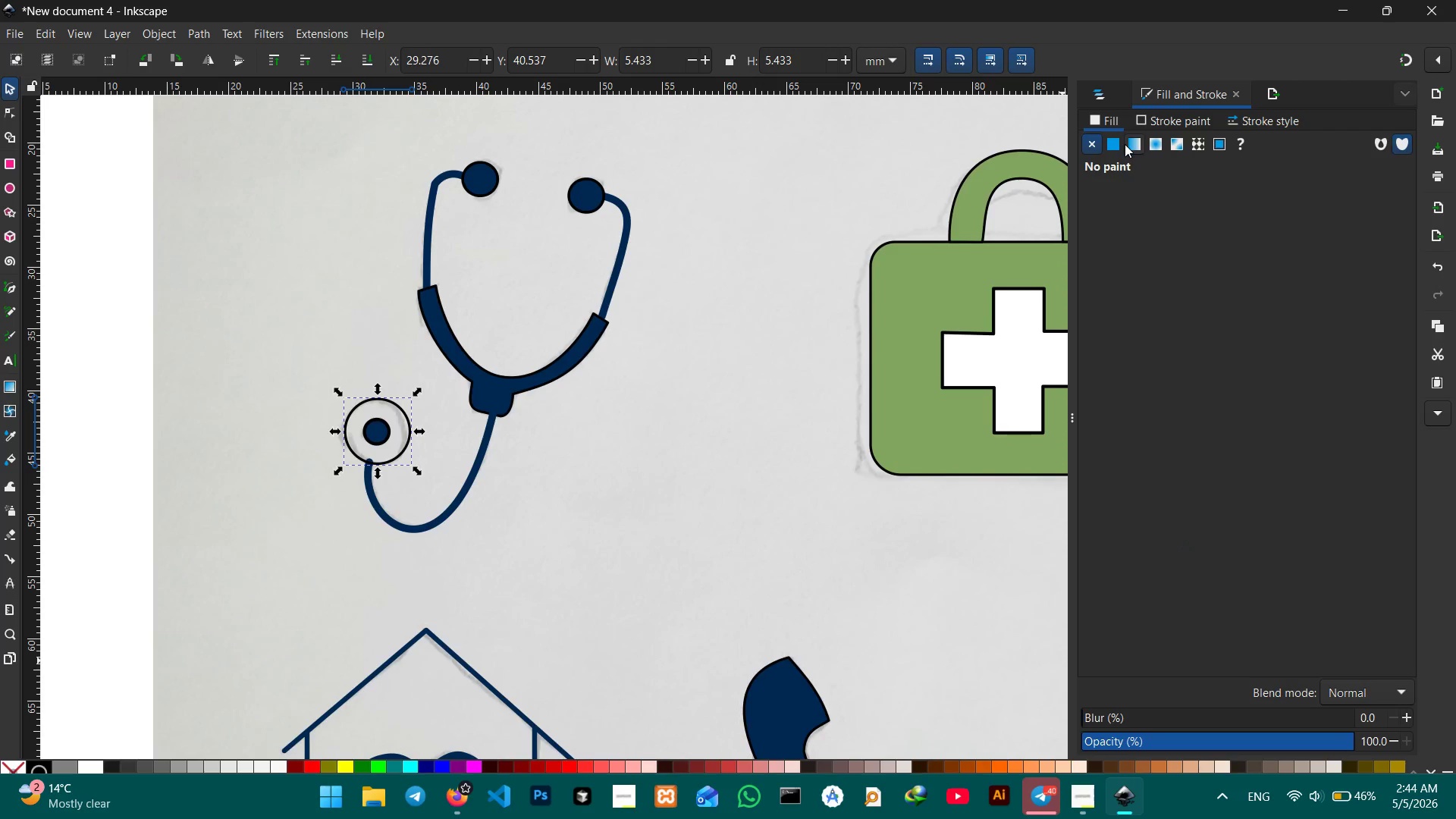 
left_click([1115, 145])
 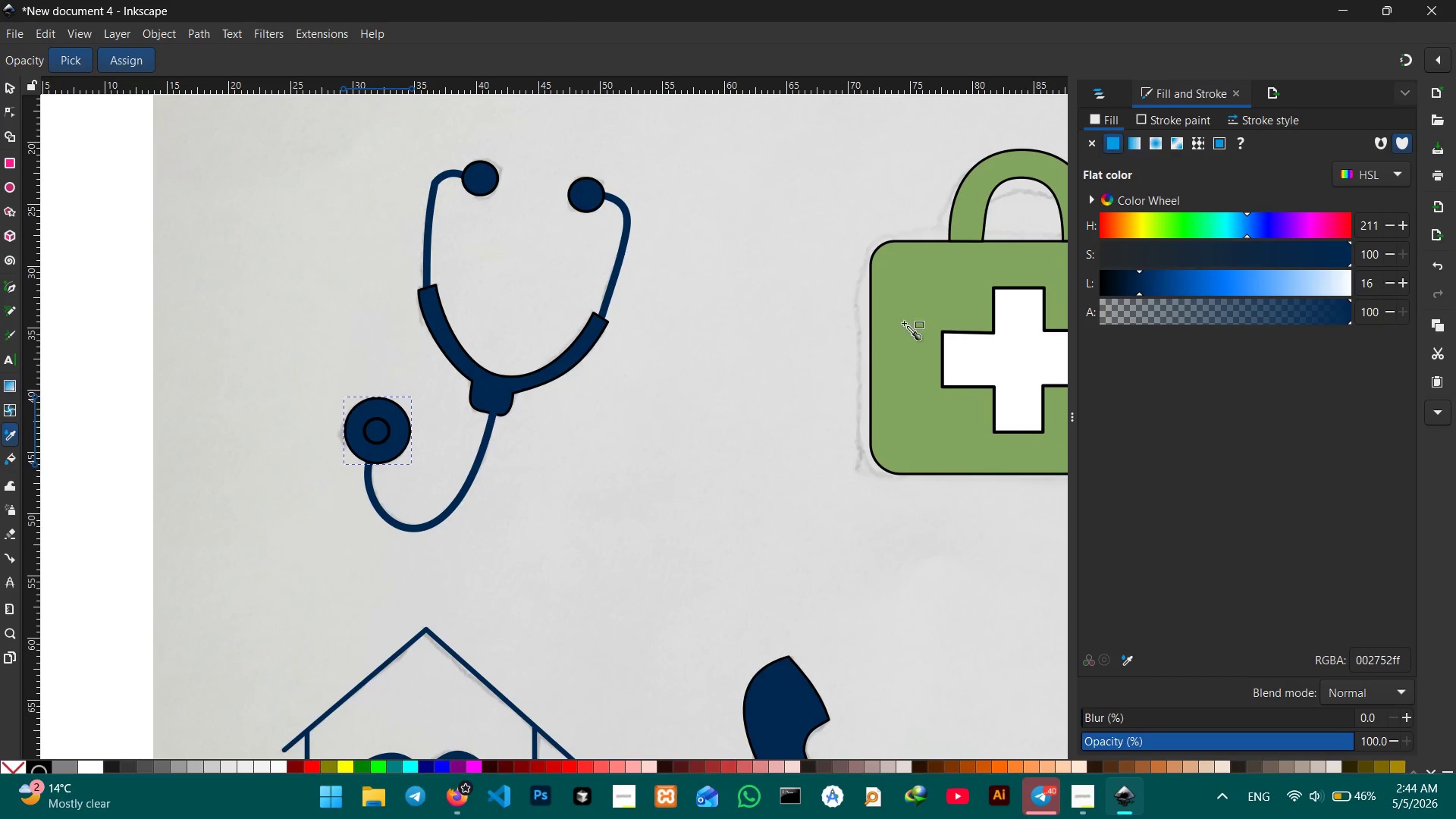 
left_click([888, 401])
 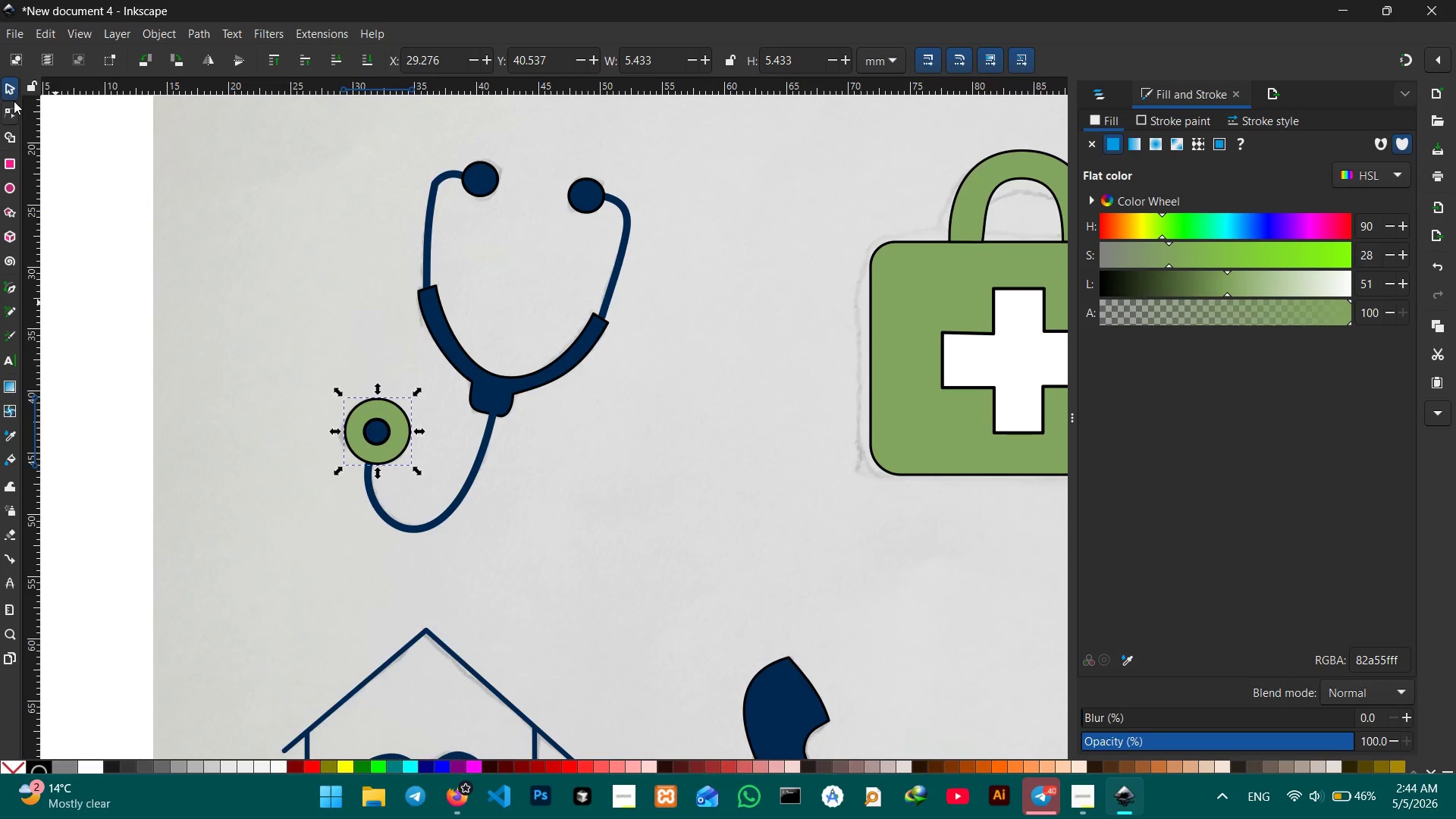 
left_click([8, 89])
 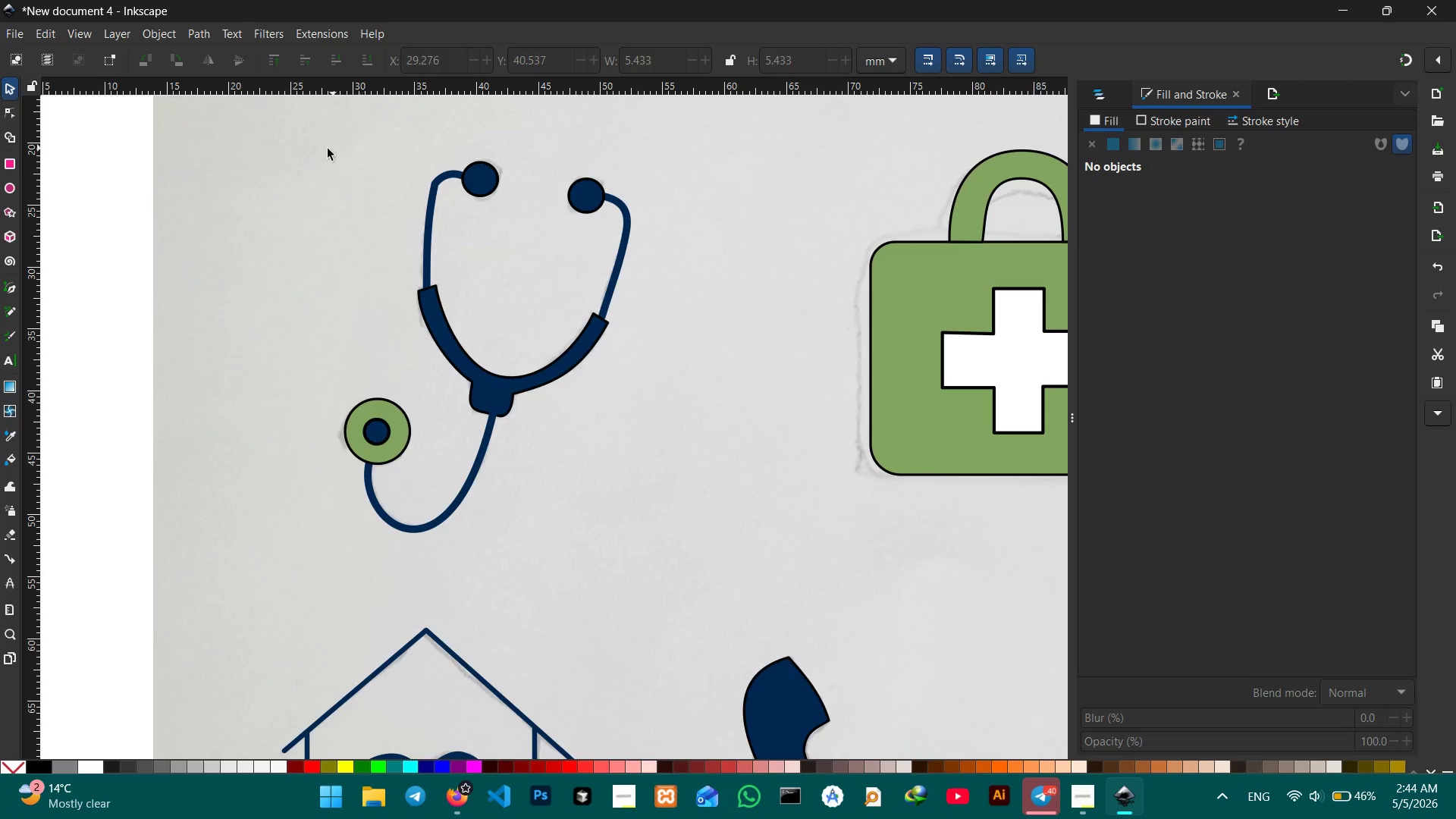 
left_click_drag(start_coordinate=[312, 143], to_coordinate=[696, 566])
 